 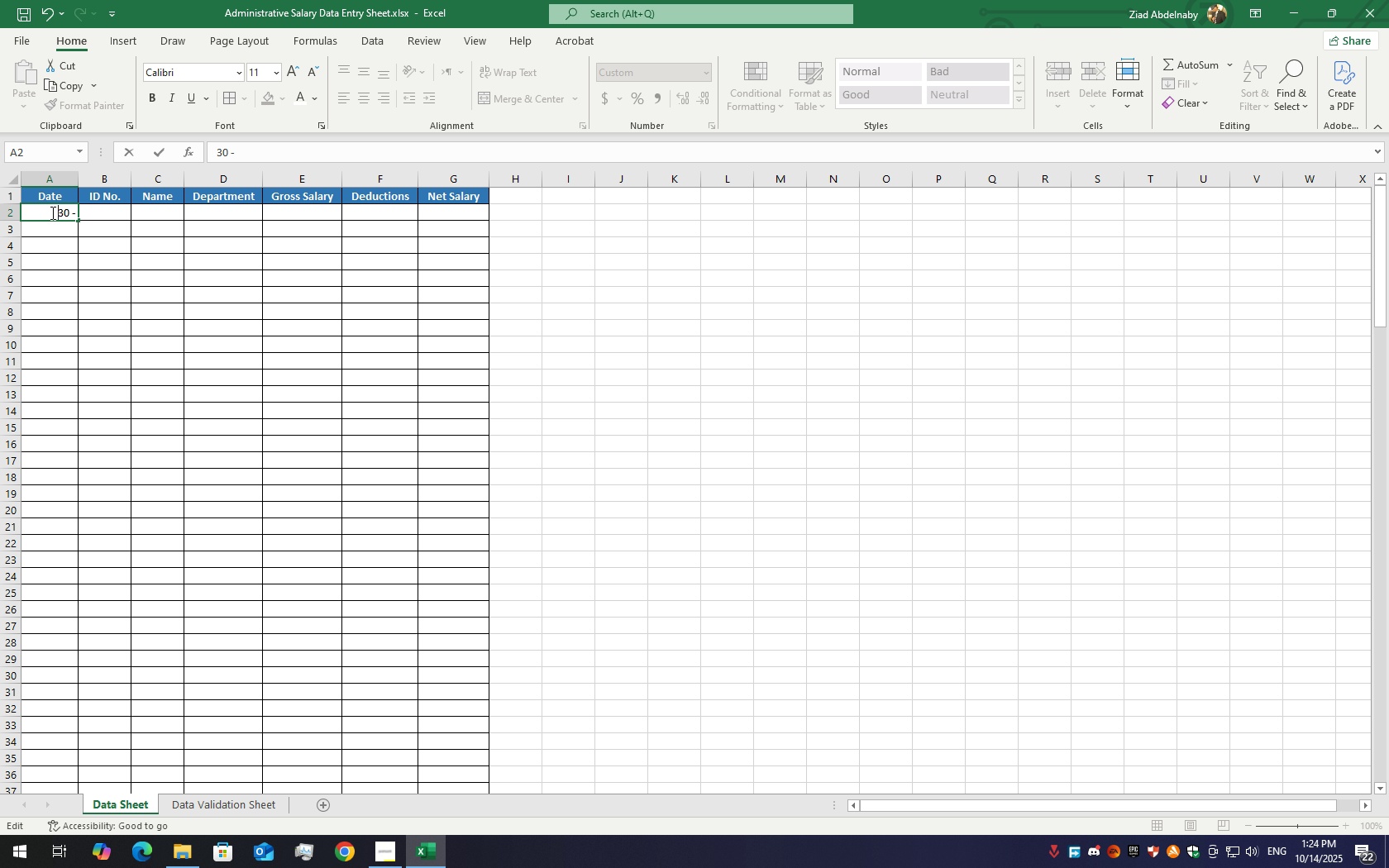 
double_click([51, 212])
 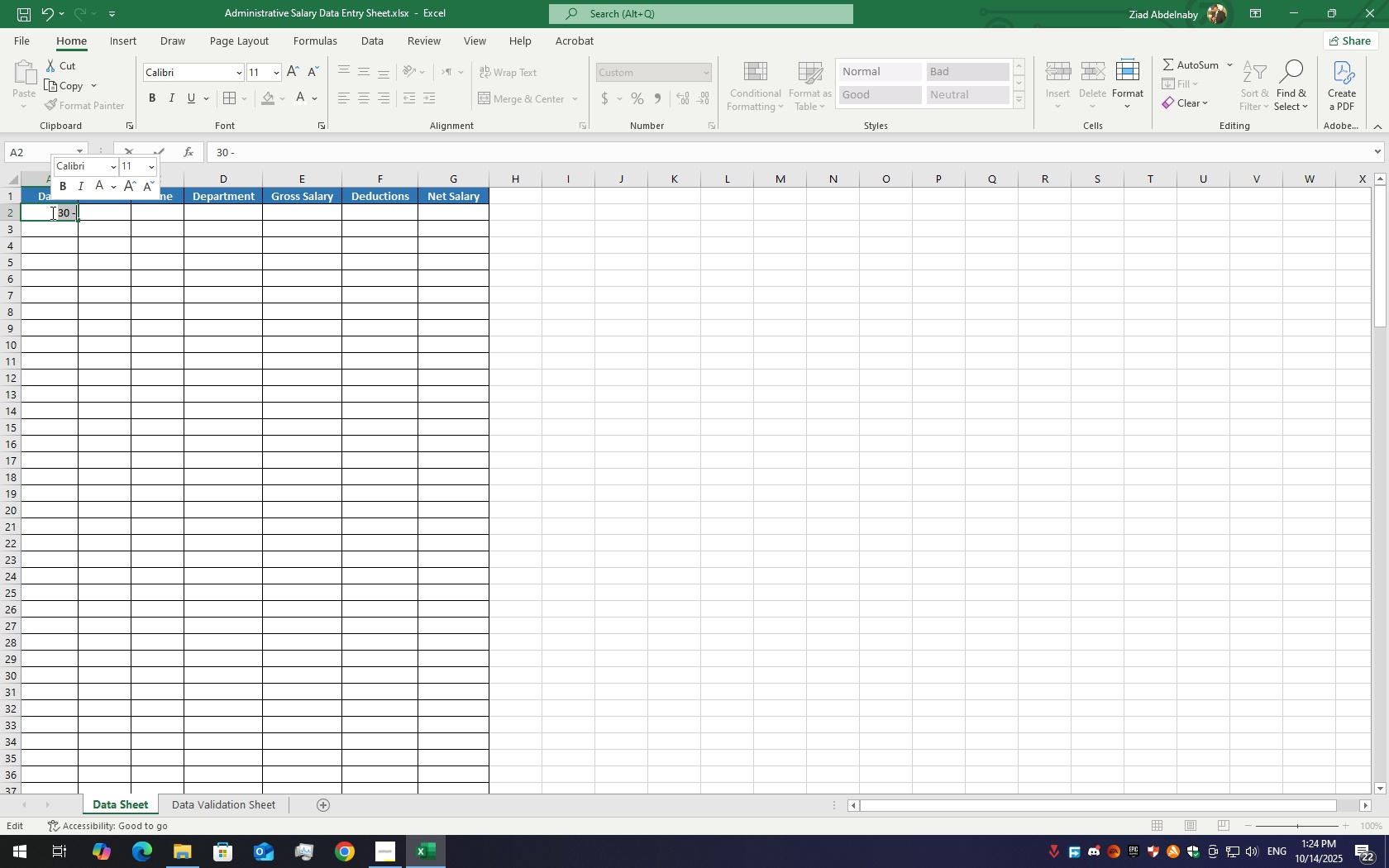 
triple_click([51, 212])
 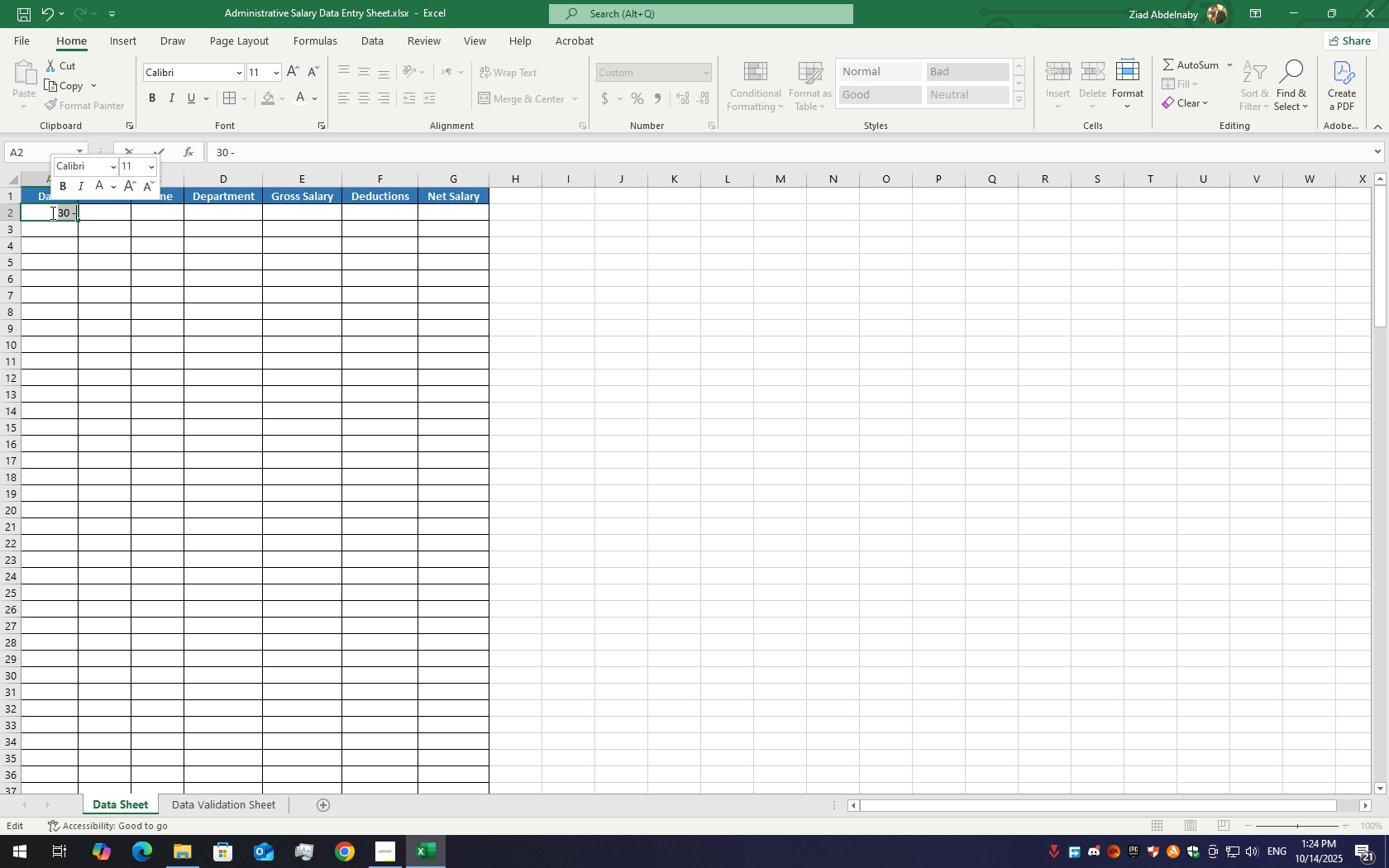 
type(30)
key(Backspace)
type(/202)
key(Backspace)
key(Backspace)
key(Backspace)
key(Backspace)
key(Backspace)
type(Mar/25)
 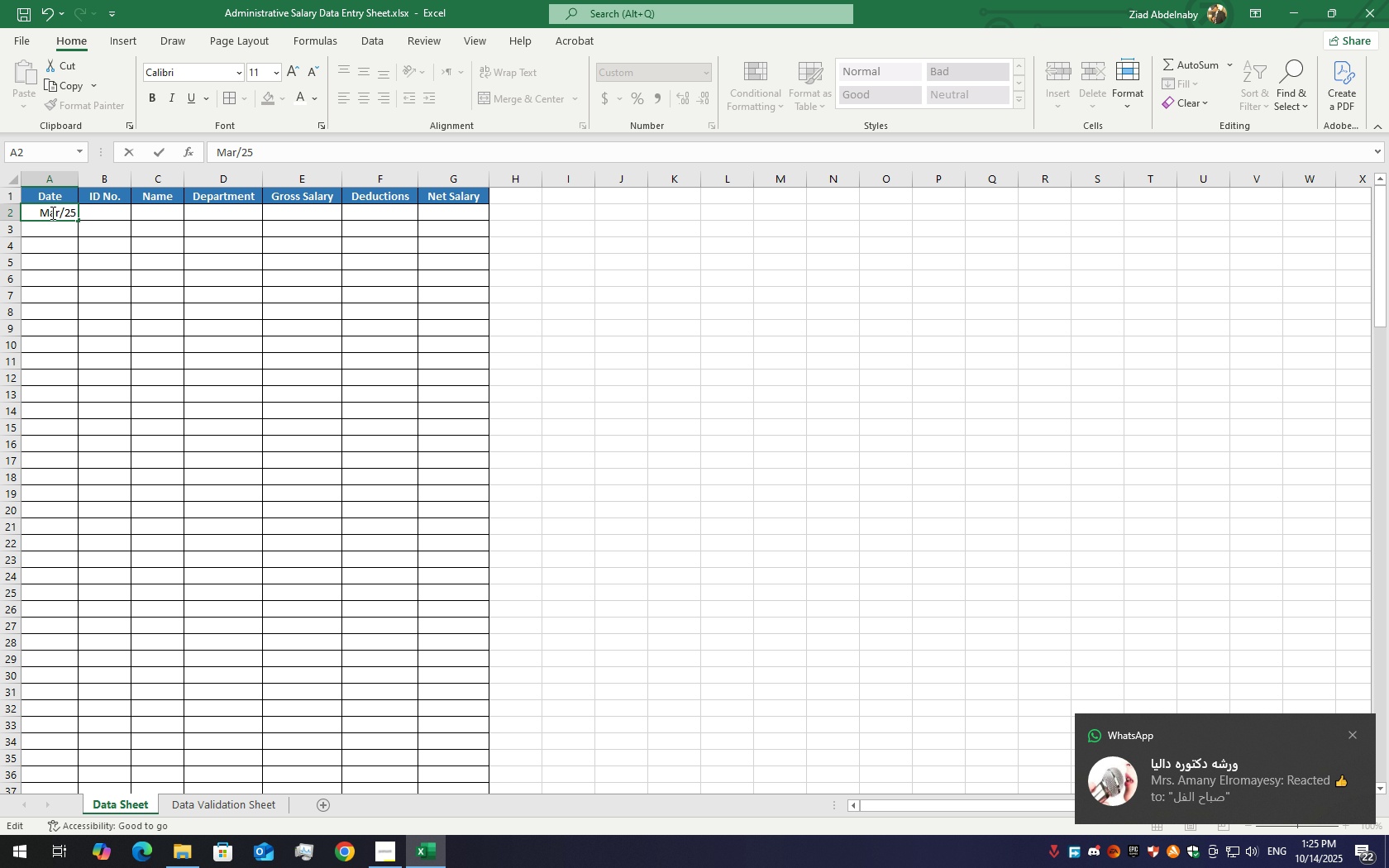 
left_click([45, 224])
 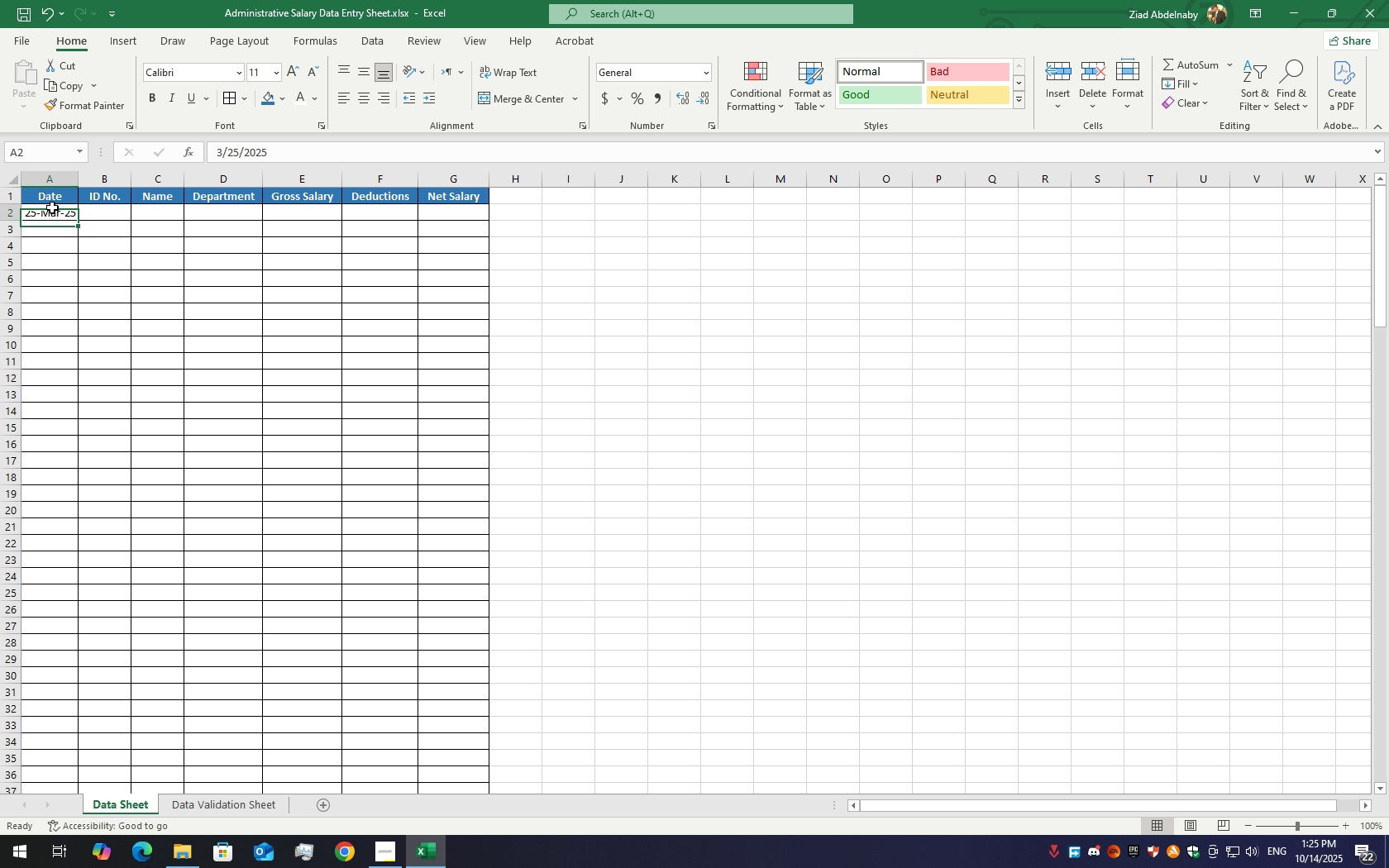 
left_click([52, 207])
 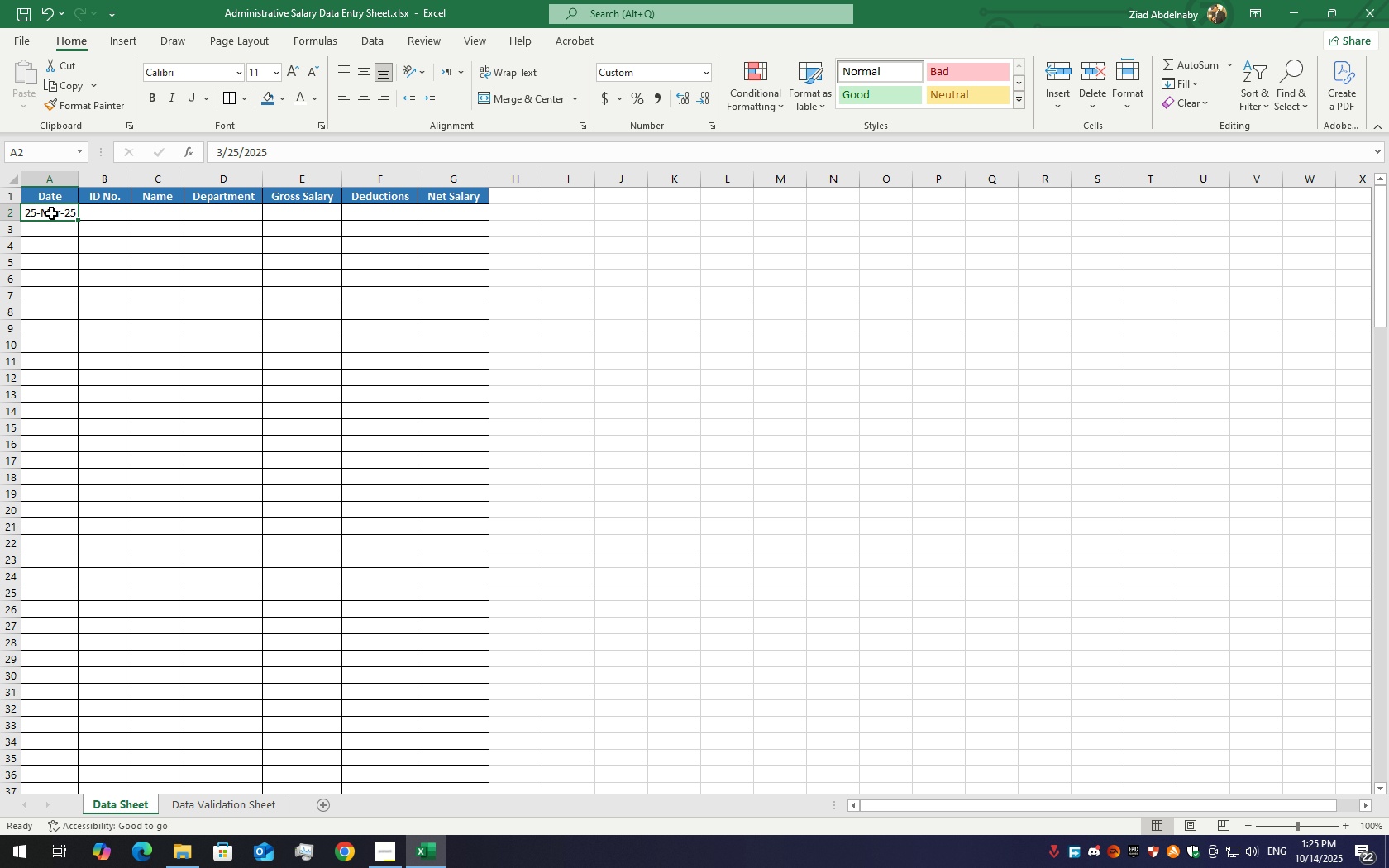 
double_click([51, 213])
 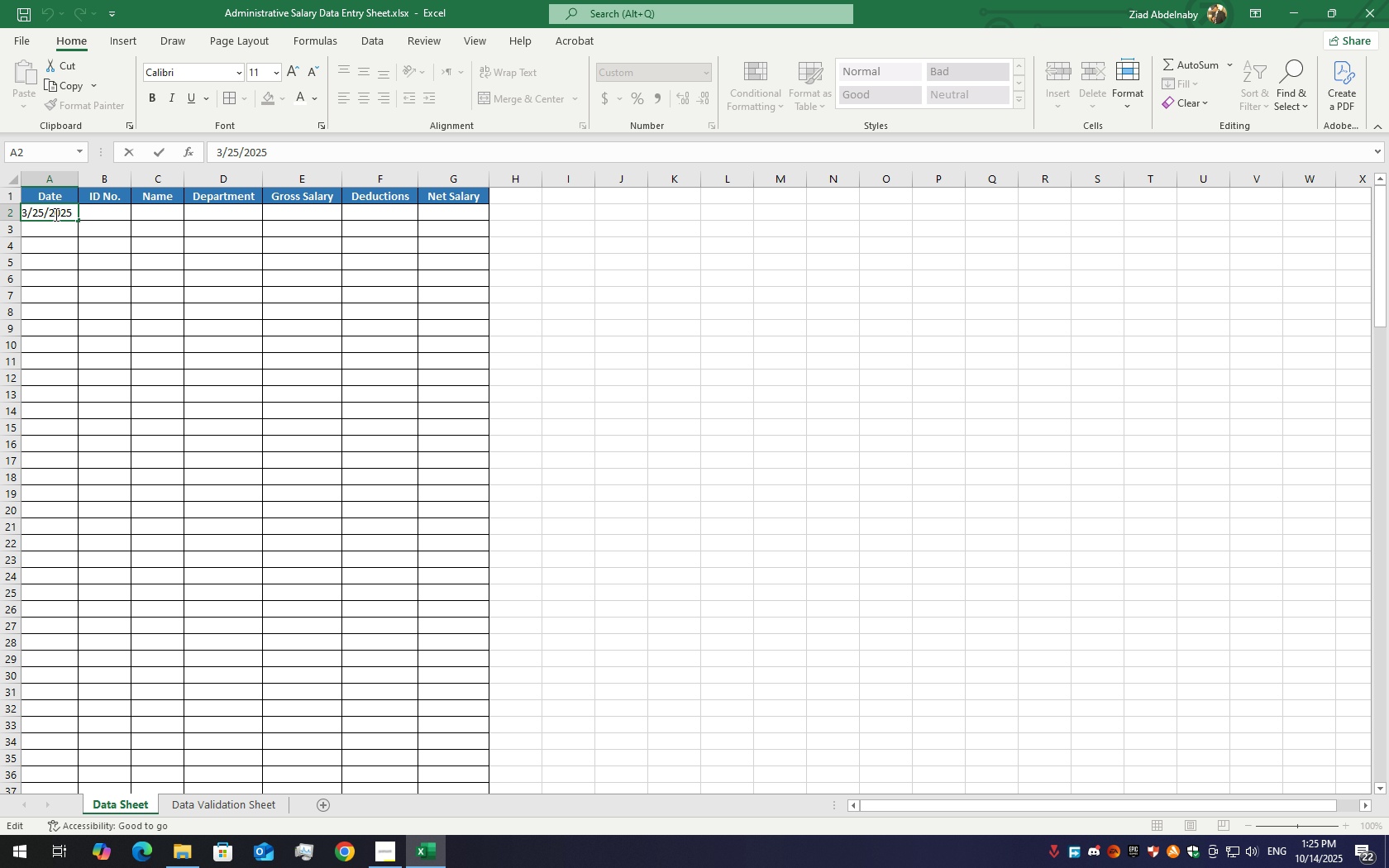 
left_click([58, 224])
 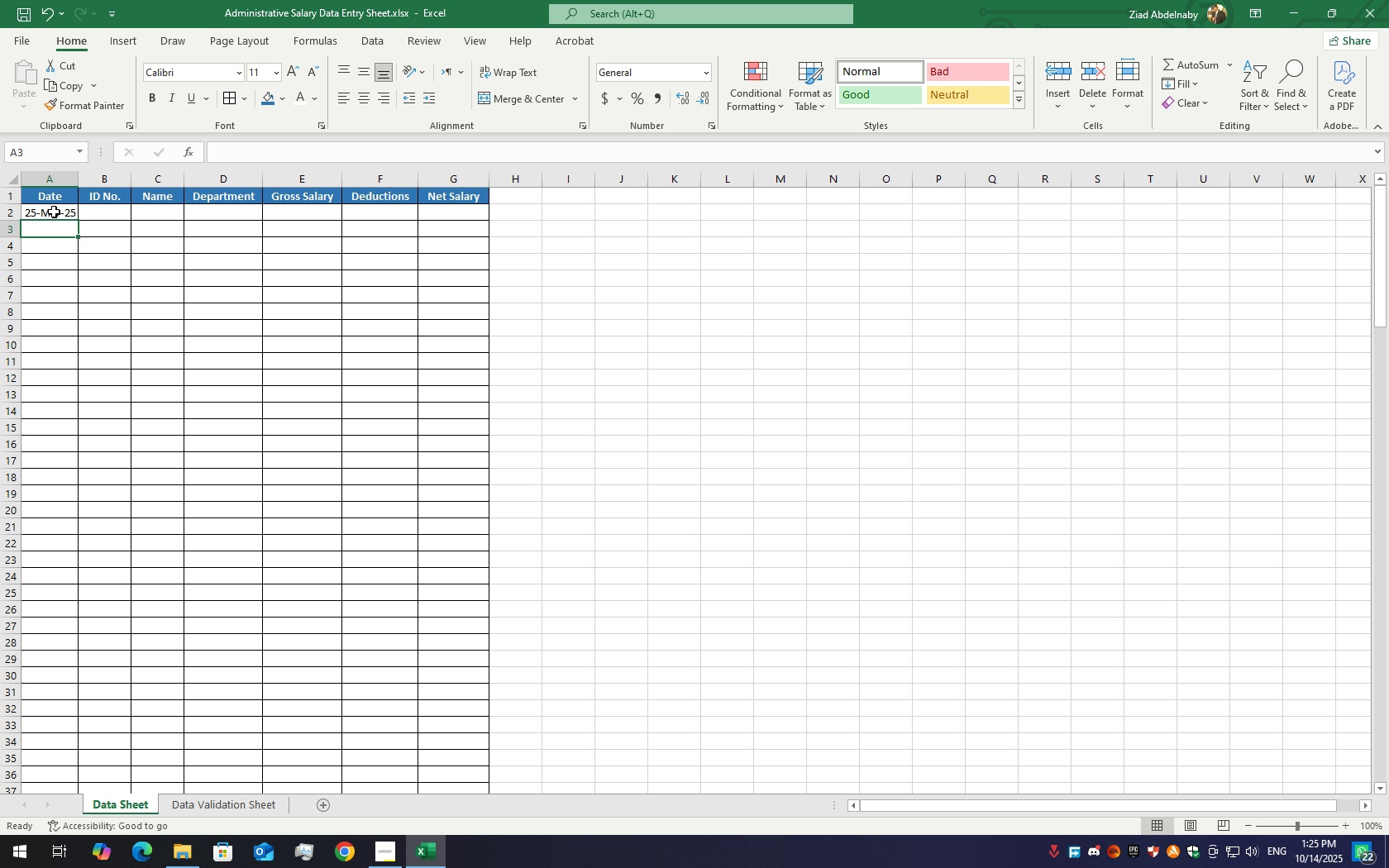 
right_click([54, 212])
 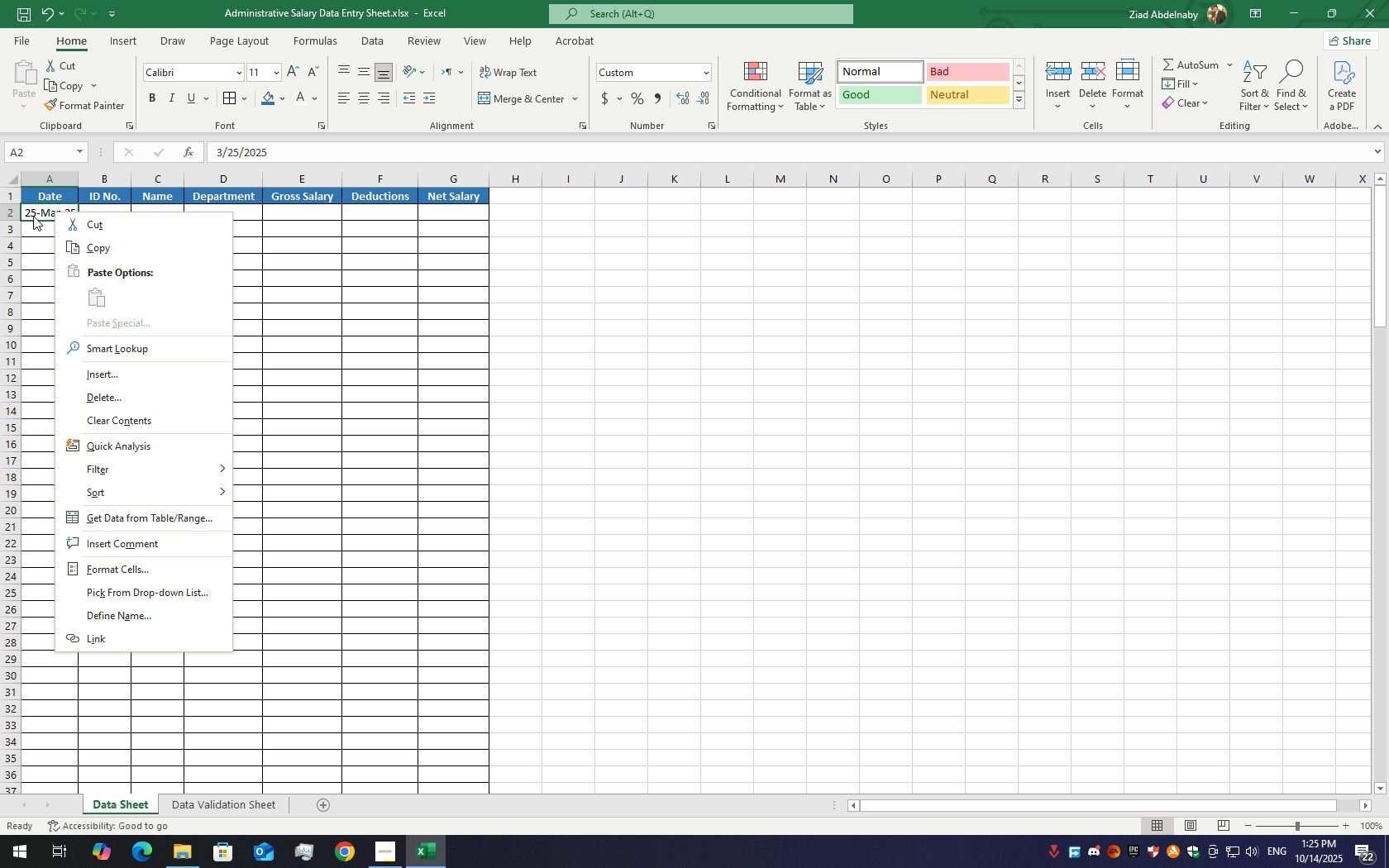 
left_click([33, 216])
 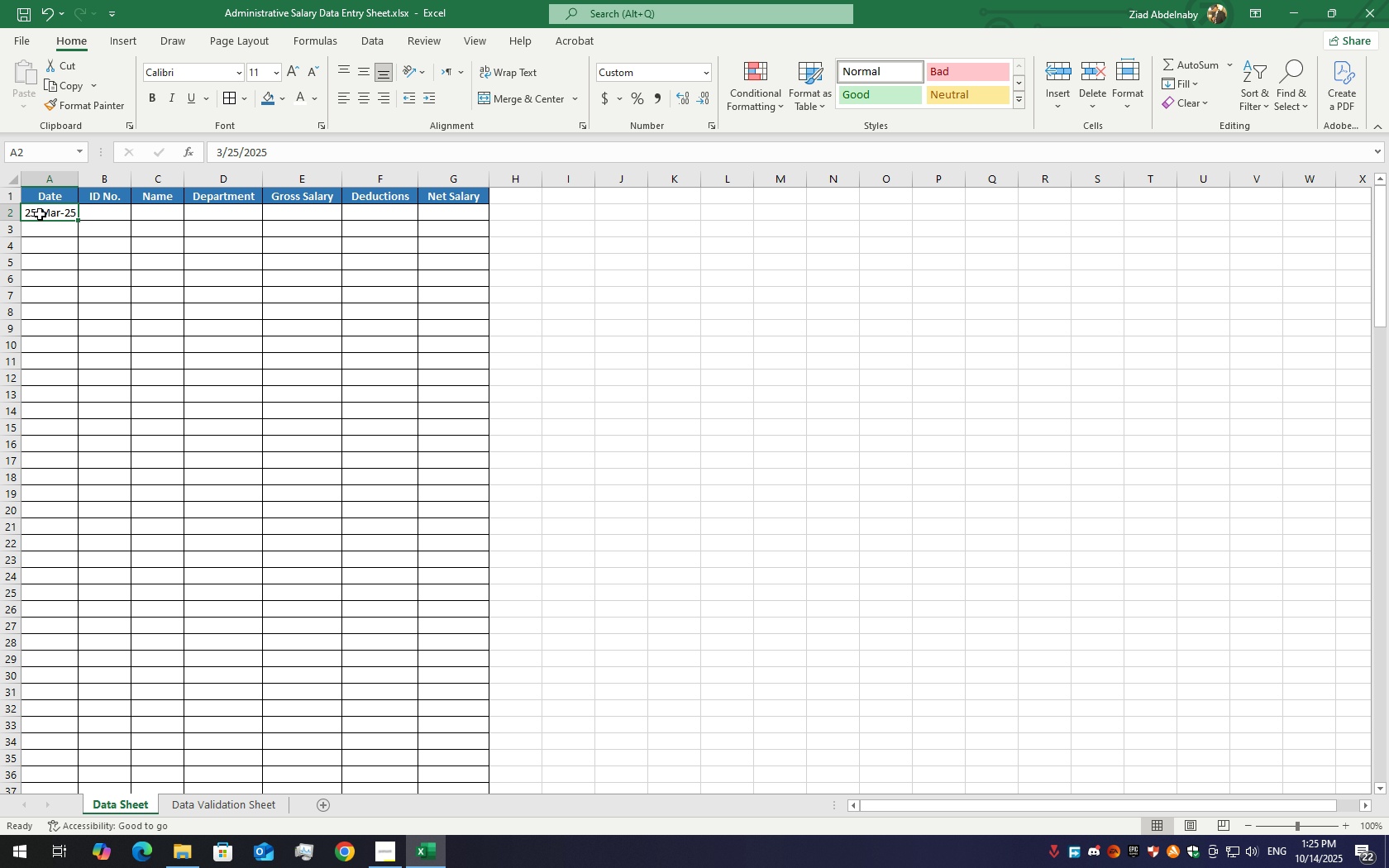 
left_click([40, 214])
 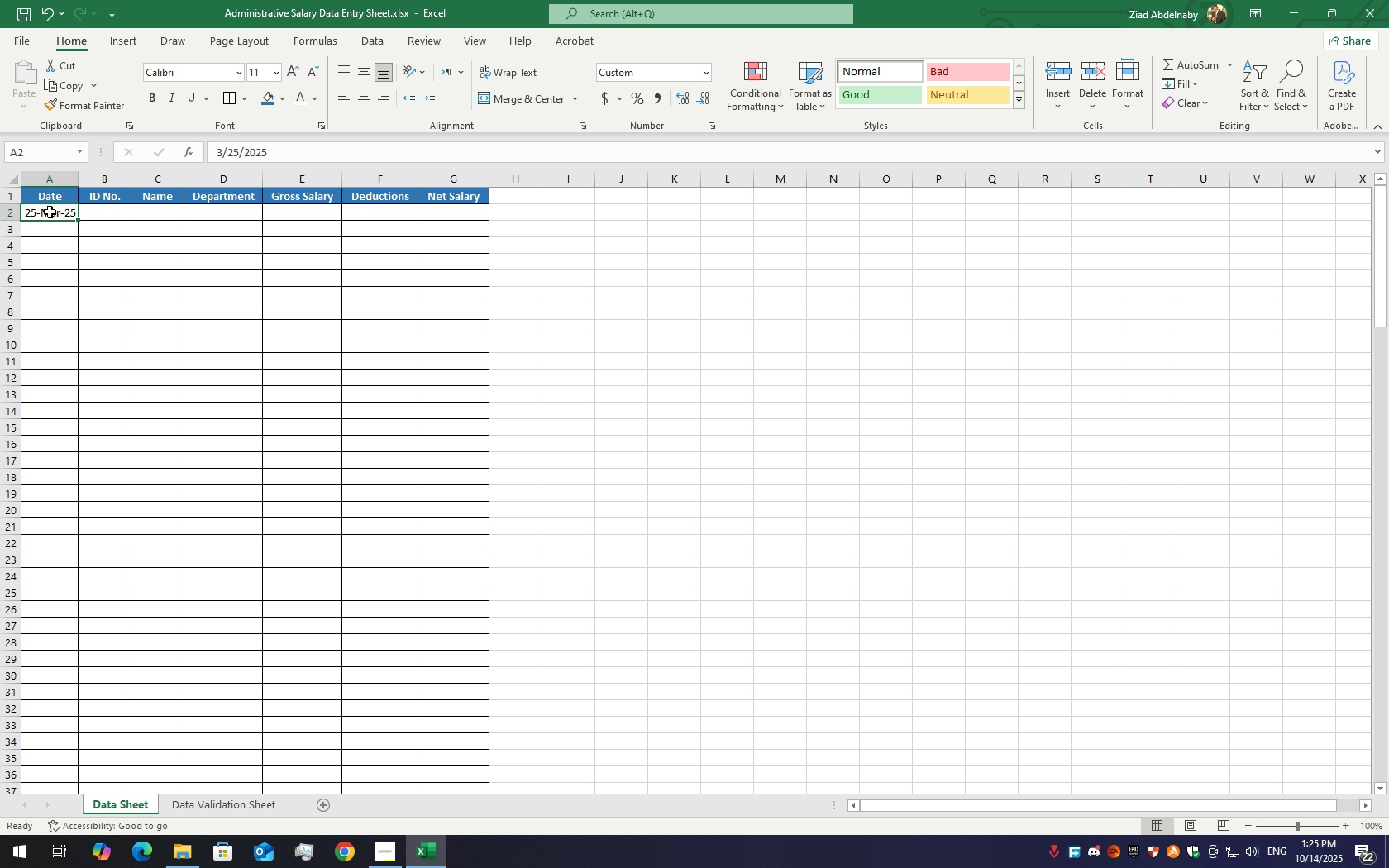 
double_click([50, 212])
 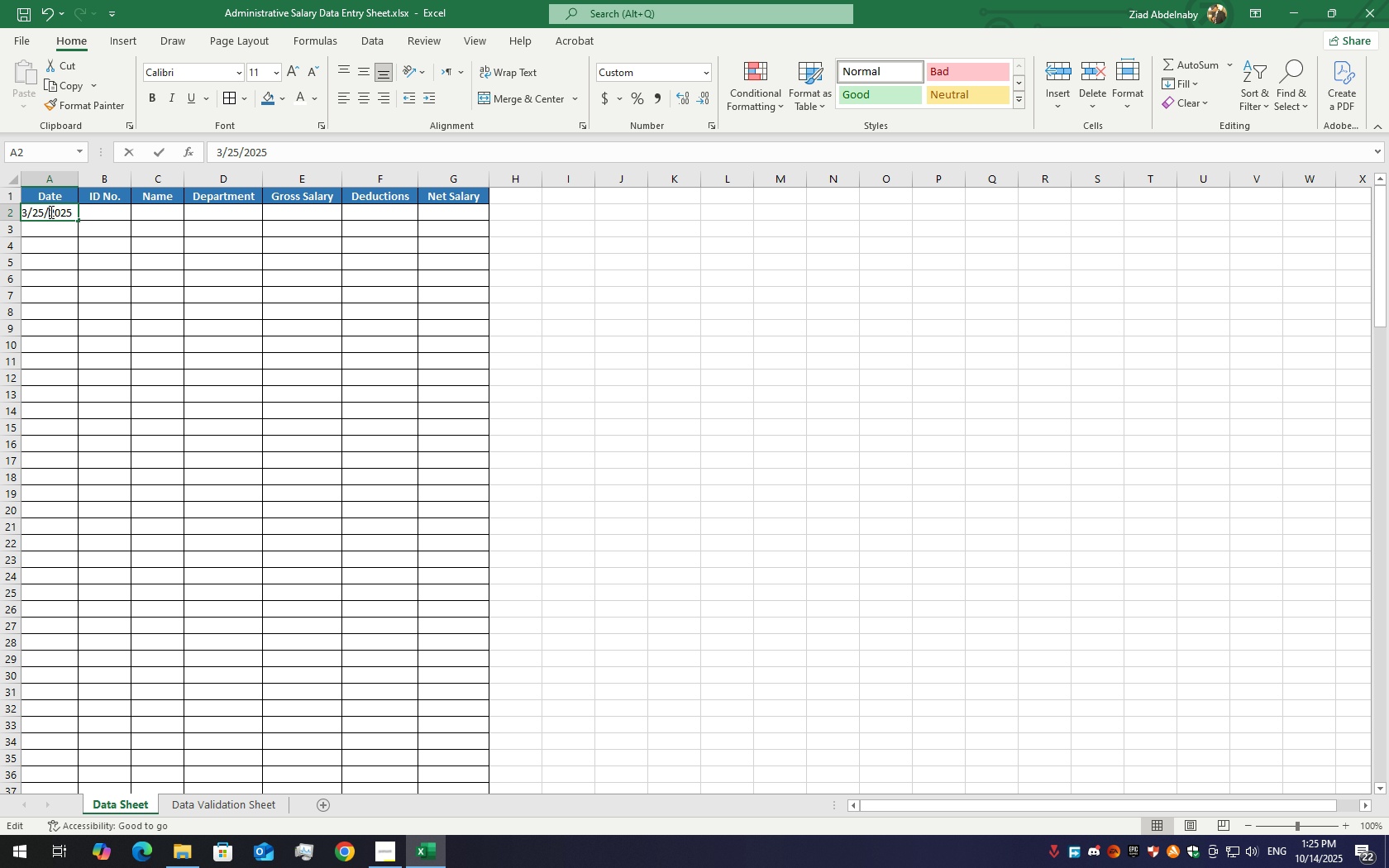 
triple_click([50, 212])
 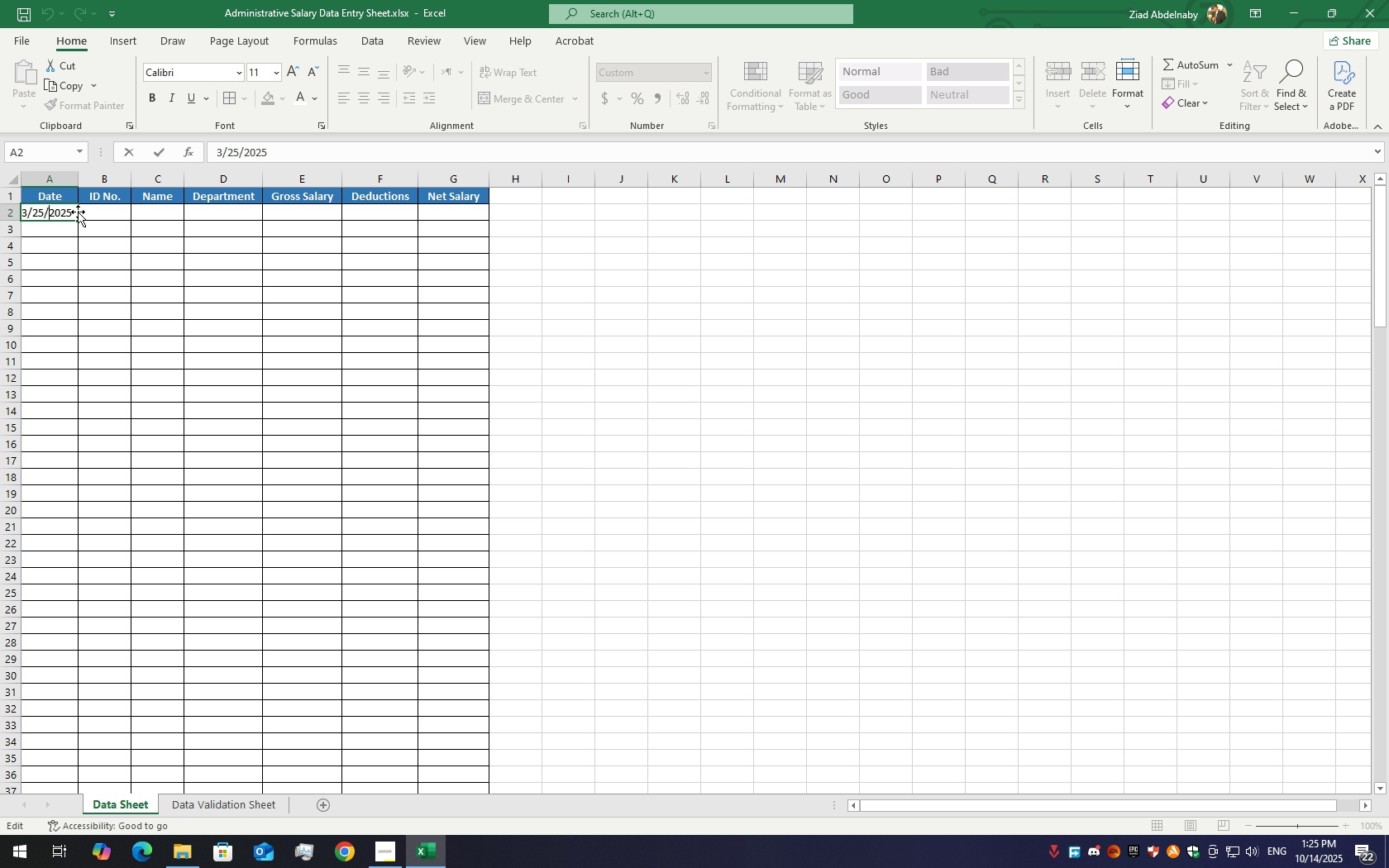 
left_click([78, 212])
 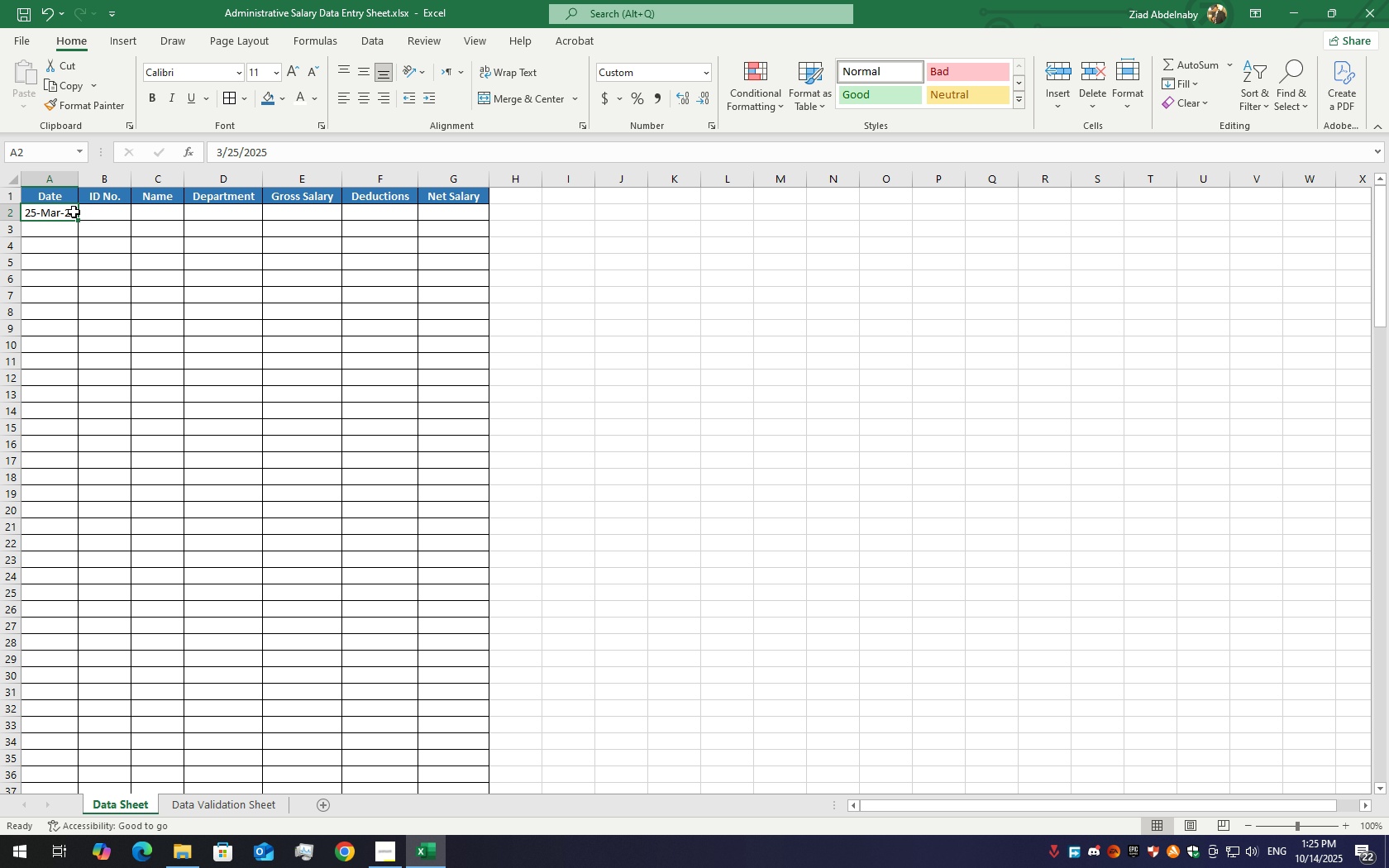 
double_click([74, 212])
 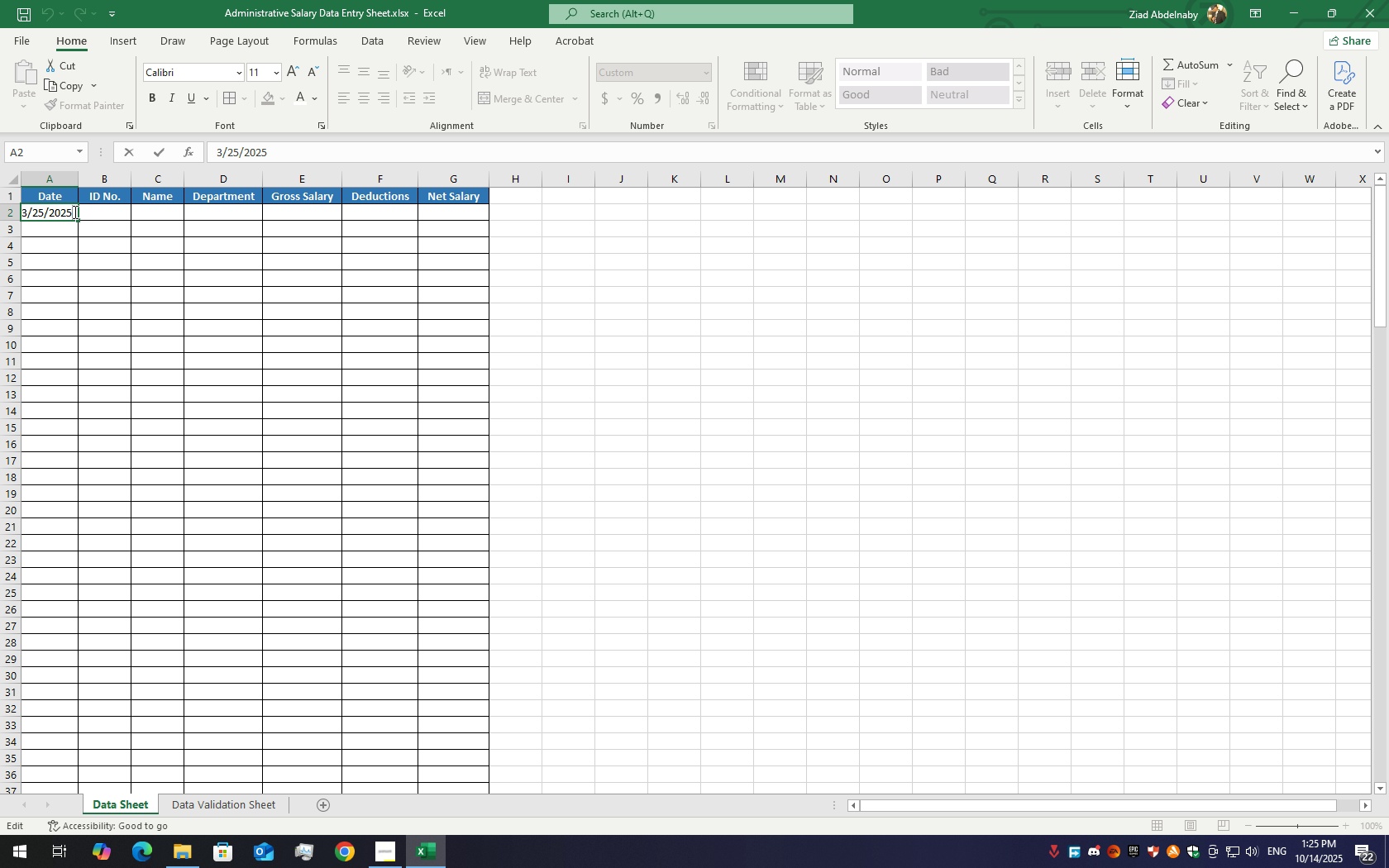 
left_click_drag(start_coordinate=[74, 212], to_coordinate=[0, 209])
 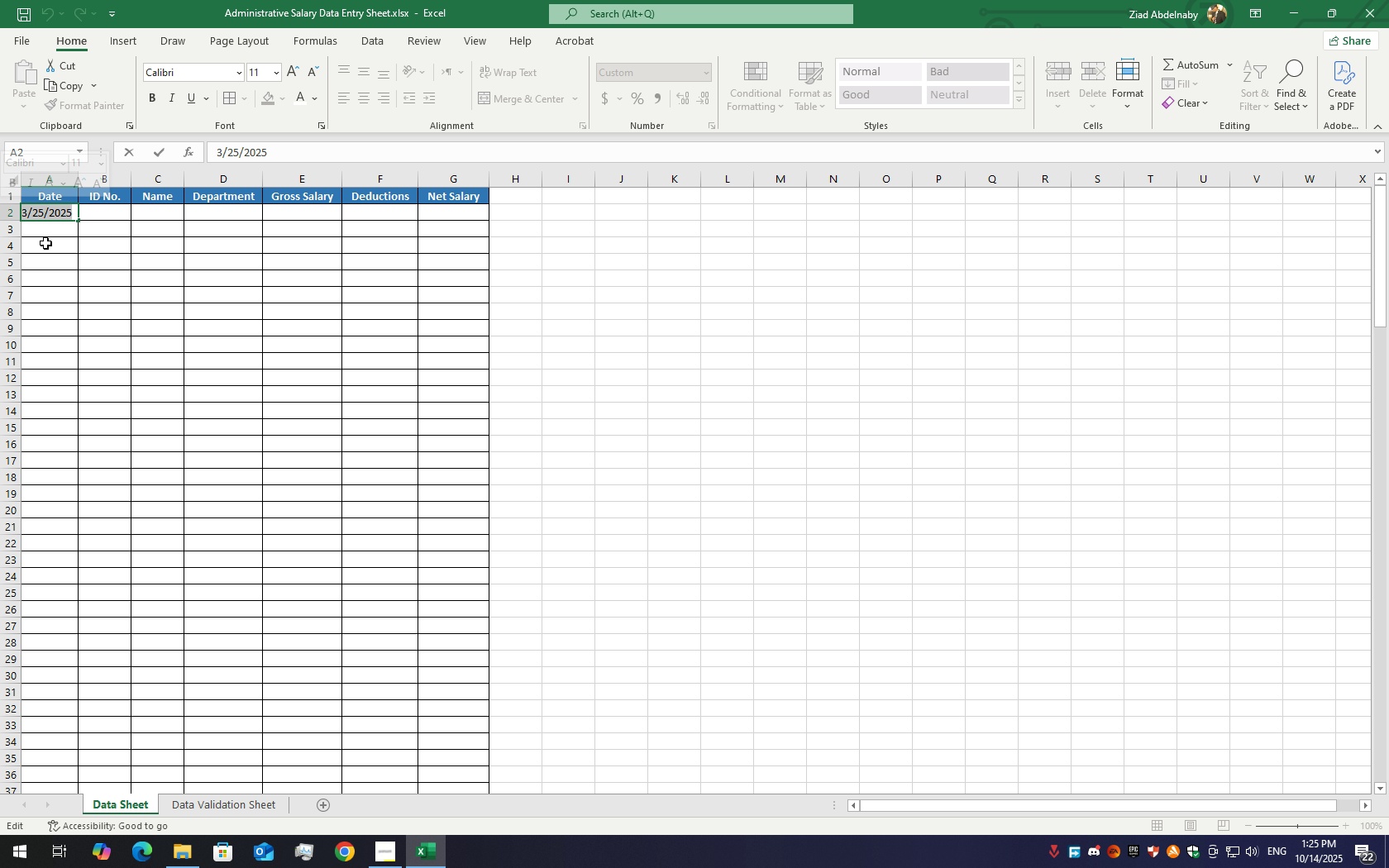 
type(=te)
 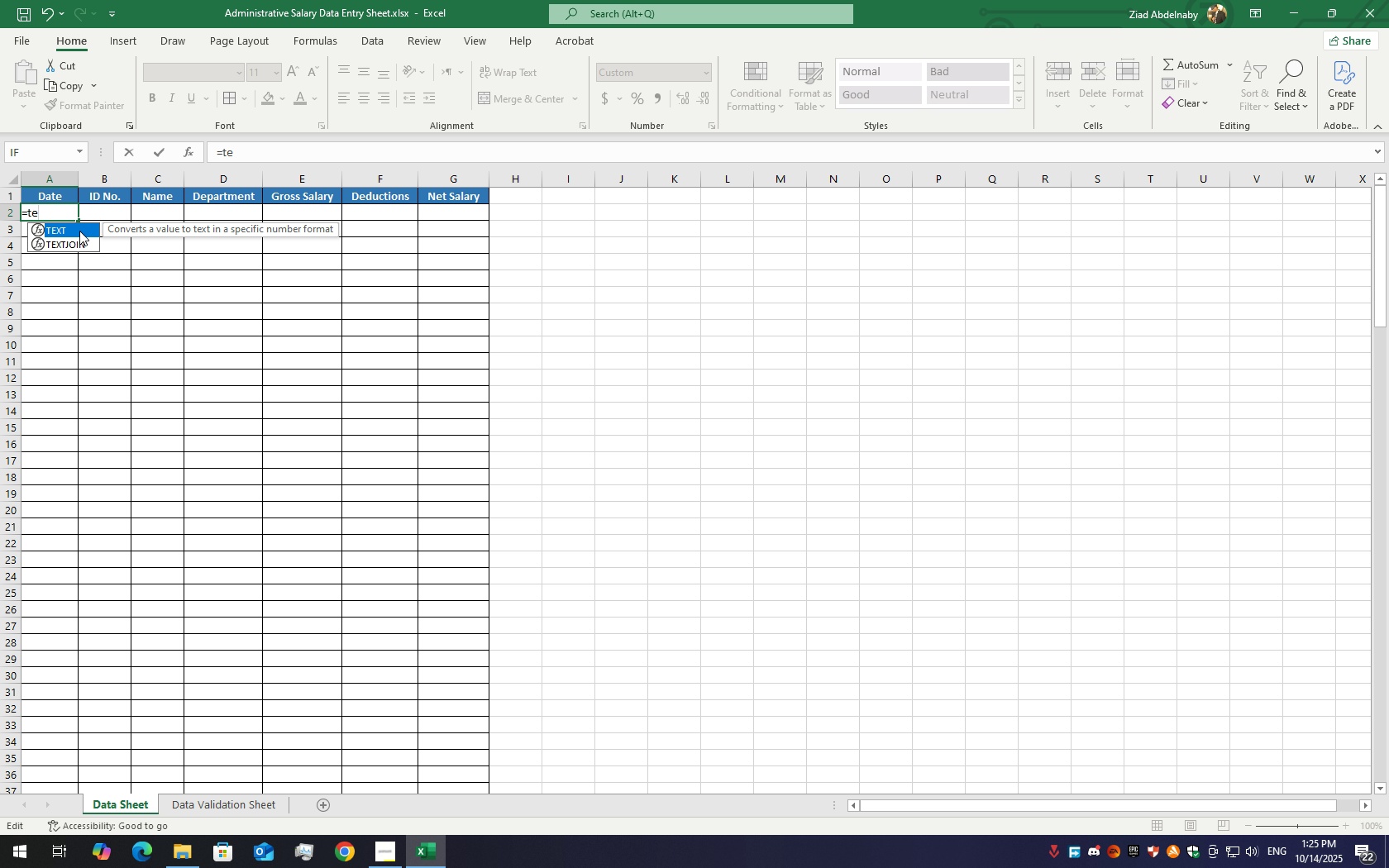 
double_click([79, 231])
 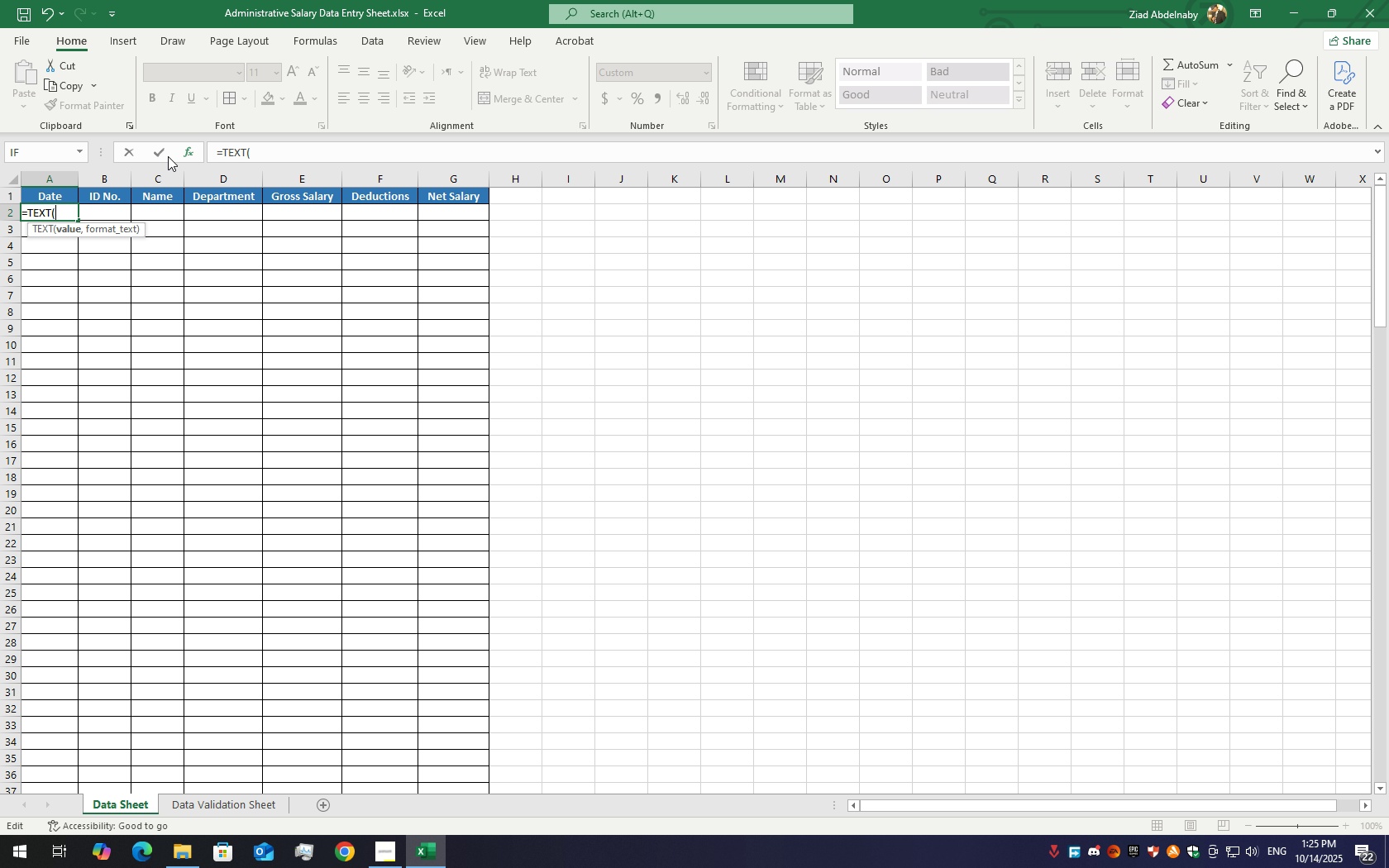 
left_click([182, 146])
 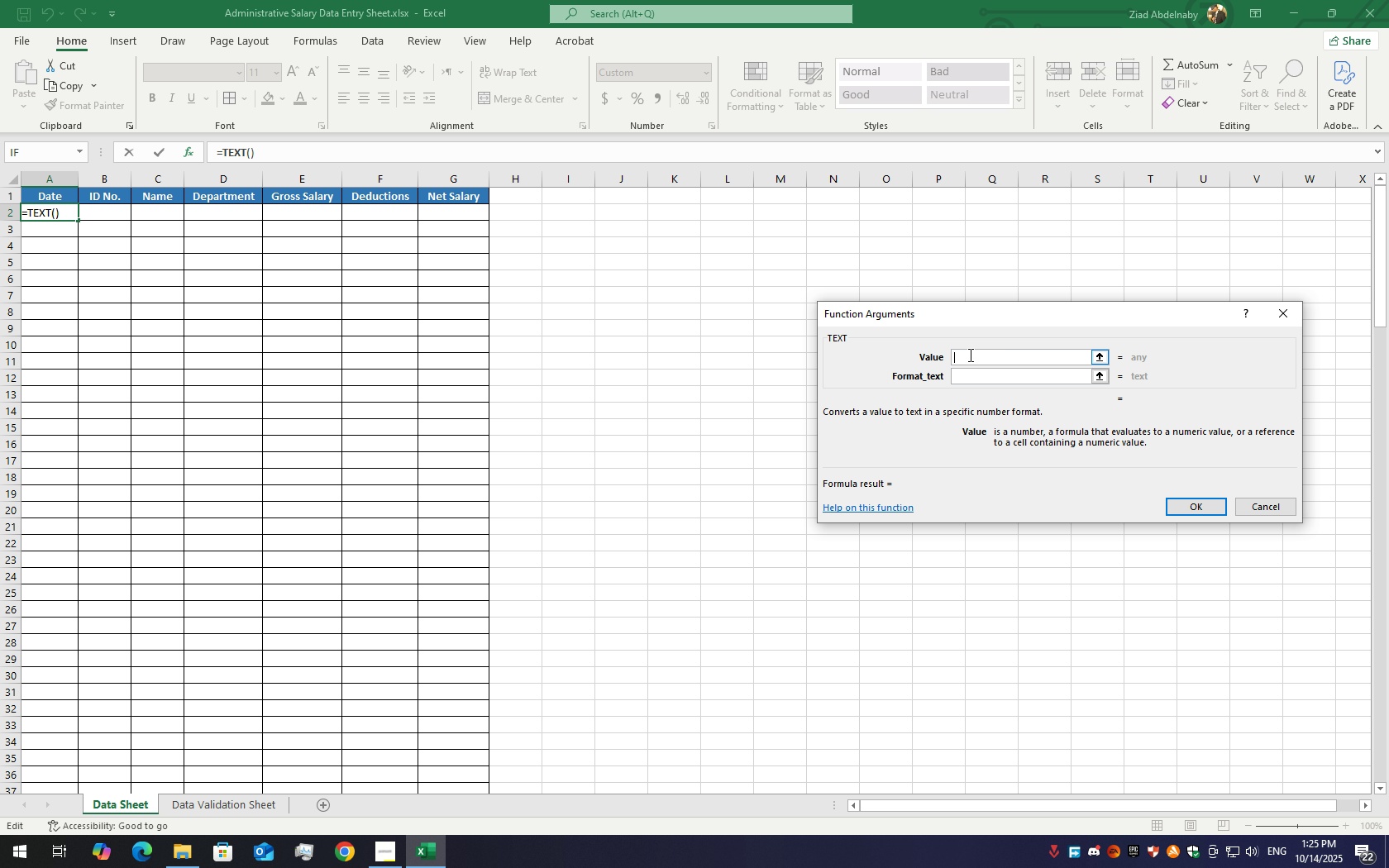 
left_click([972, 351])
 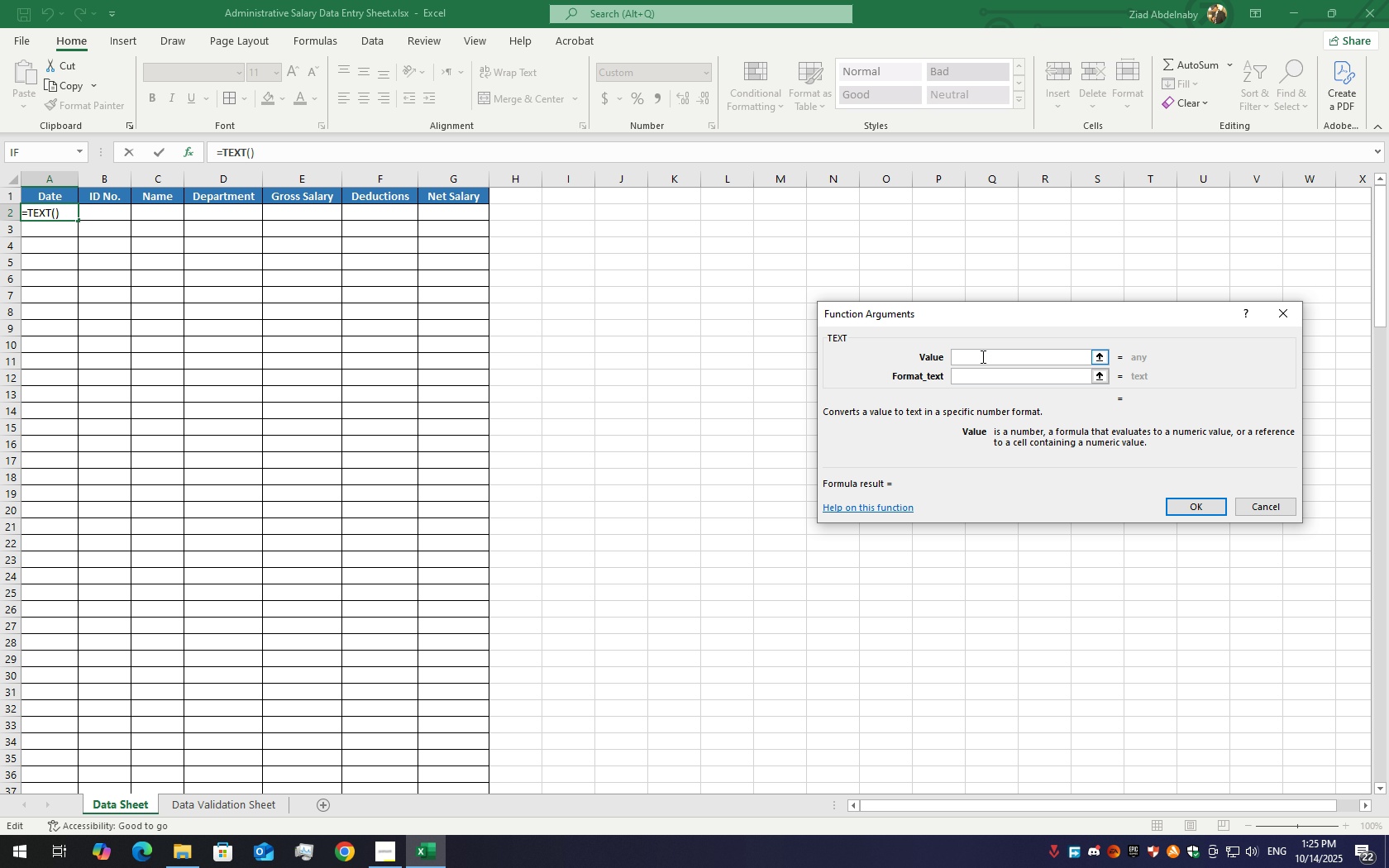 
double_click([981, 356])
 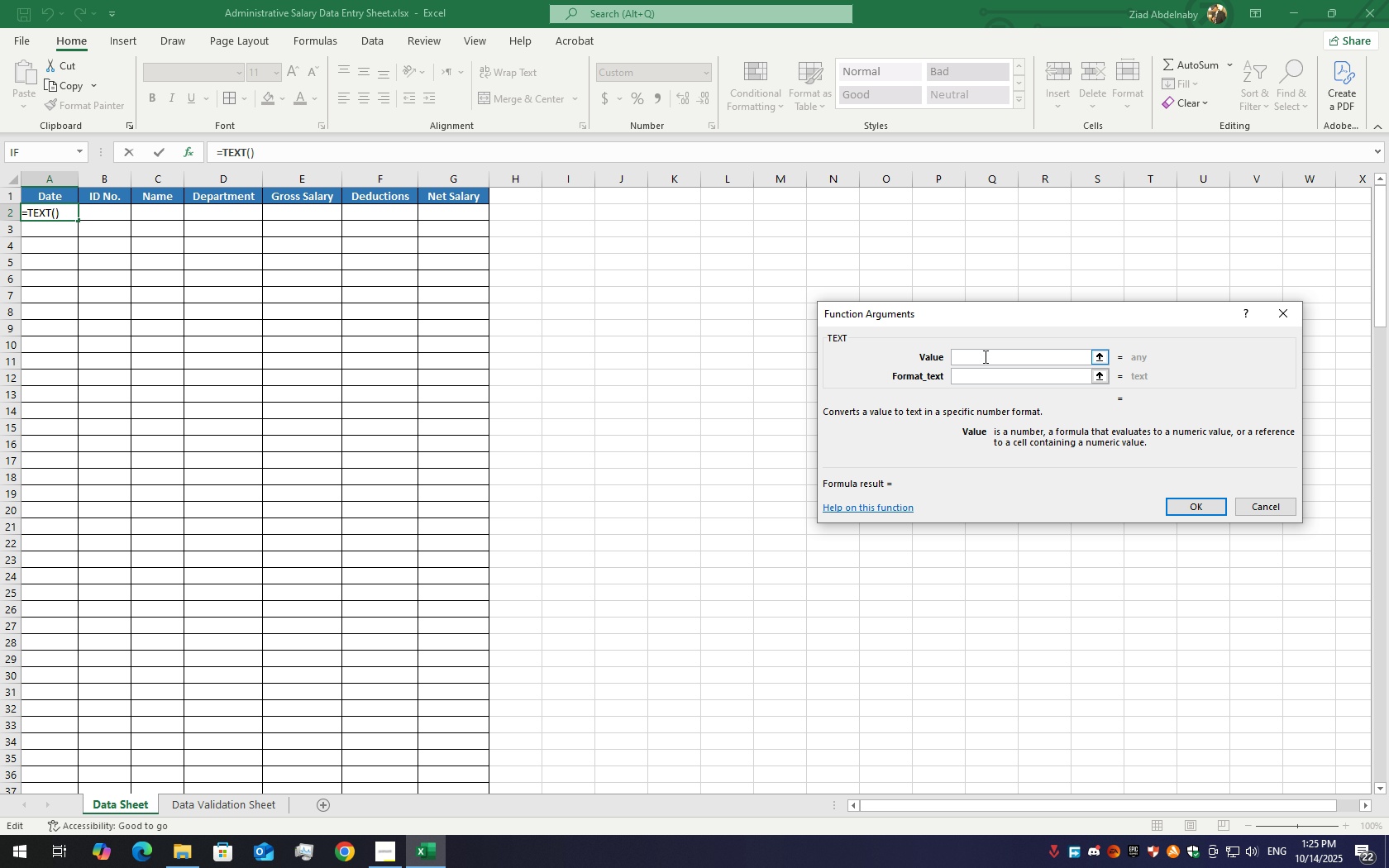 
type(3.)
key(Backspace)
type(/25)
 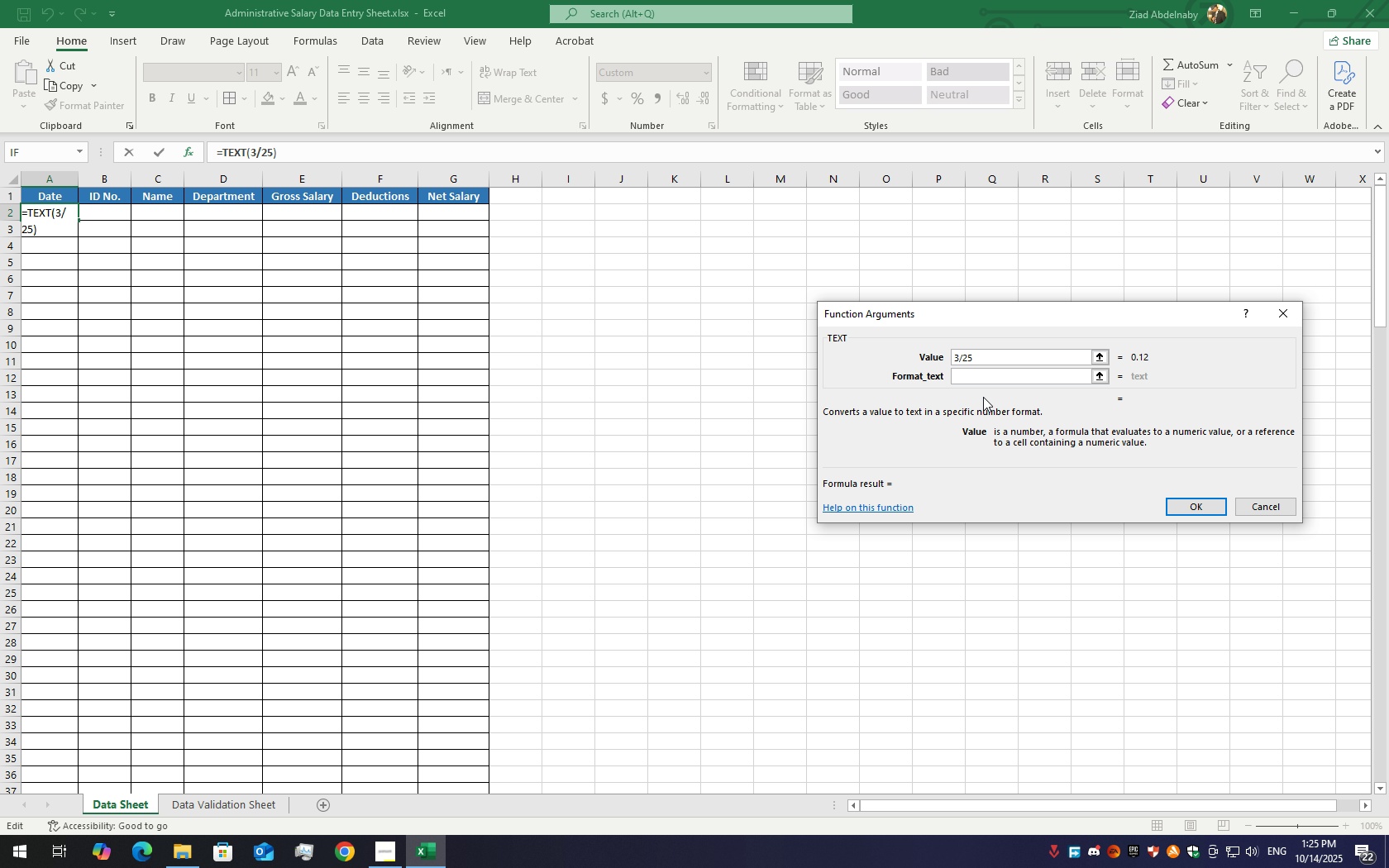 
left_click([984, 367])
 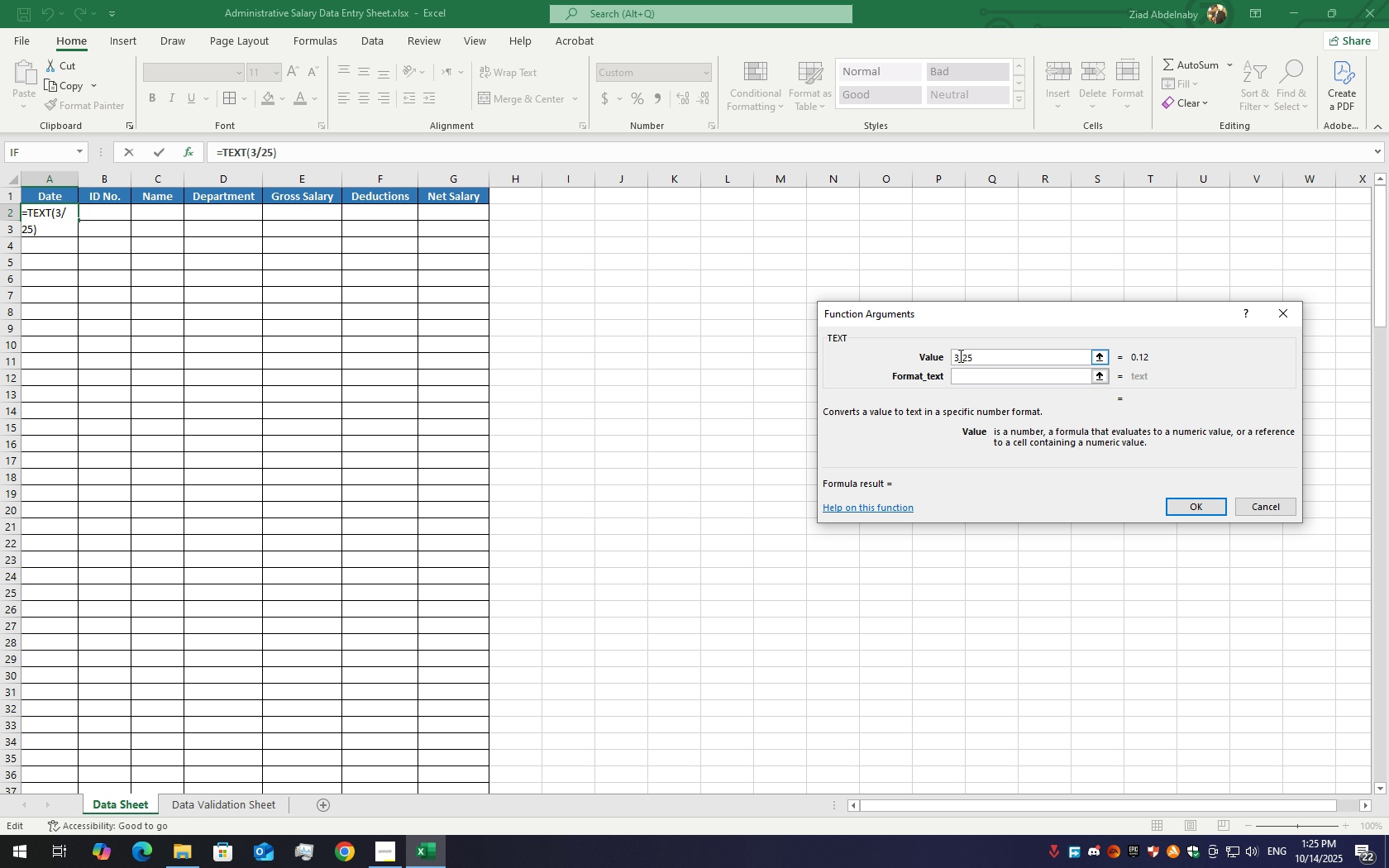 
left_click([959, 355])
 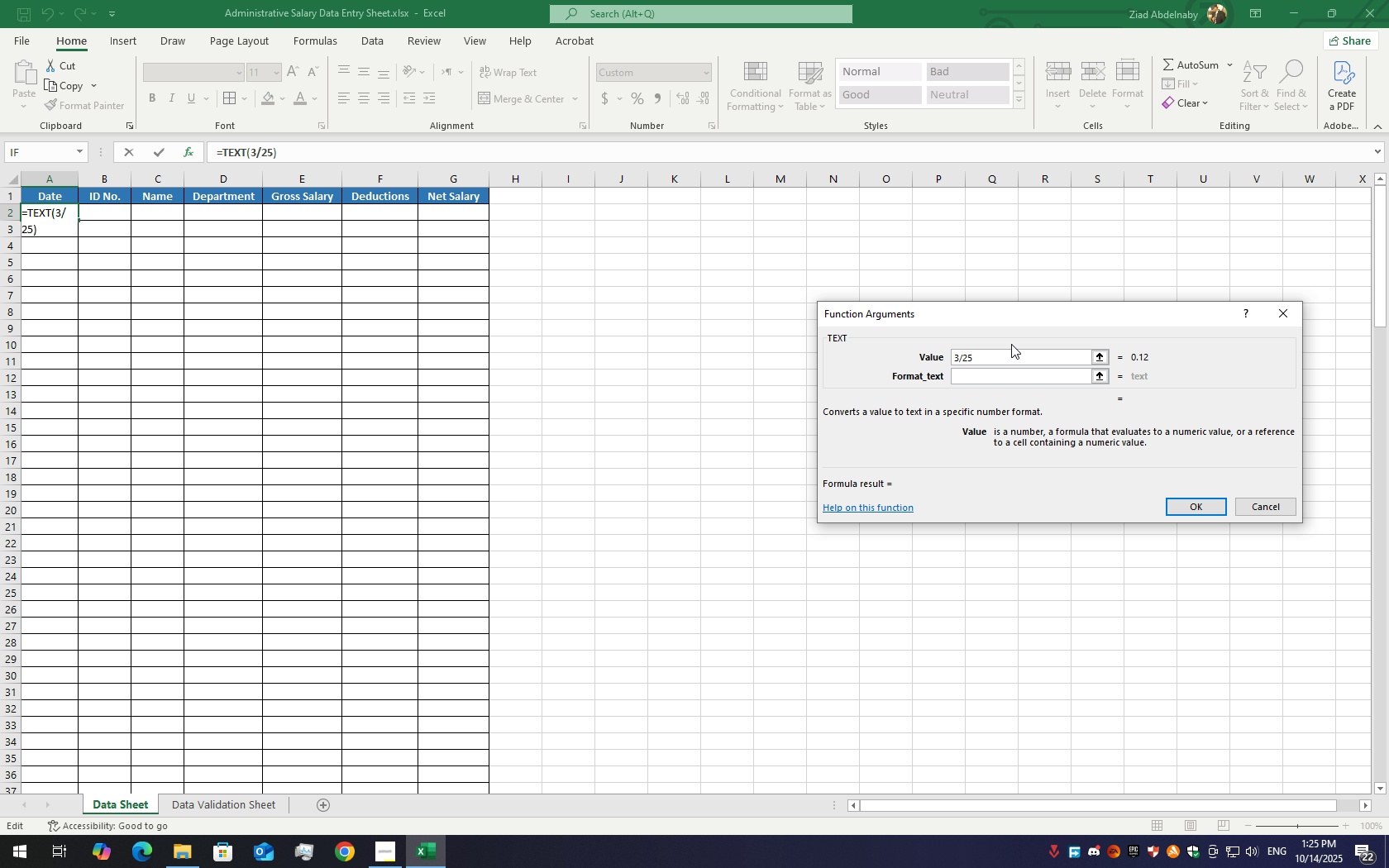 
key(Backspace)
type(Mar)
 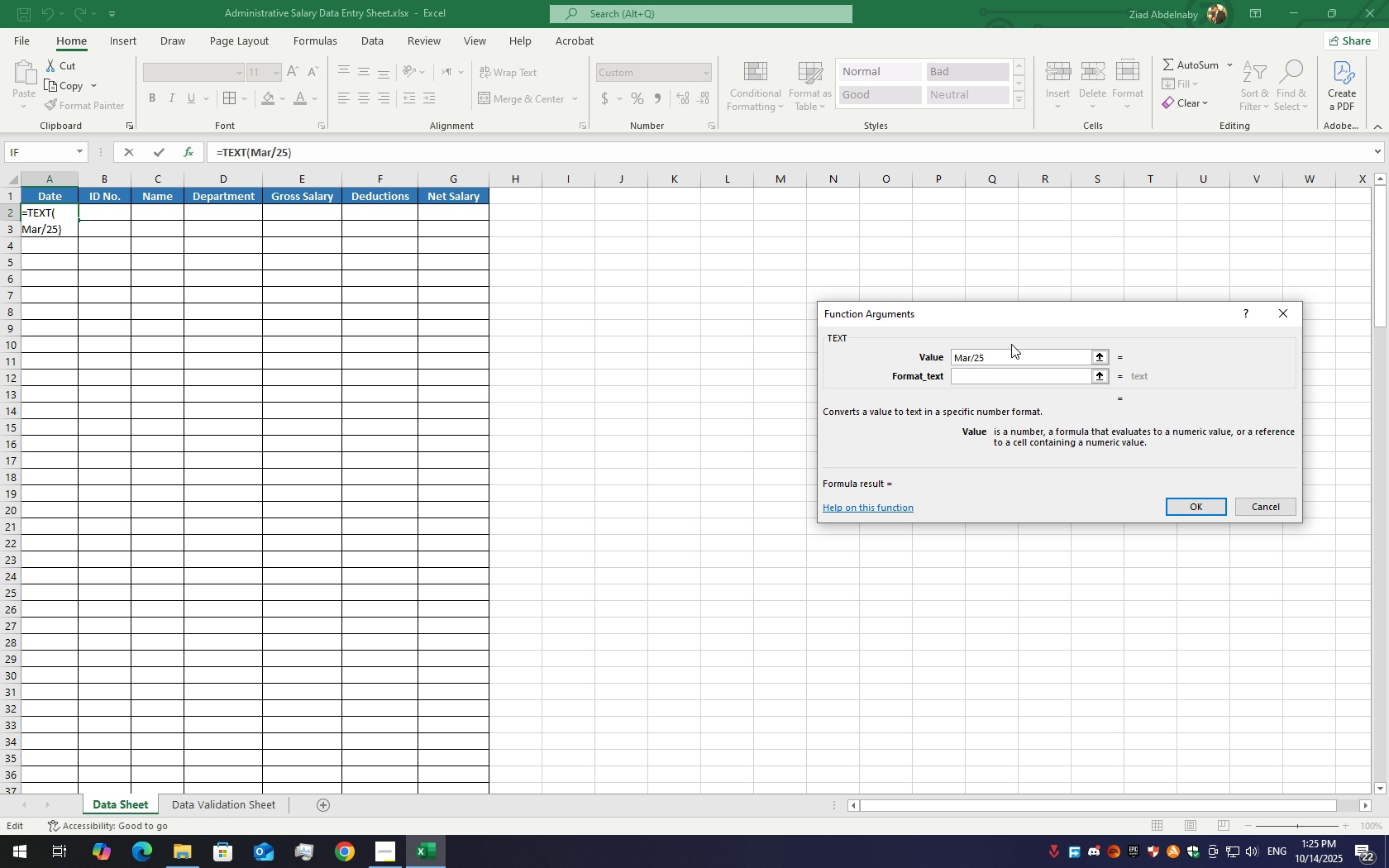 
left_click([977, 376])
 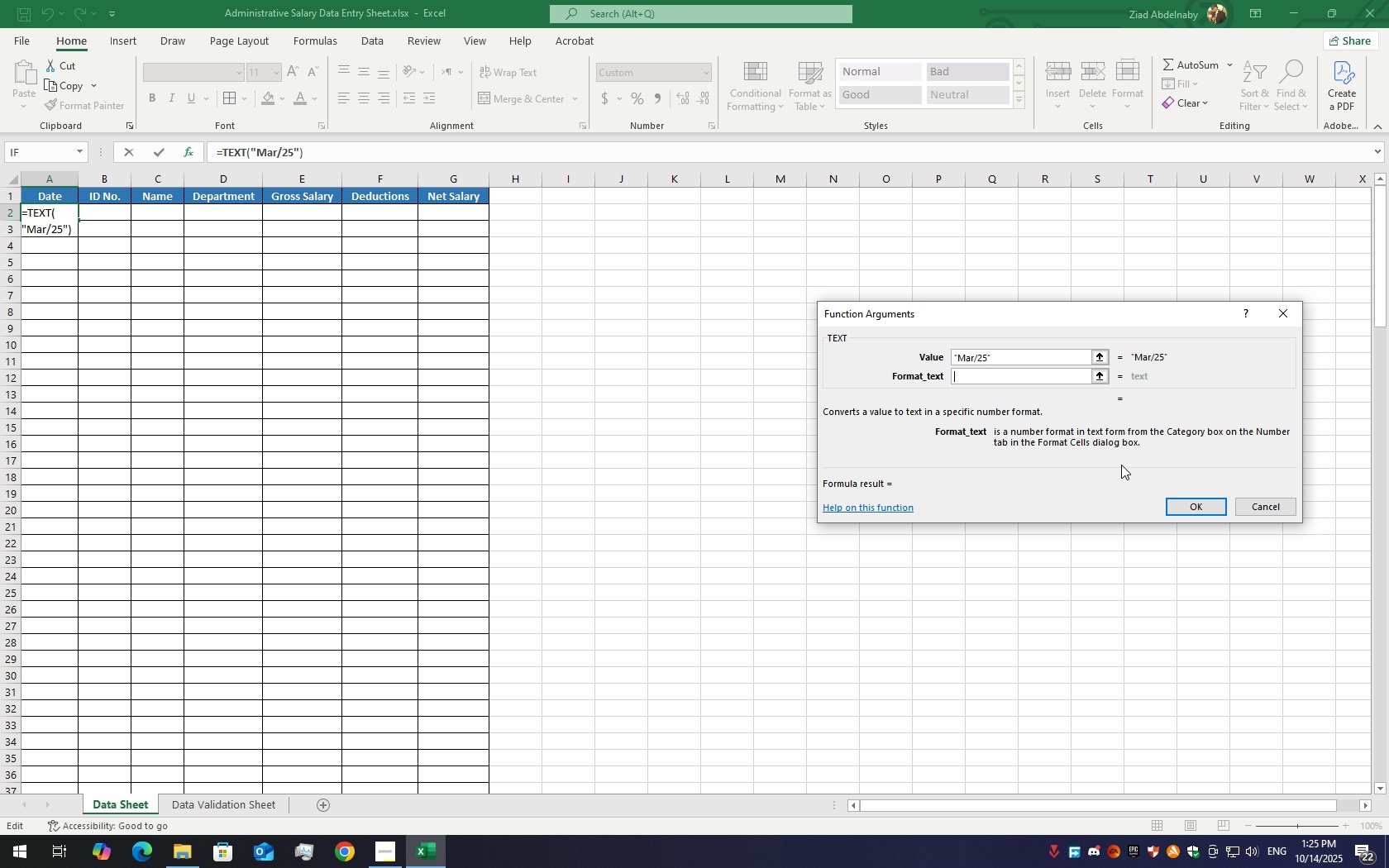 
type(Mar/25)
 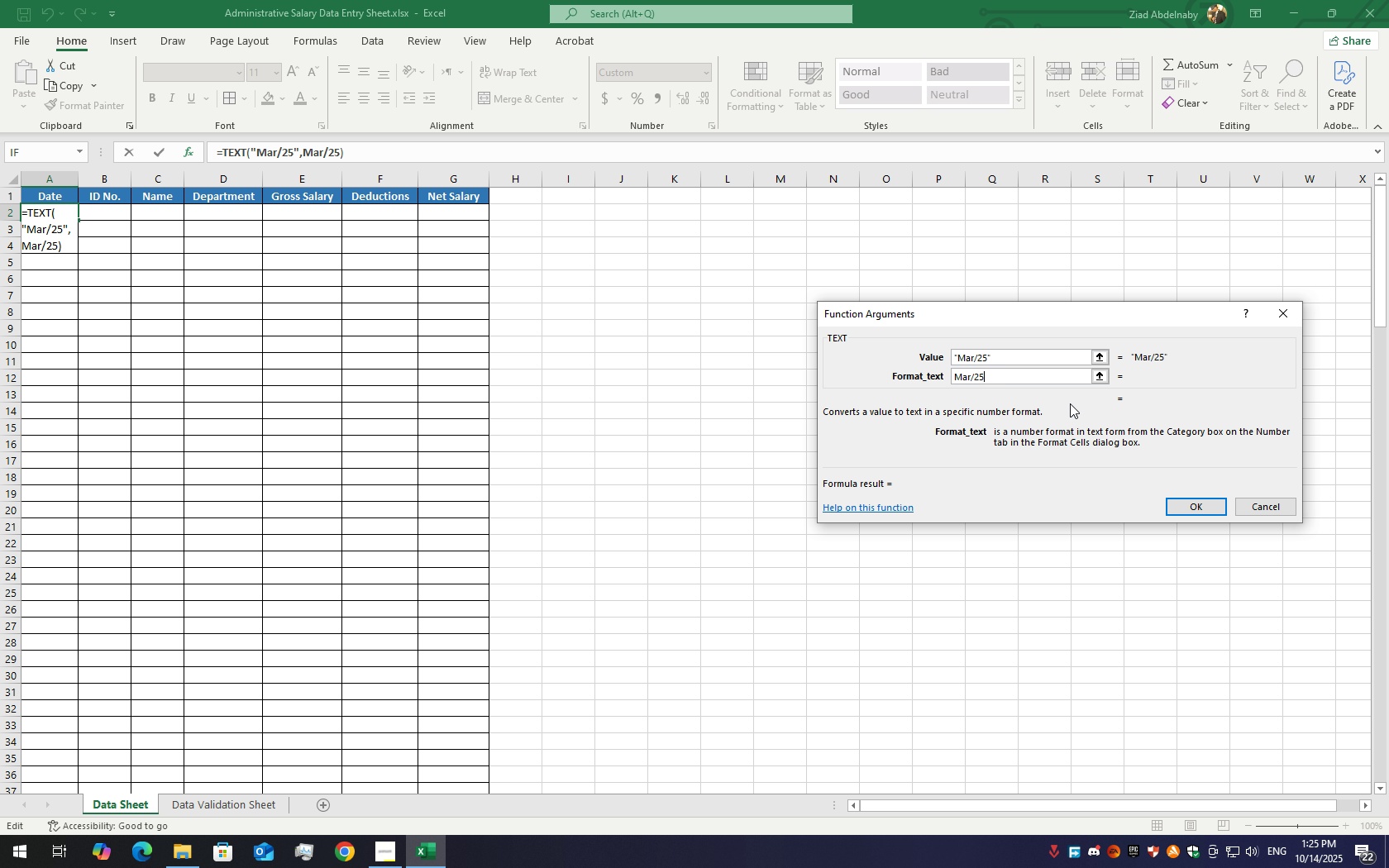 
left_click([1052, 374])
 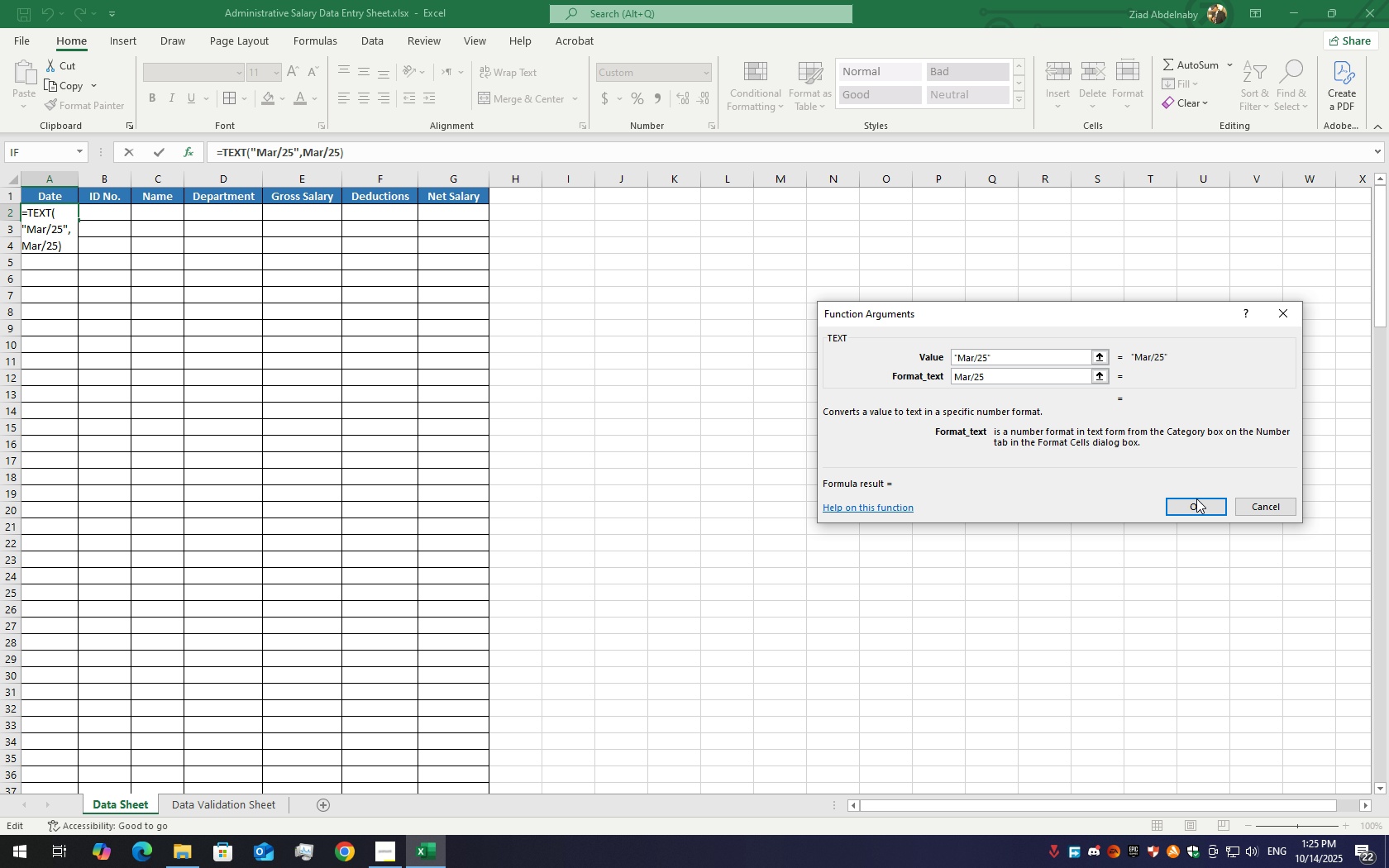 
left_click([1190, 512])
 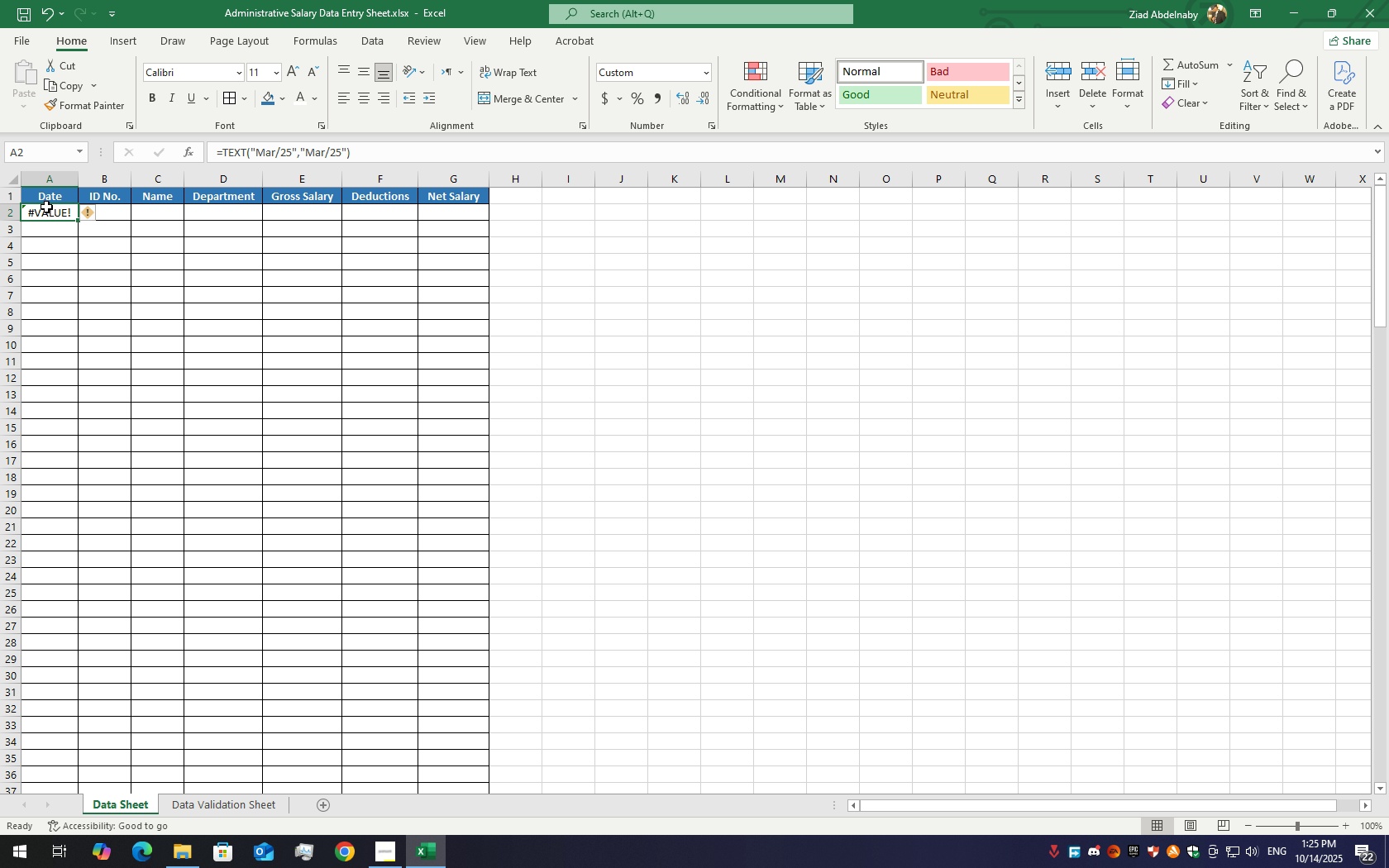 
double_click([46, 207])
 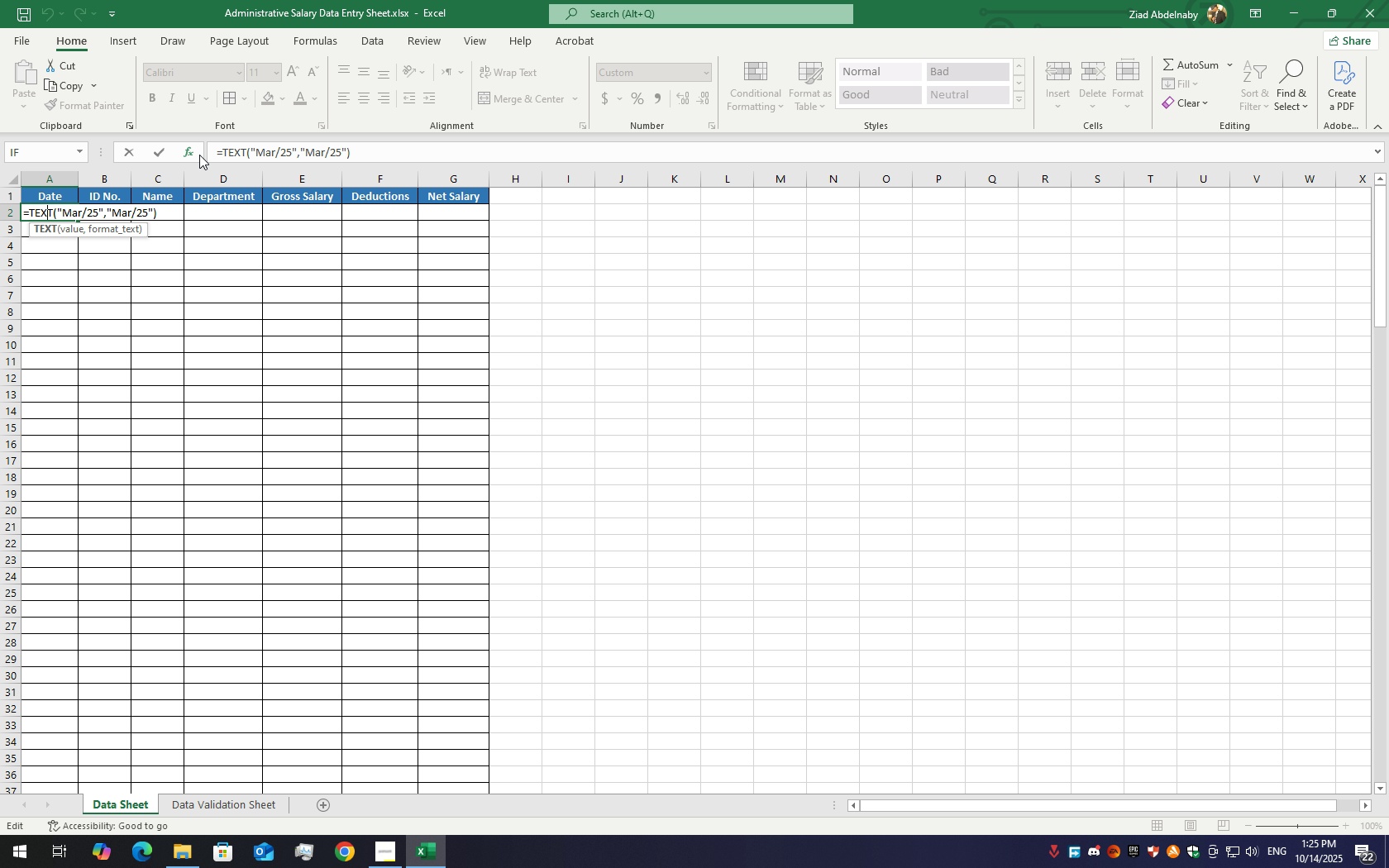 
left_click([187, 151])
 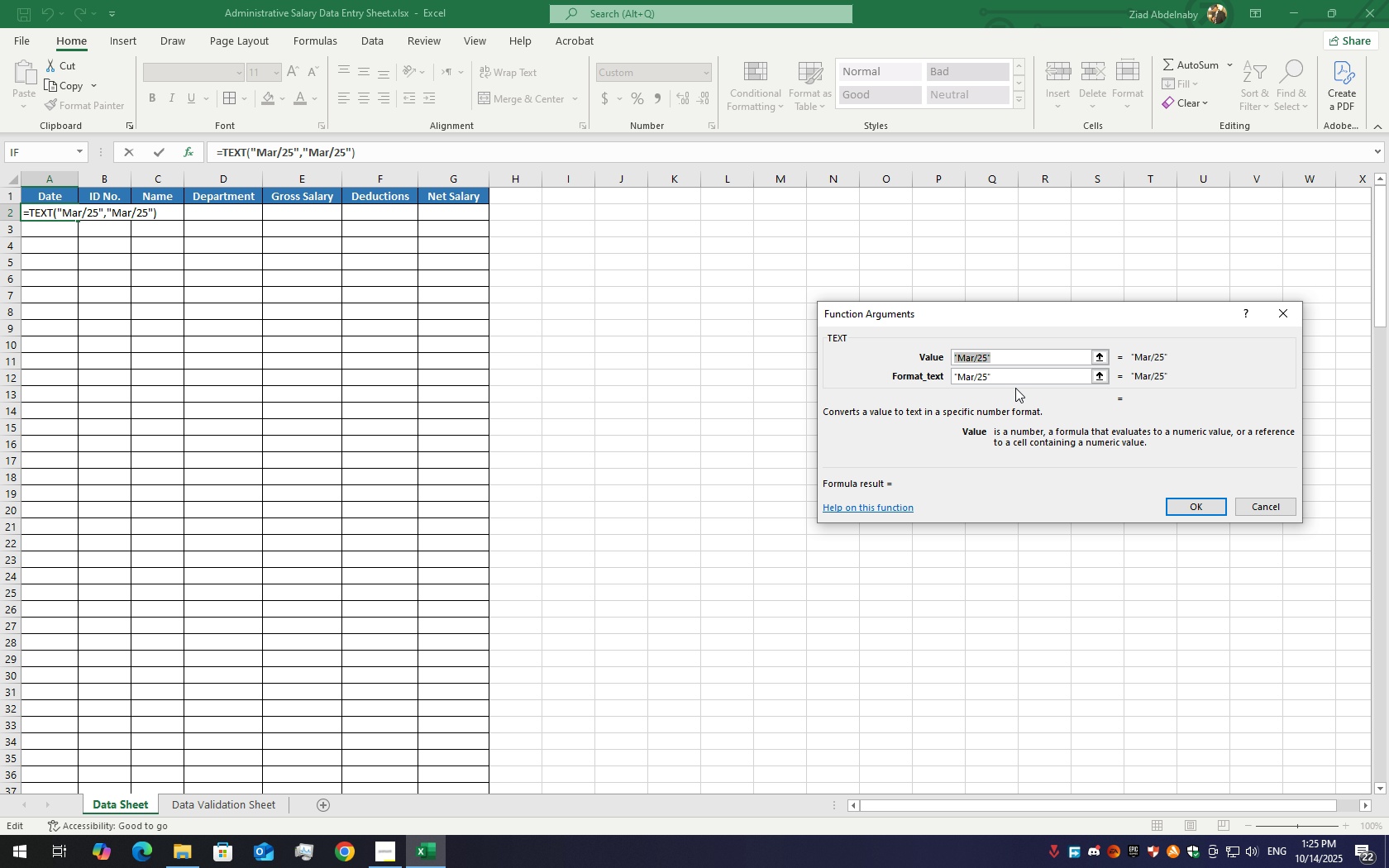 
left_click([1015, 383])
 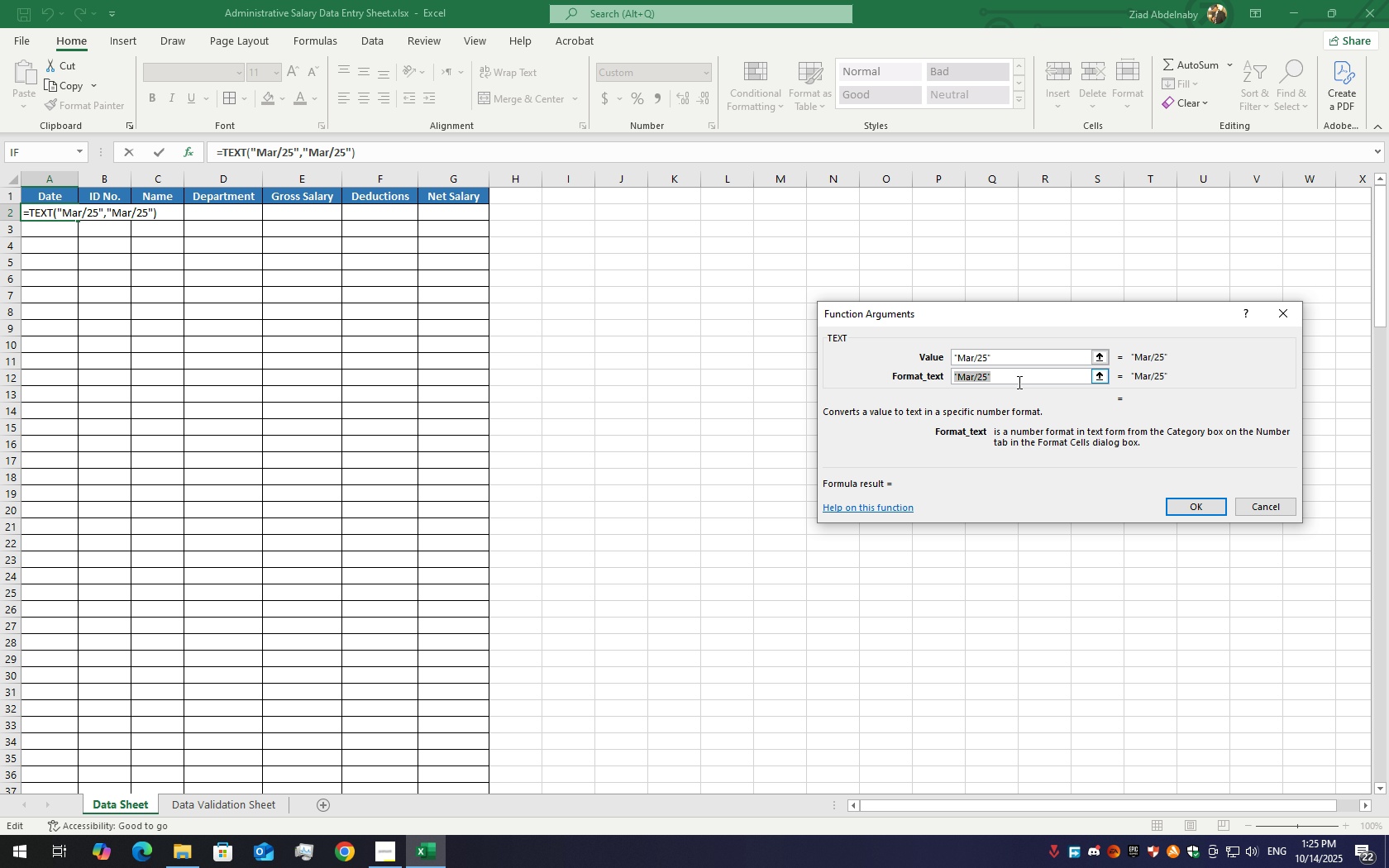 
key(Backspace)
 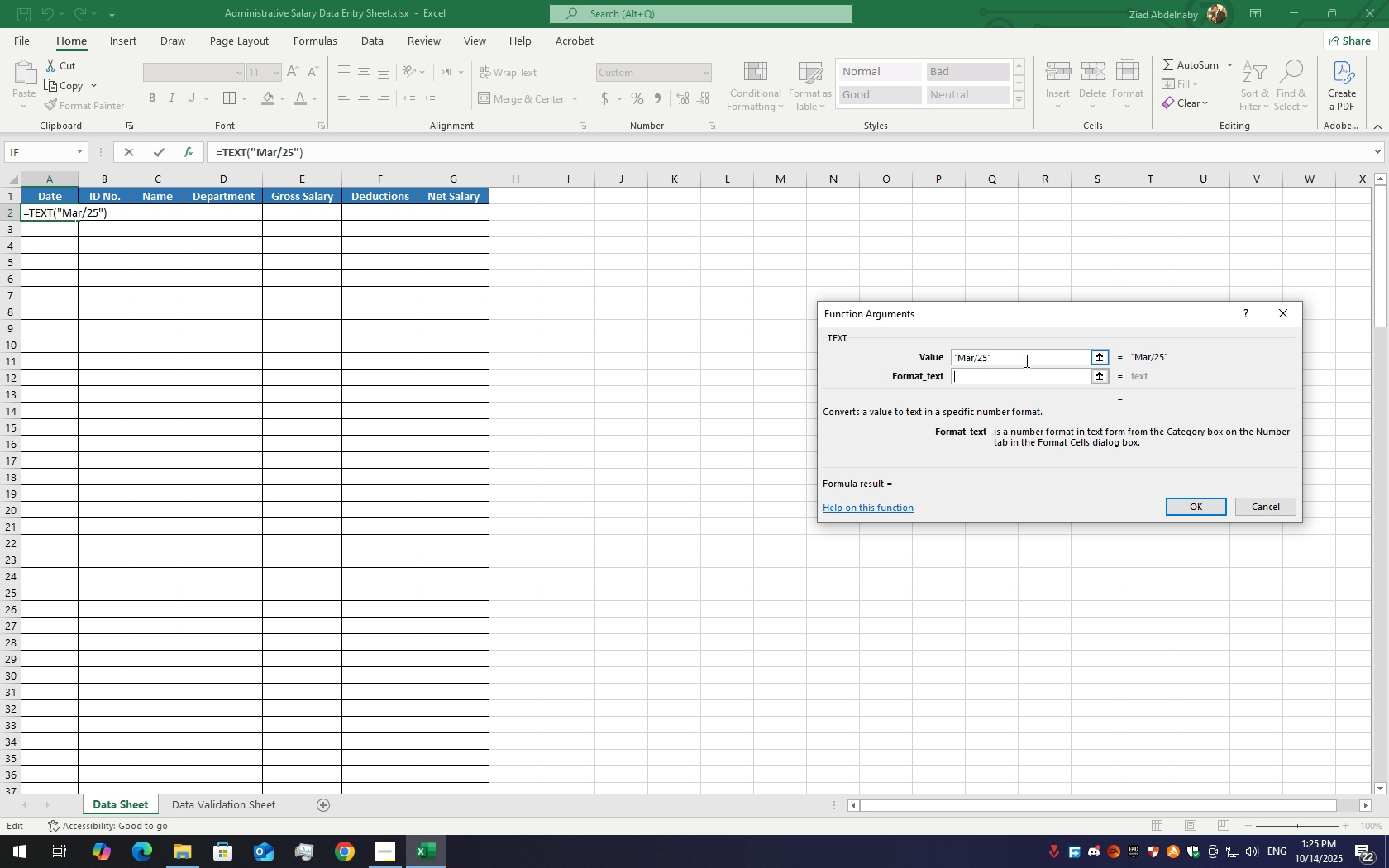 
left_click_drag(start_coordinate=[1023, 360], to_coordinate=[433, 354])
 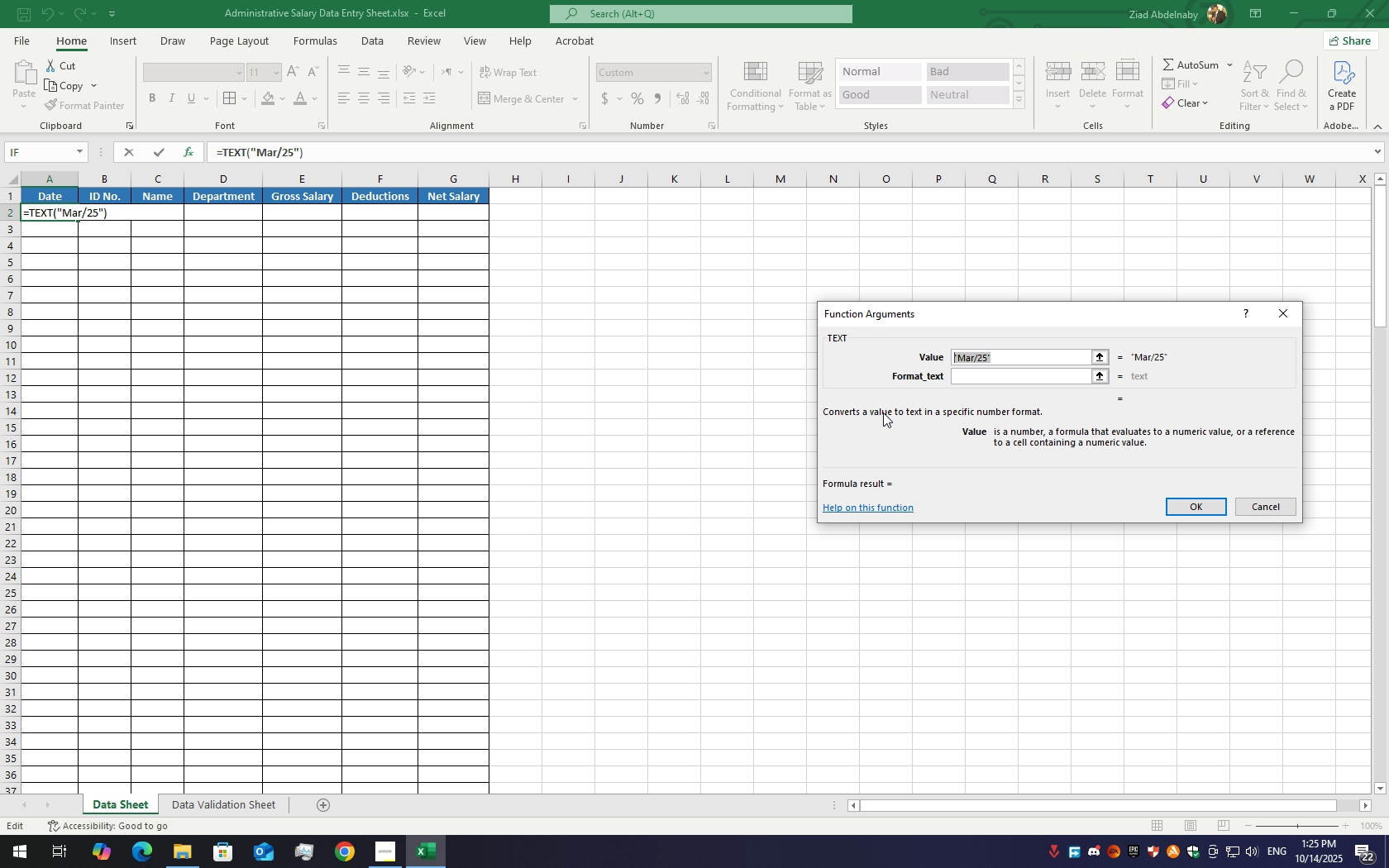 
key(Shift+ShiftLeft)
 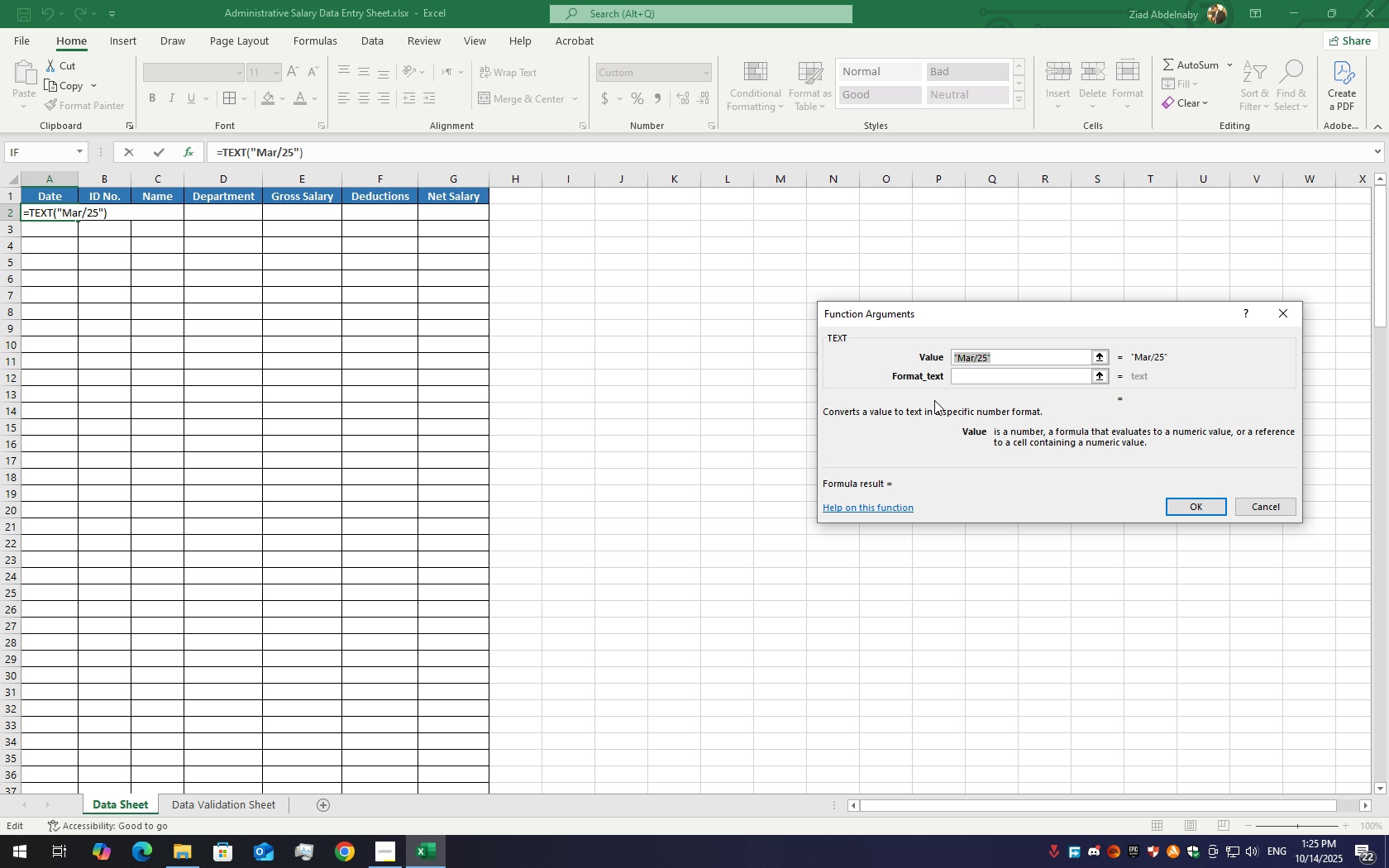 
key(Control+Shift+ControlLeft)
 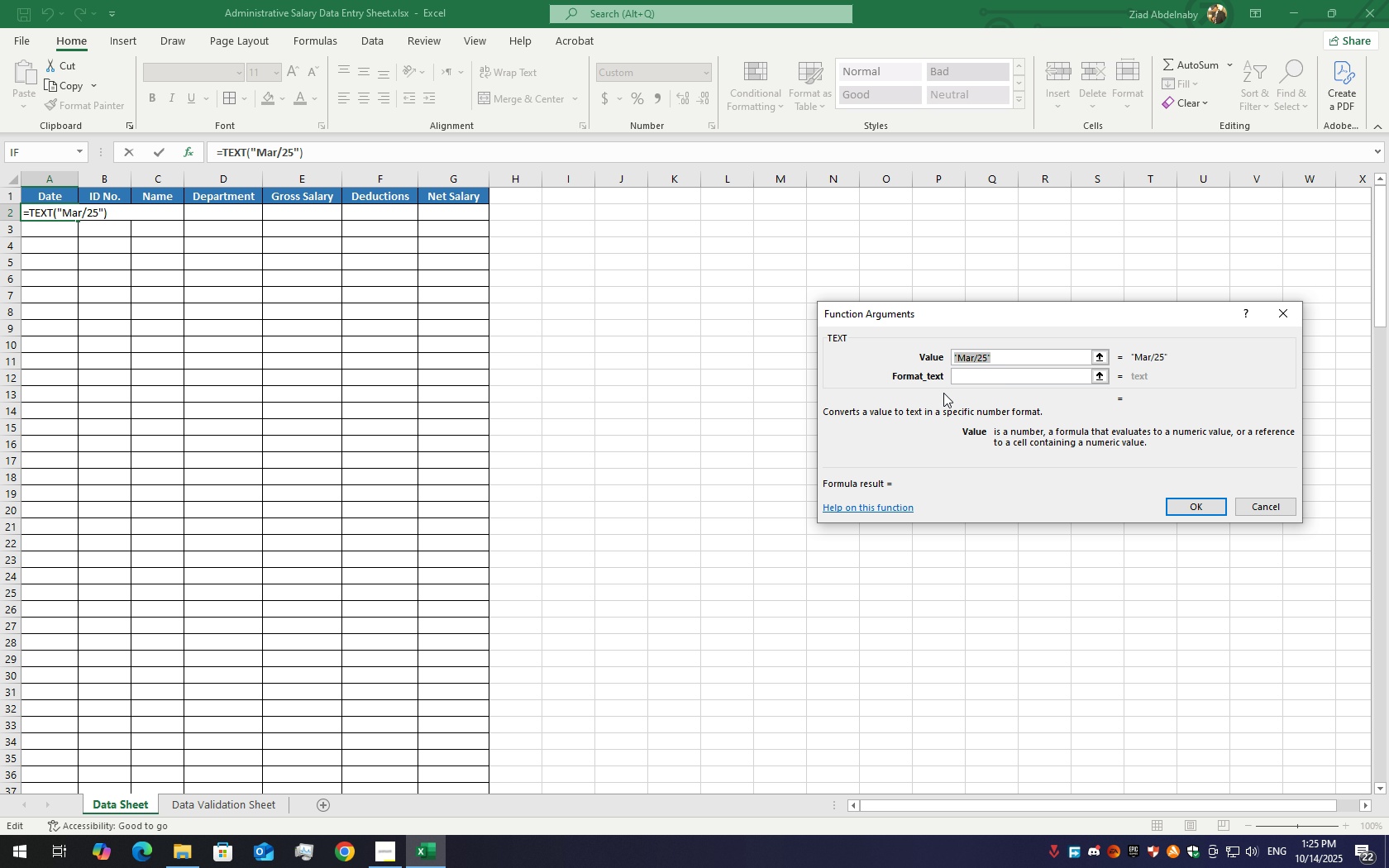 
key(Control+X)
 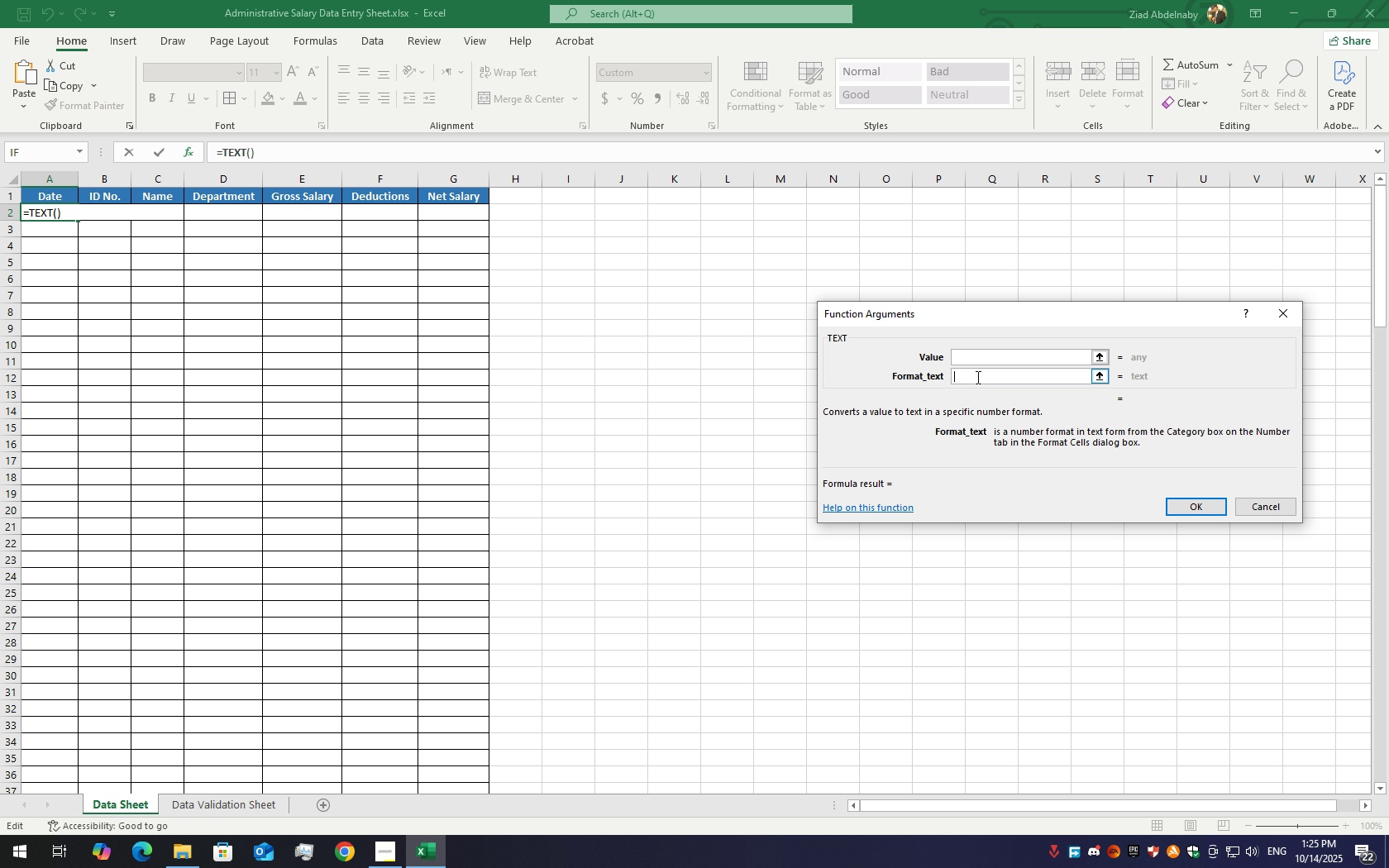 
key(Control+V)
 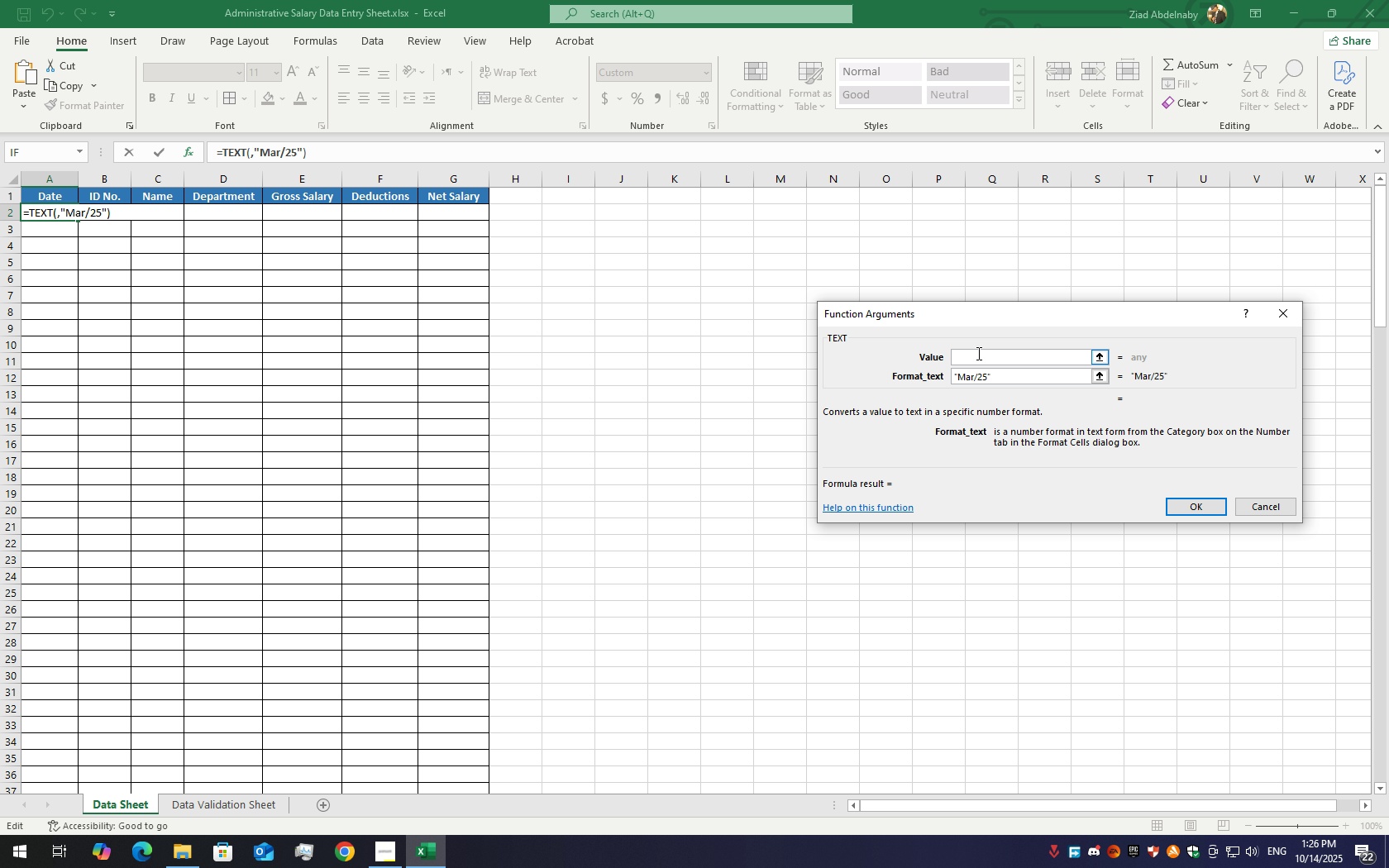 
left_click([977, 353])
 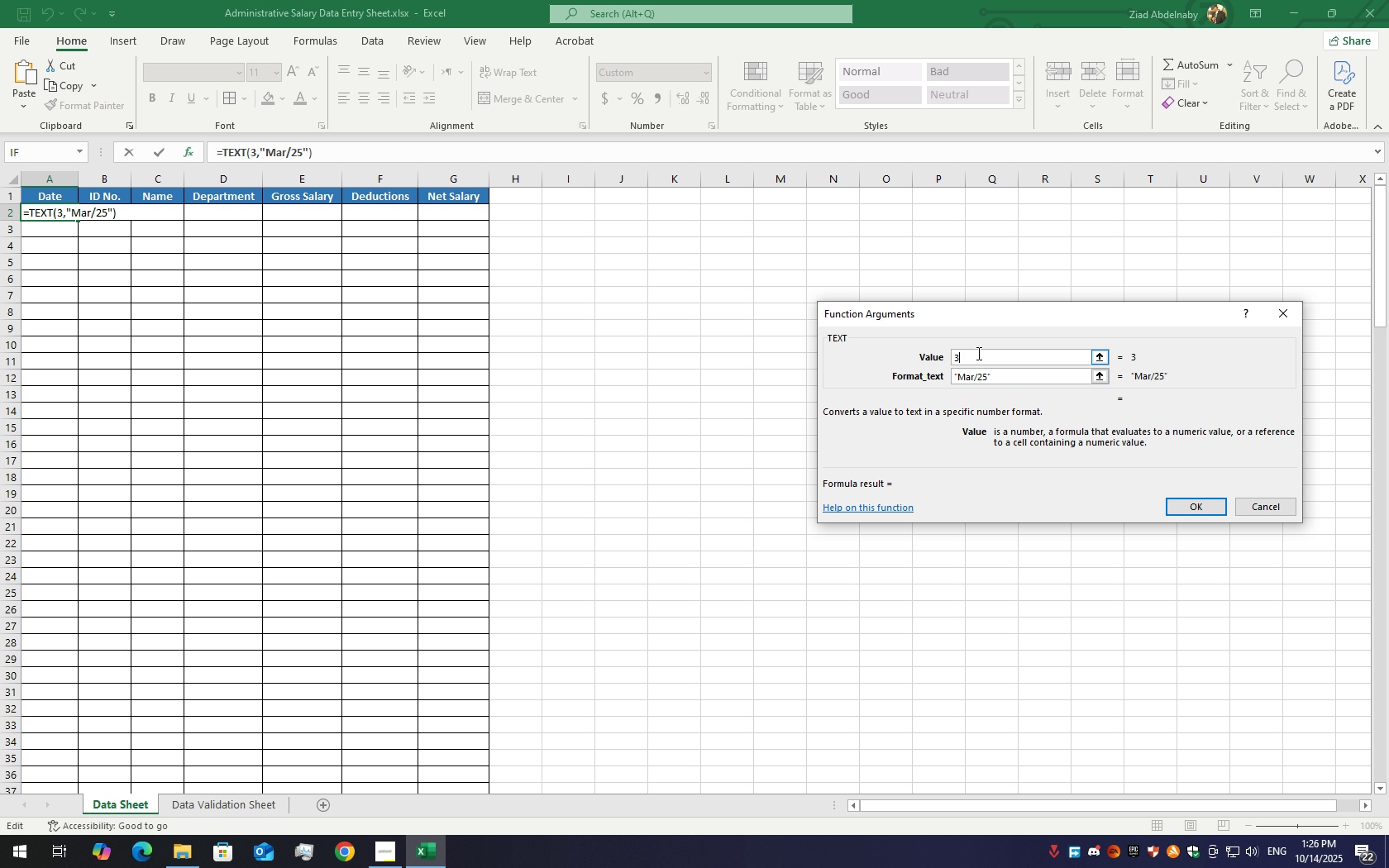 
type(3/25)
key(Backspace)
key(Backspace)
key(Backspace)
key(Backspace)
 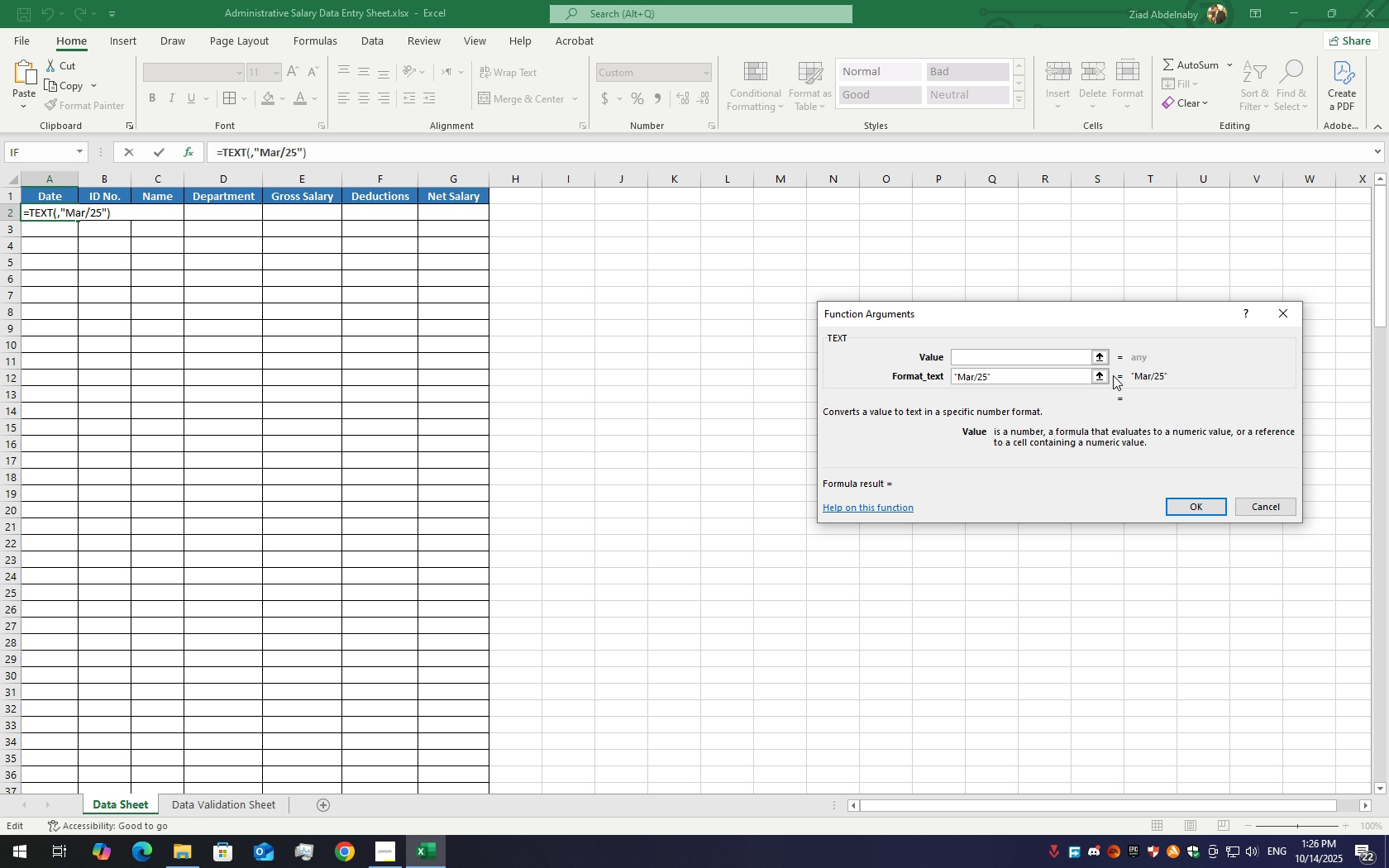 
left_click_drag(start_coordinate=[1052, 369], to_coordinate=[55, 438])
 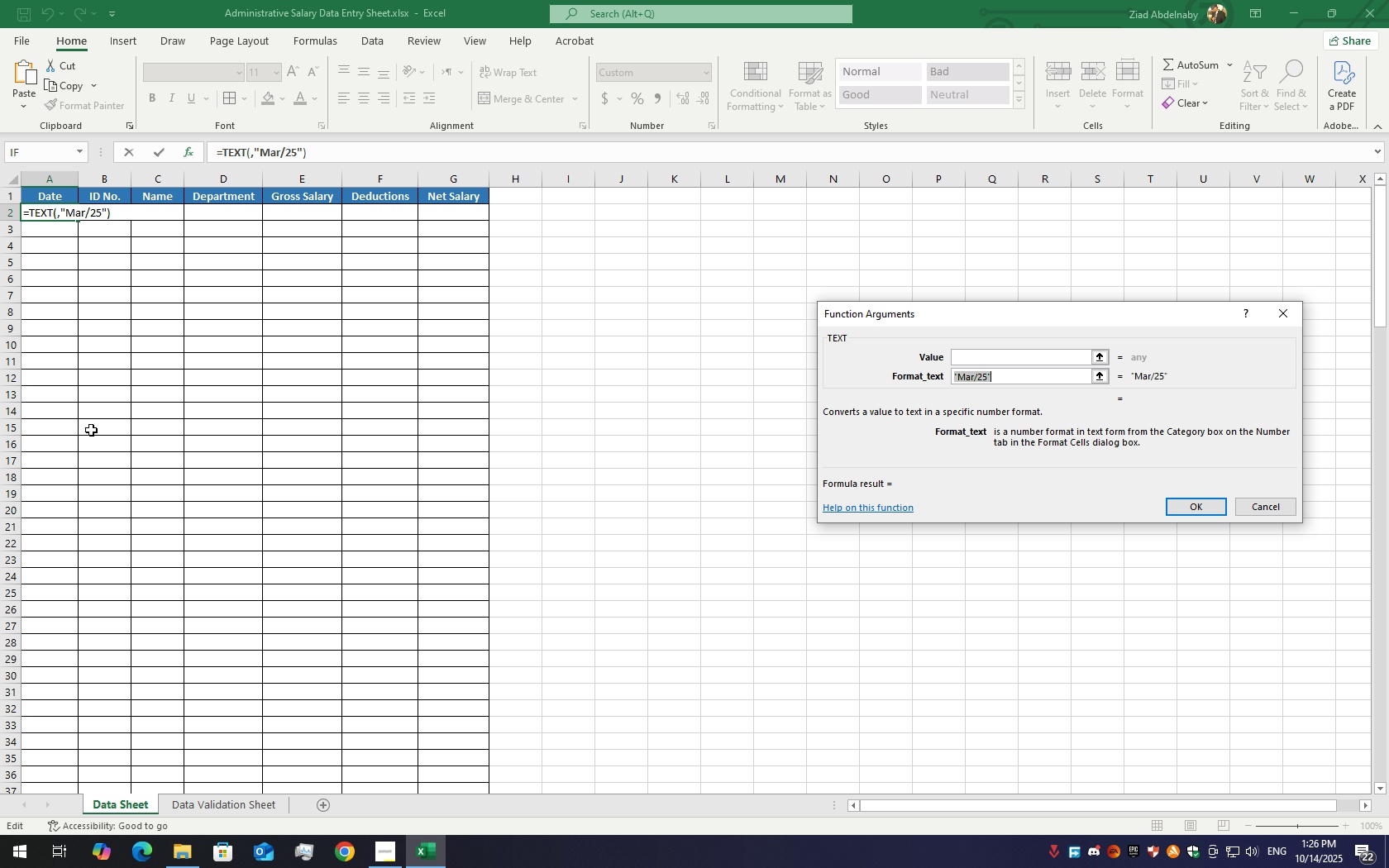 
key(Control+X)
 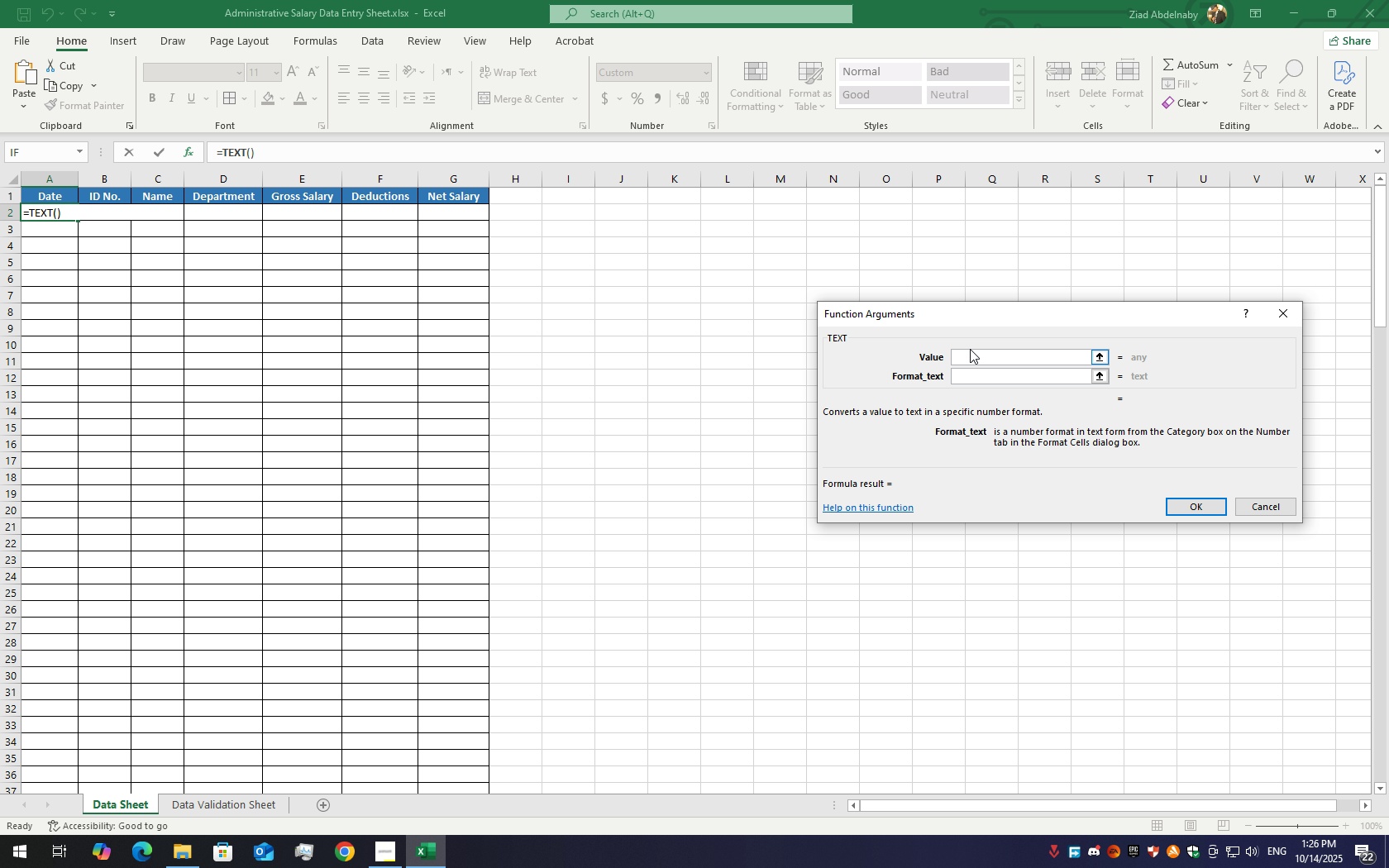 
left_click([970, 349])
 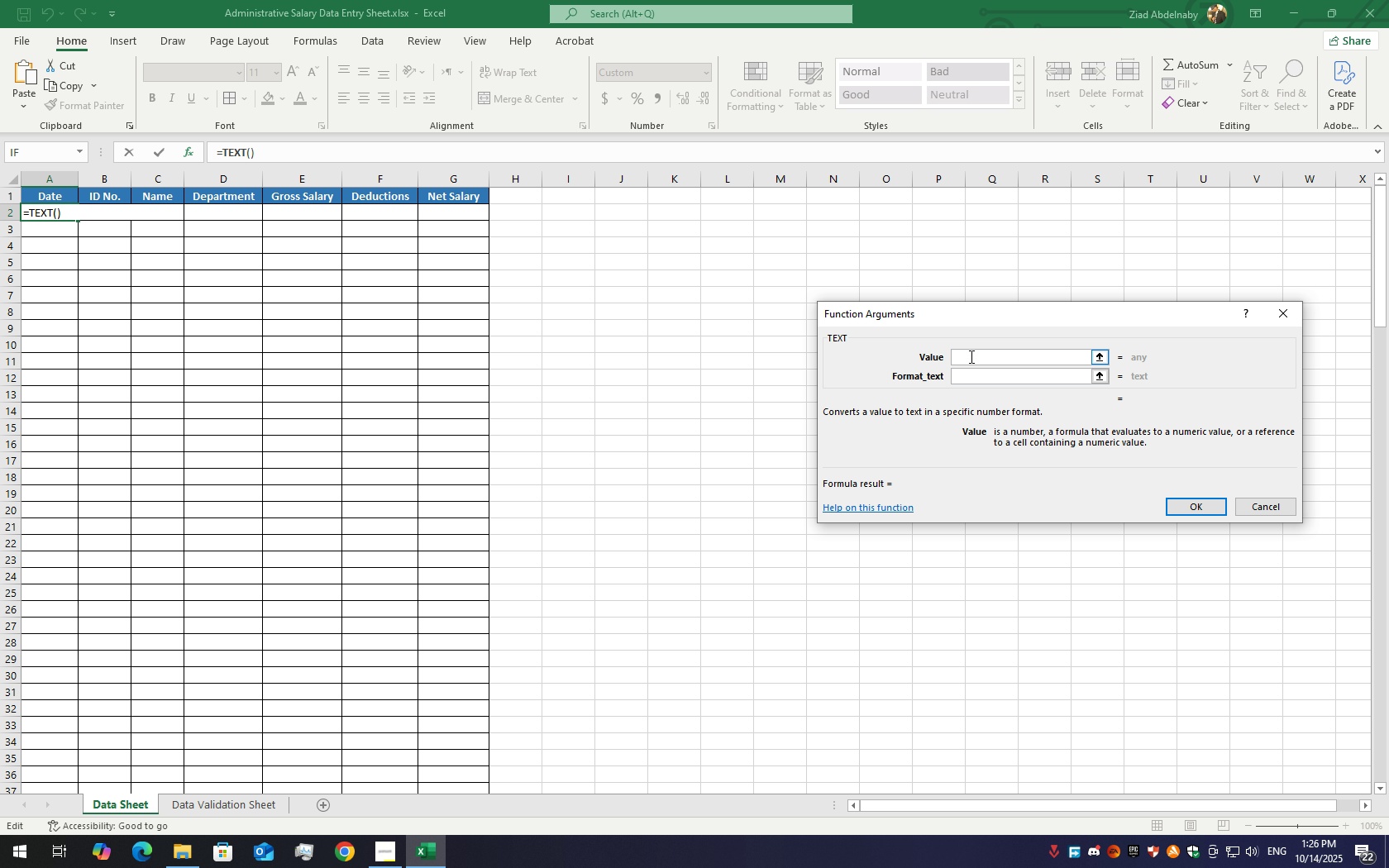 
double_click([970, 356])
 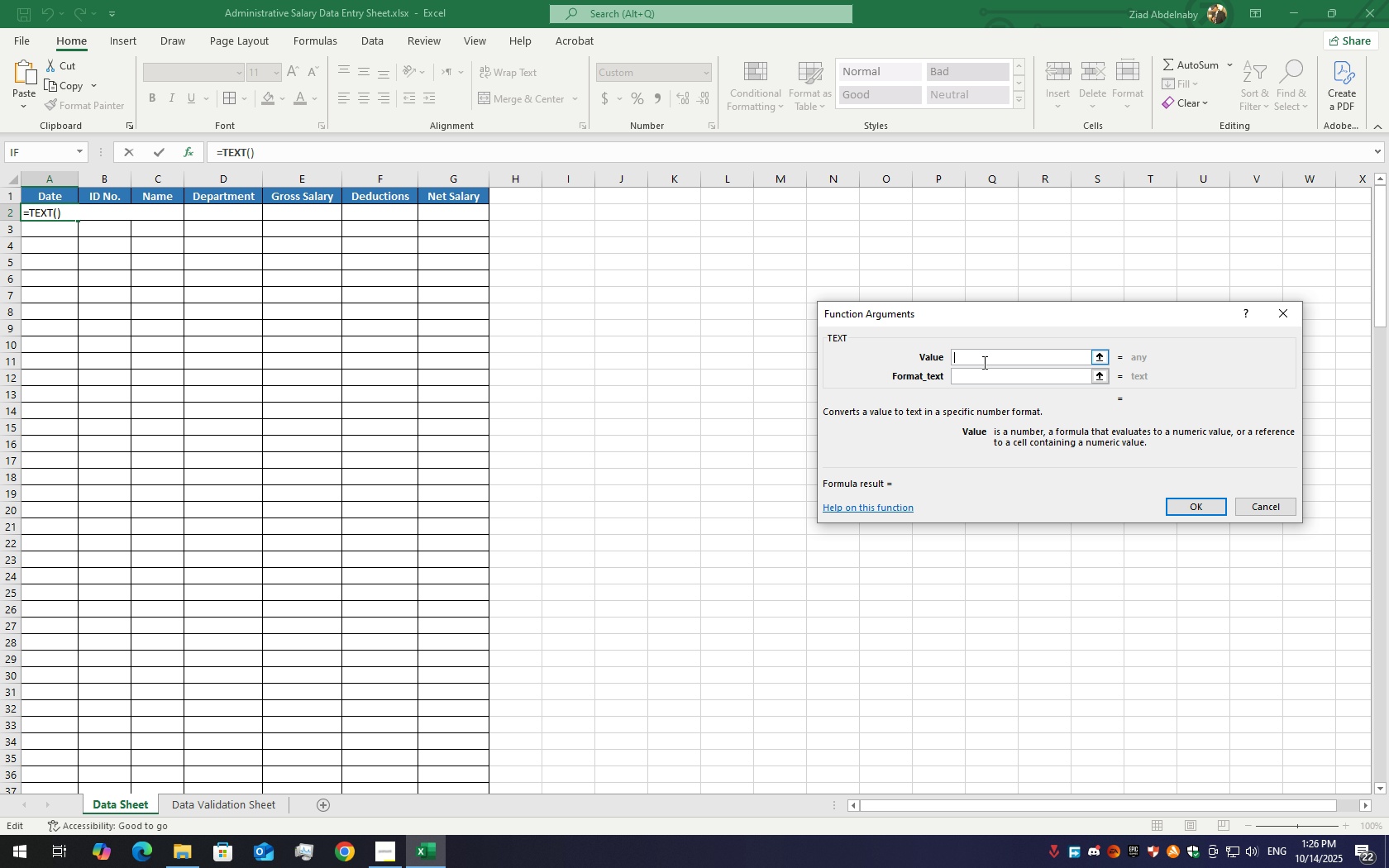 
key(Control+V)
 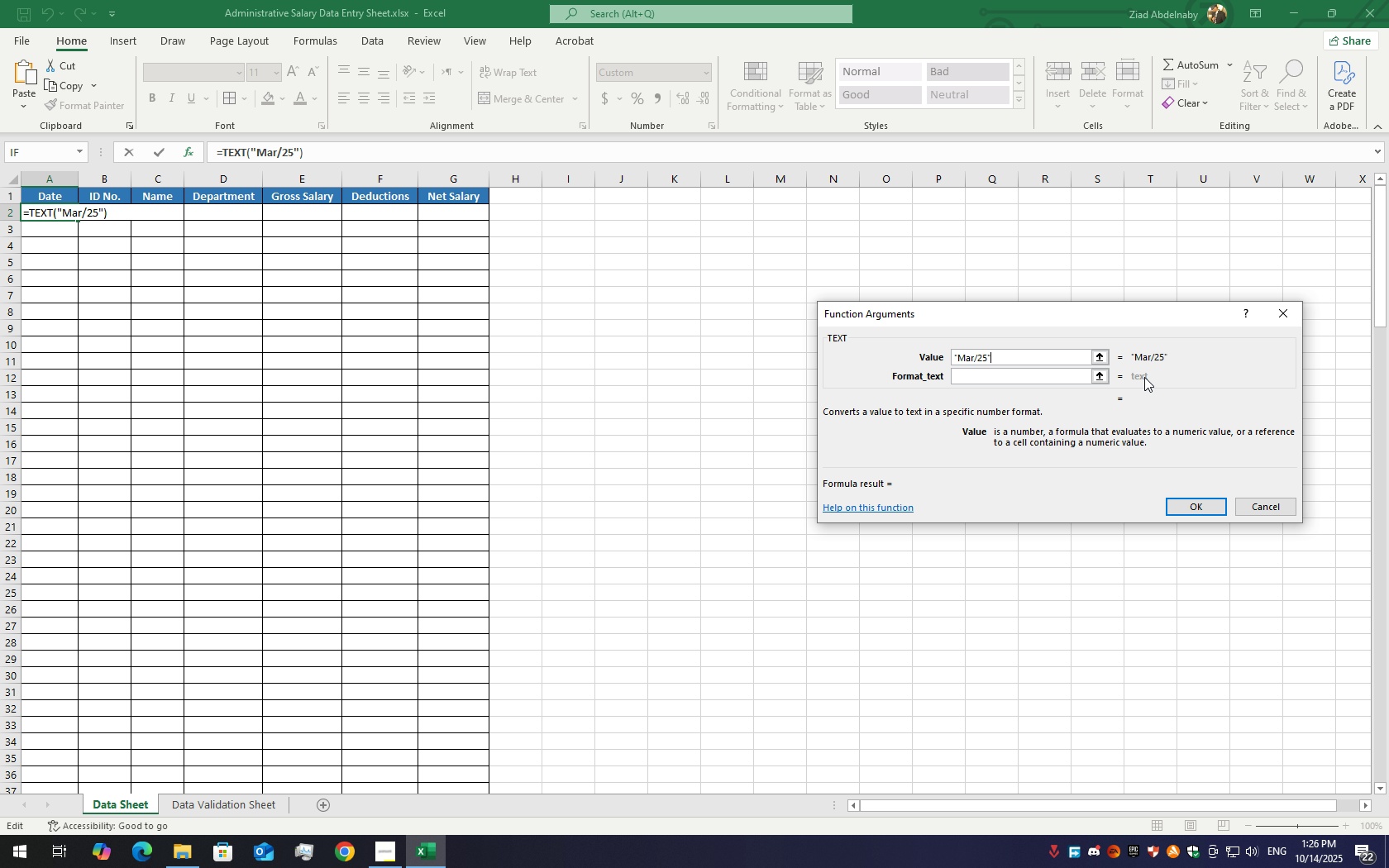 
hold_key(key=ControlLeft, duration=1.19)
 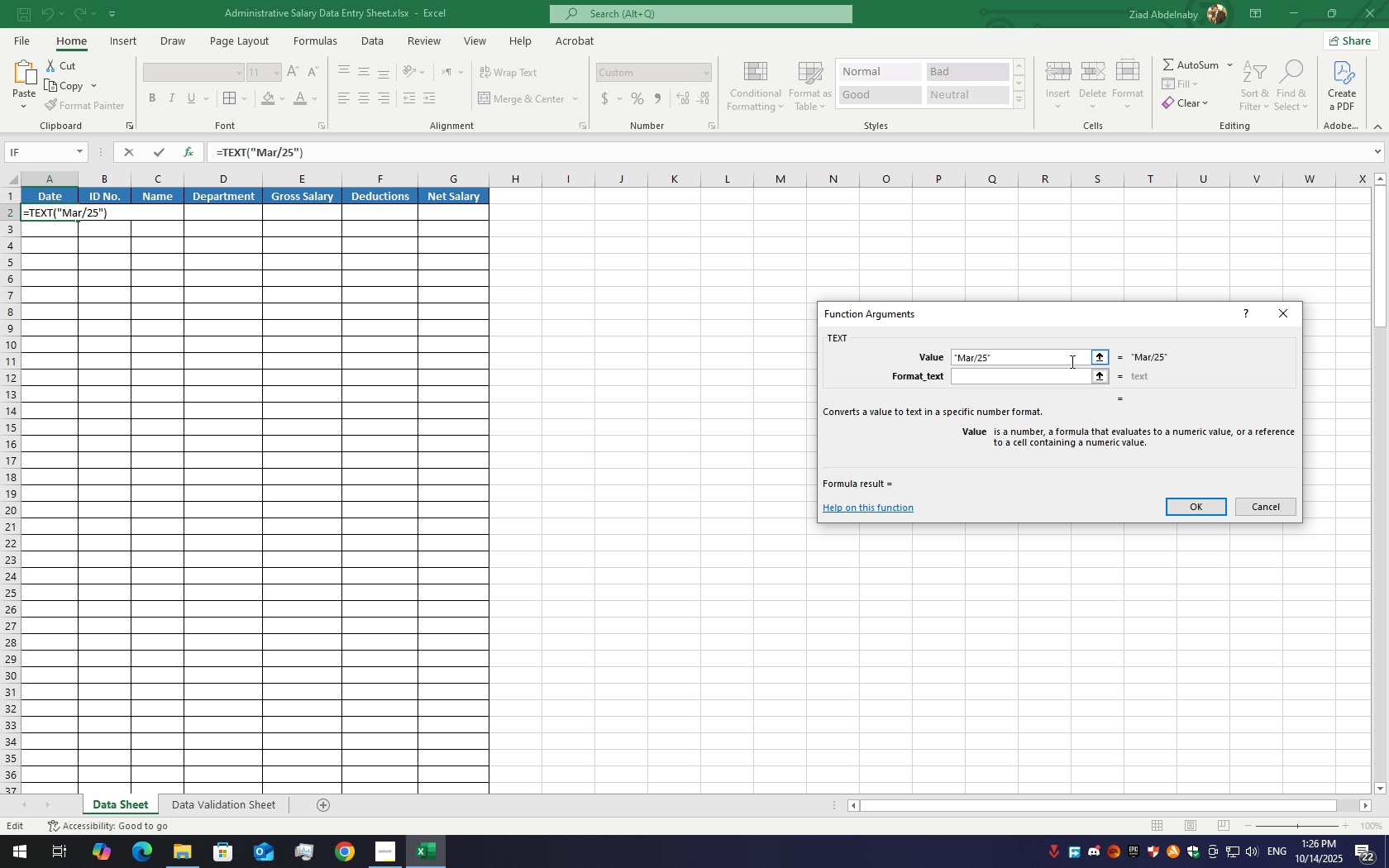 
left_click_drag(start_coordinate=[1072, 361], to_coordinate=[68, 354])
 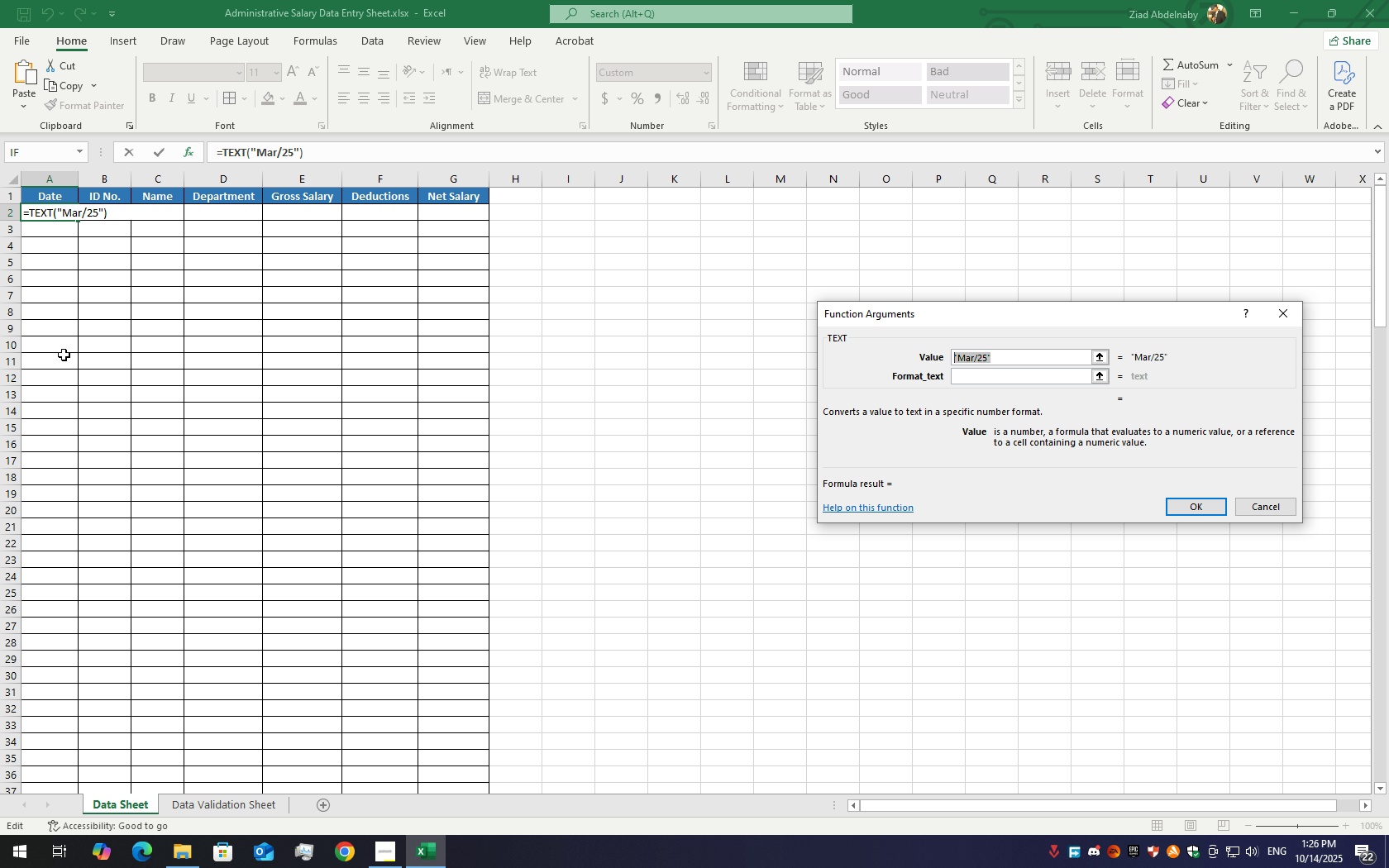 
type(=date )
key(Backspace)
 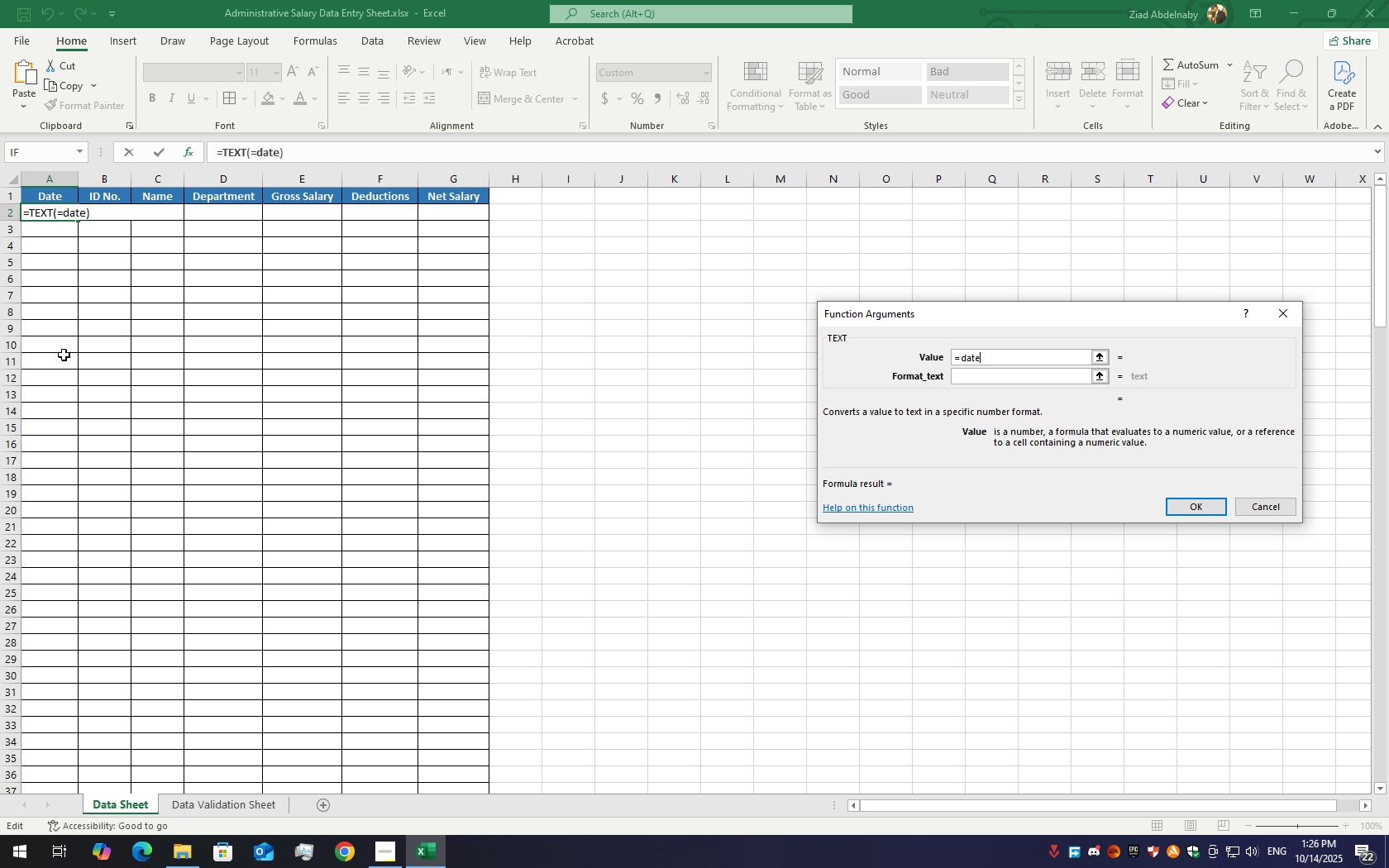 
key(Shift+9)
 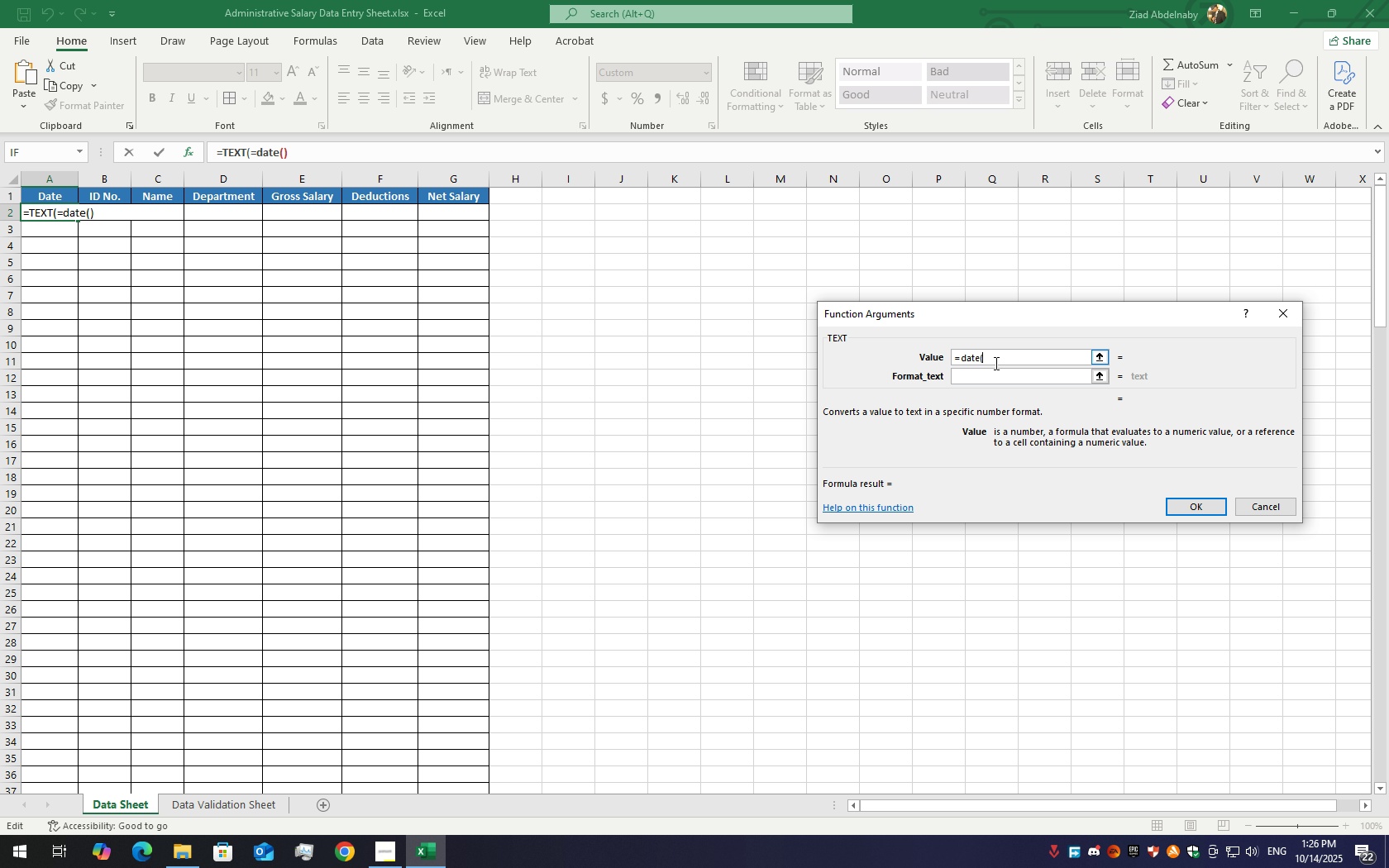 
left_click([957, 352])
 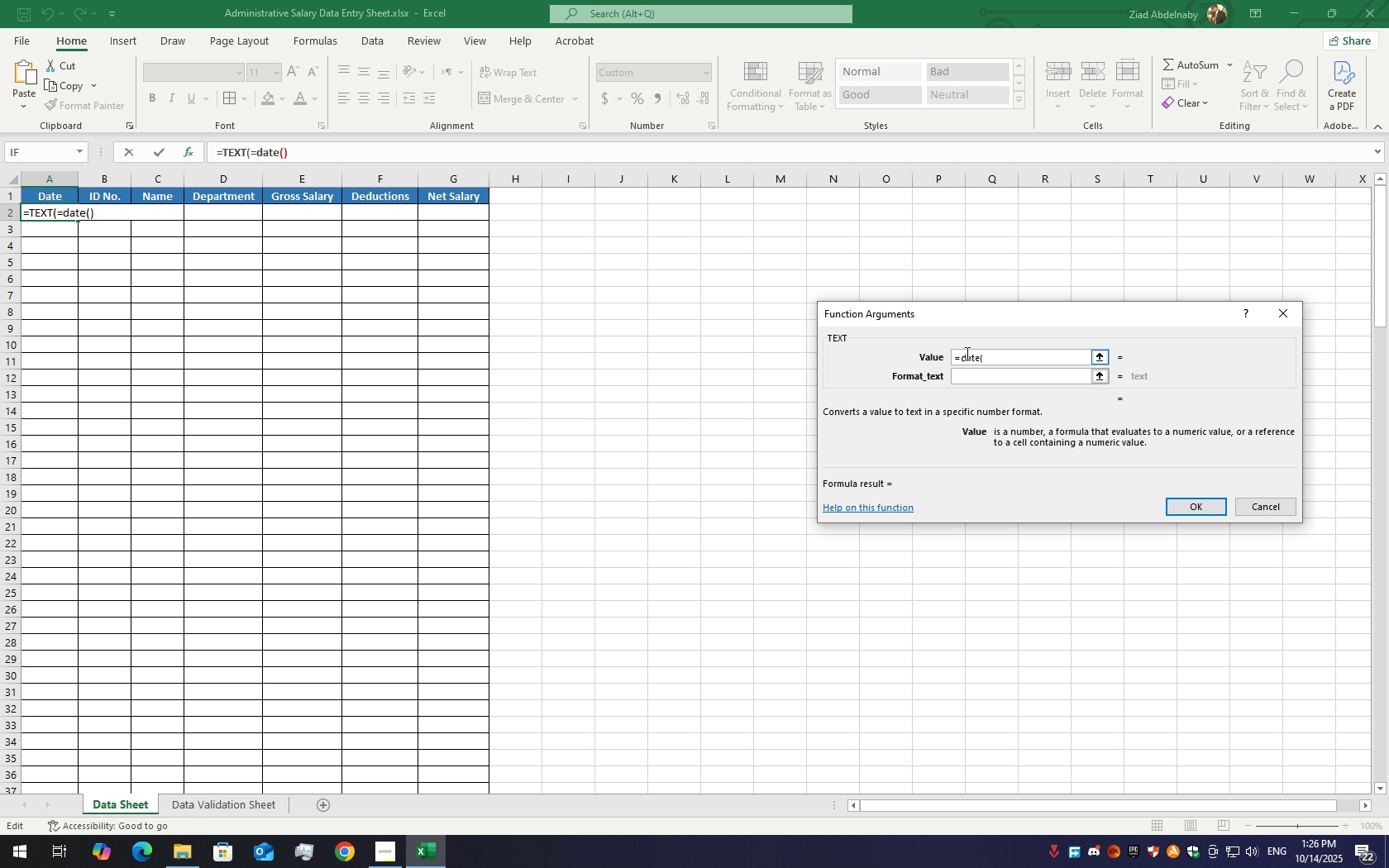 
left_click([966, 353])
 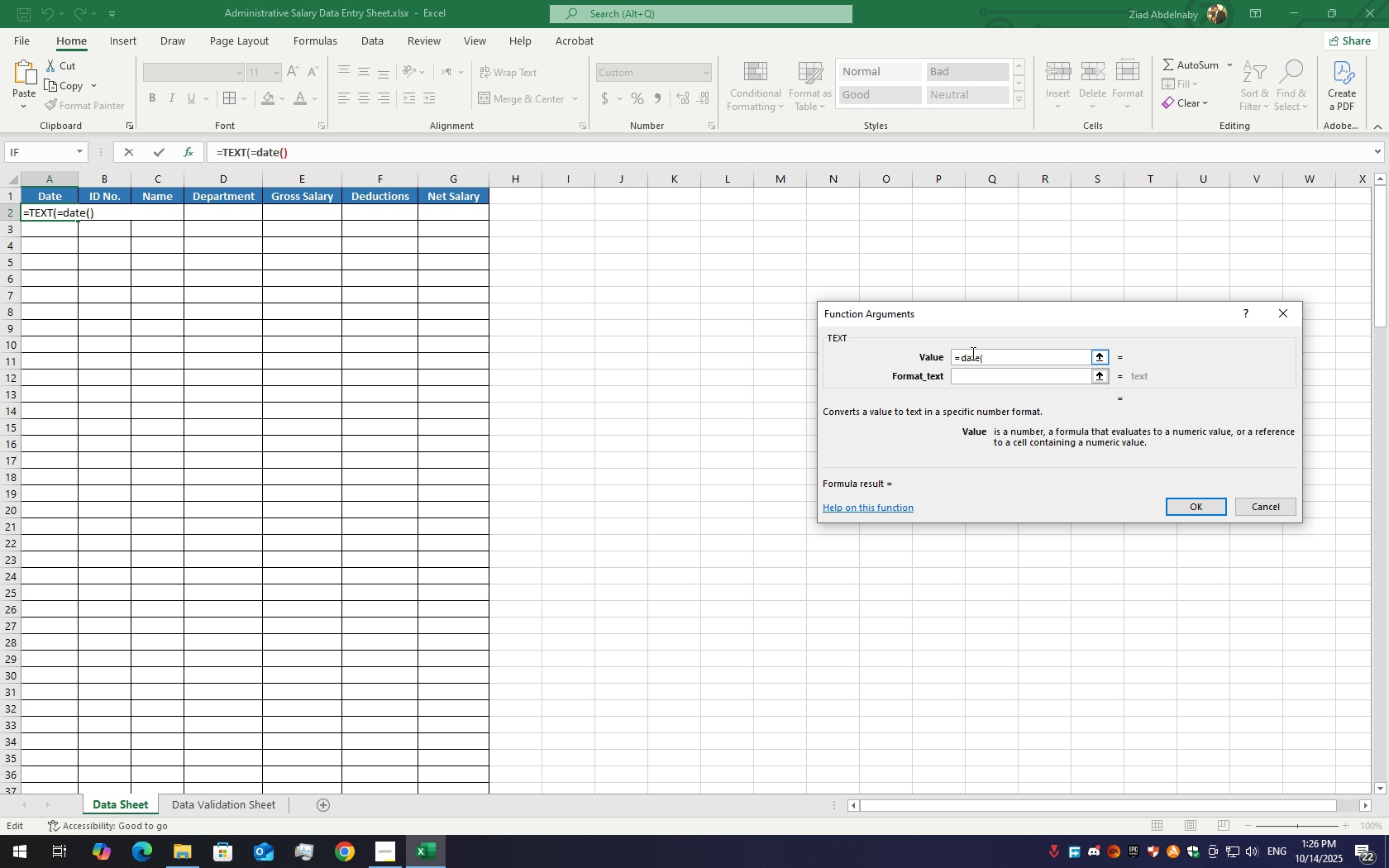 
left_click([971, 353])
 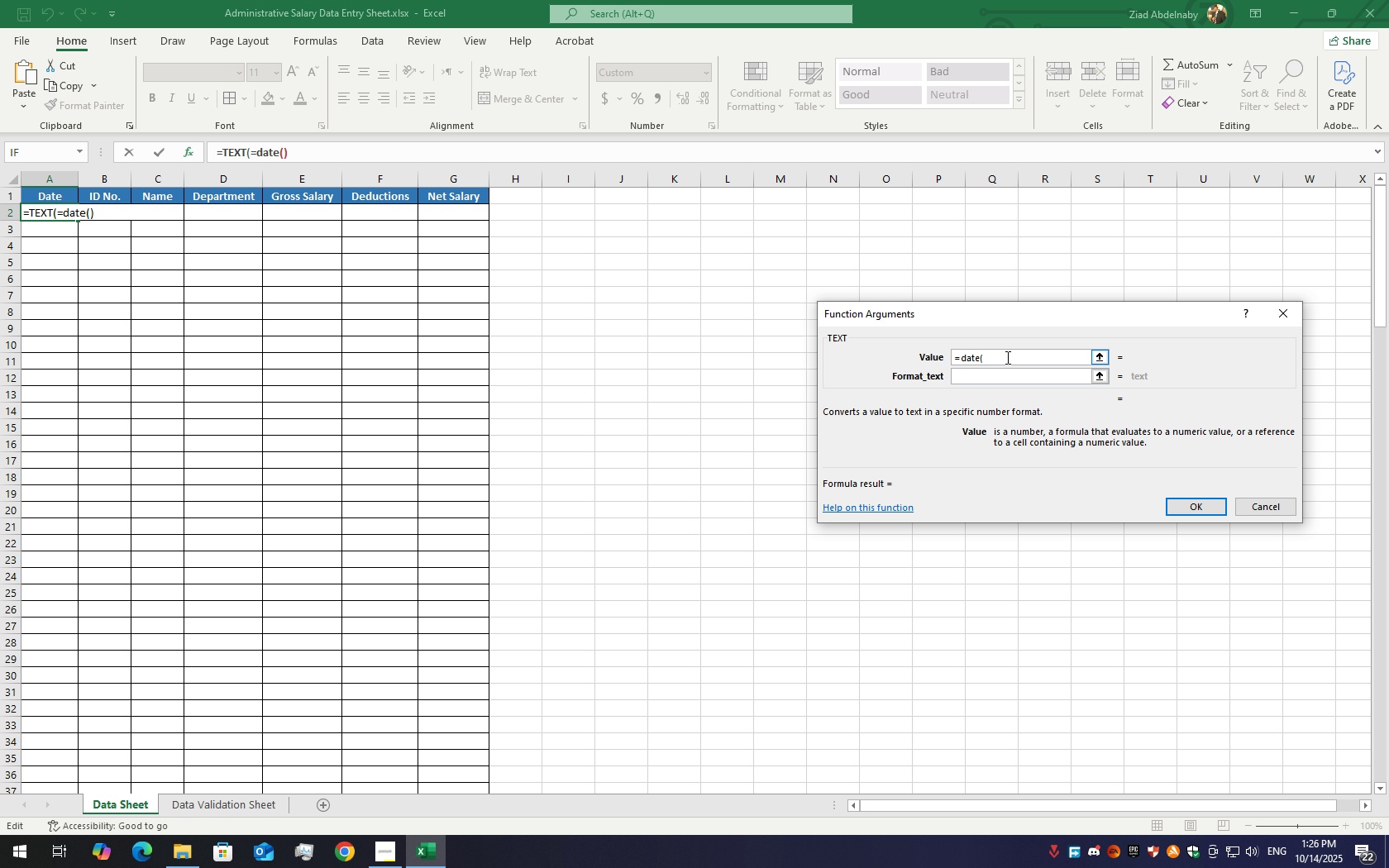 
left_click_drag(start_coordinate=[1006, 357], to_coordinate=[961, 357])
 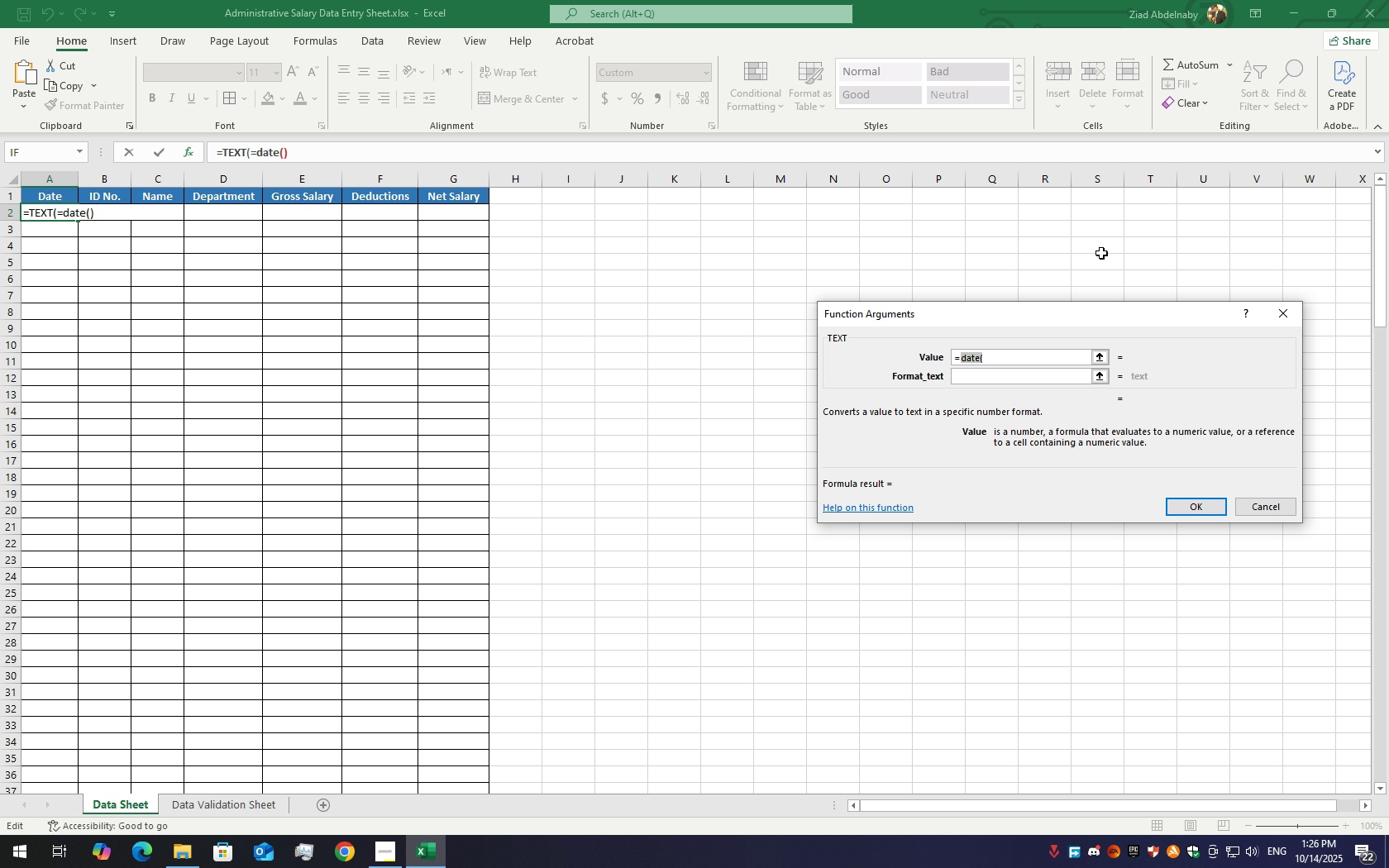 
key(Backspace)
type(3/25)
 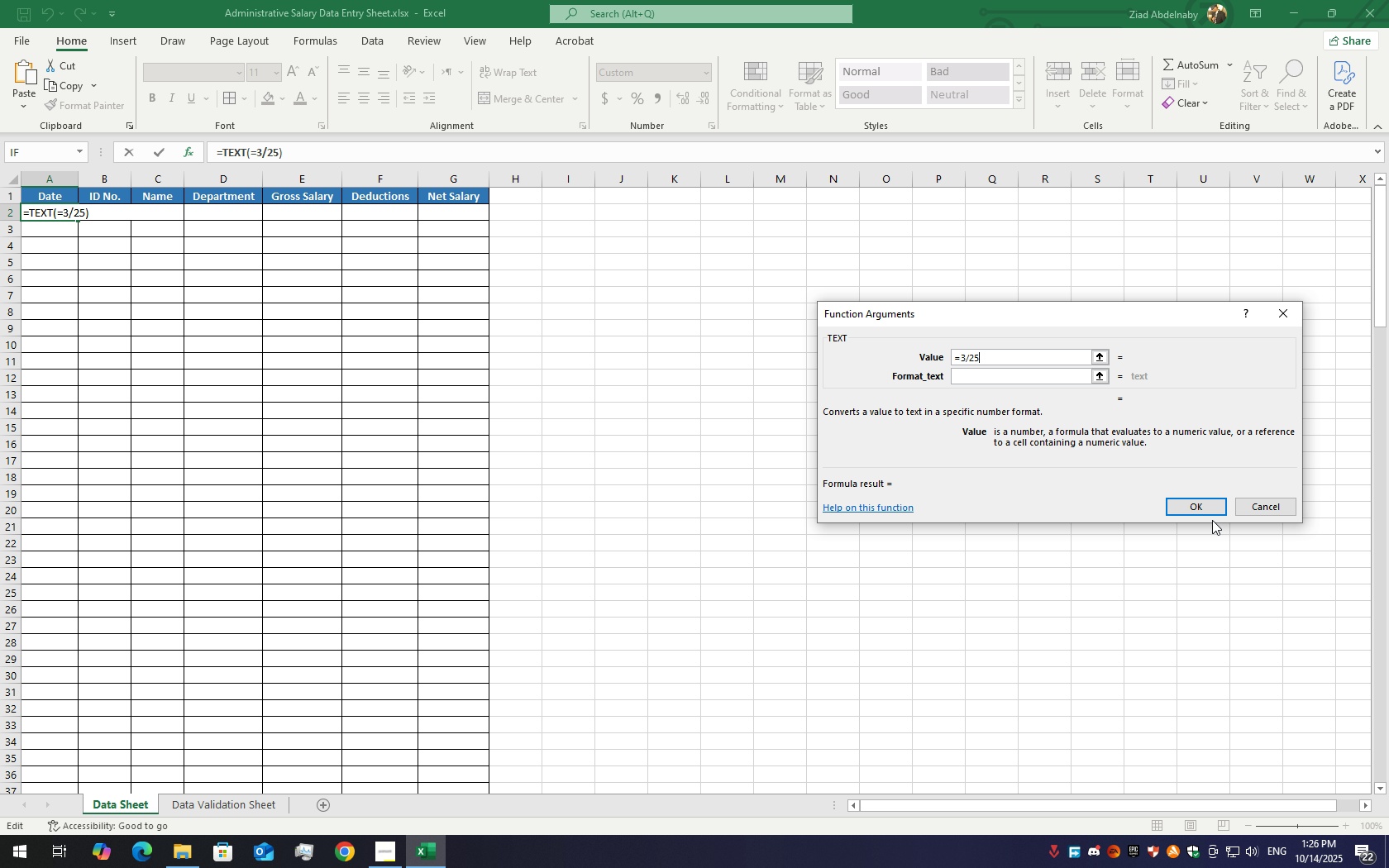 
double_click([1208, 518])
 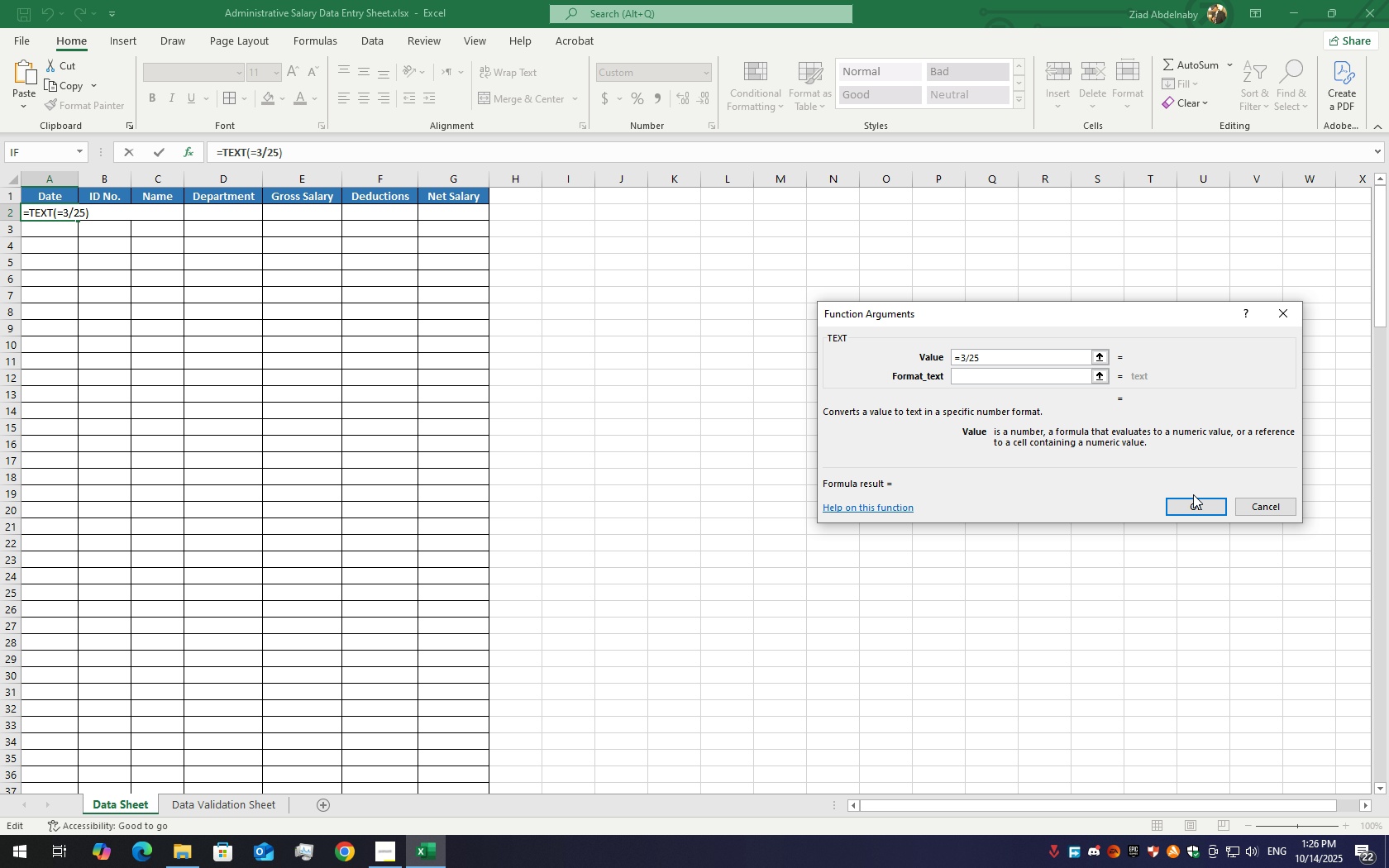 
triple_click([1193, 494])
 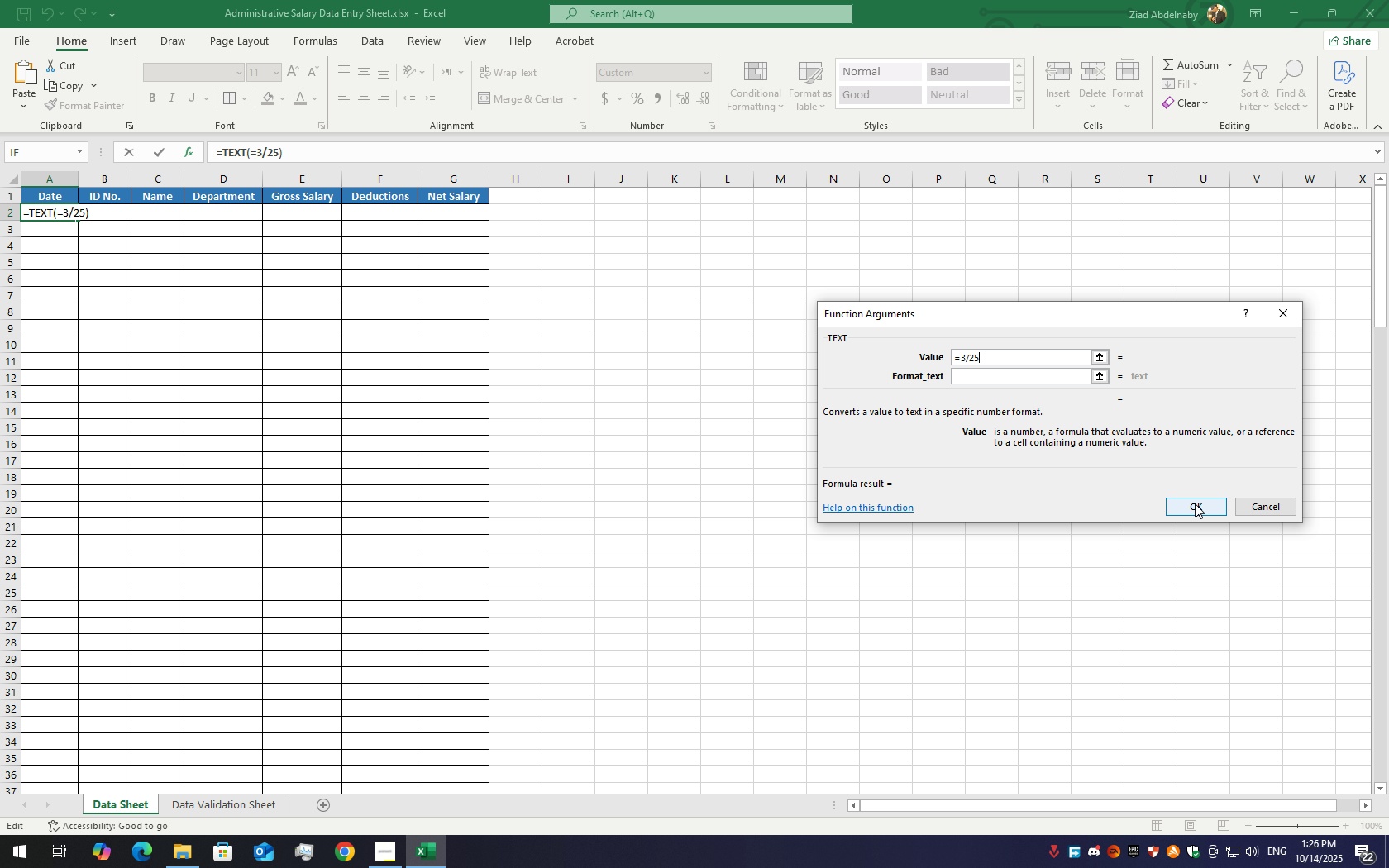 
left_click([1196, 503])
 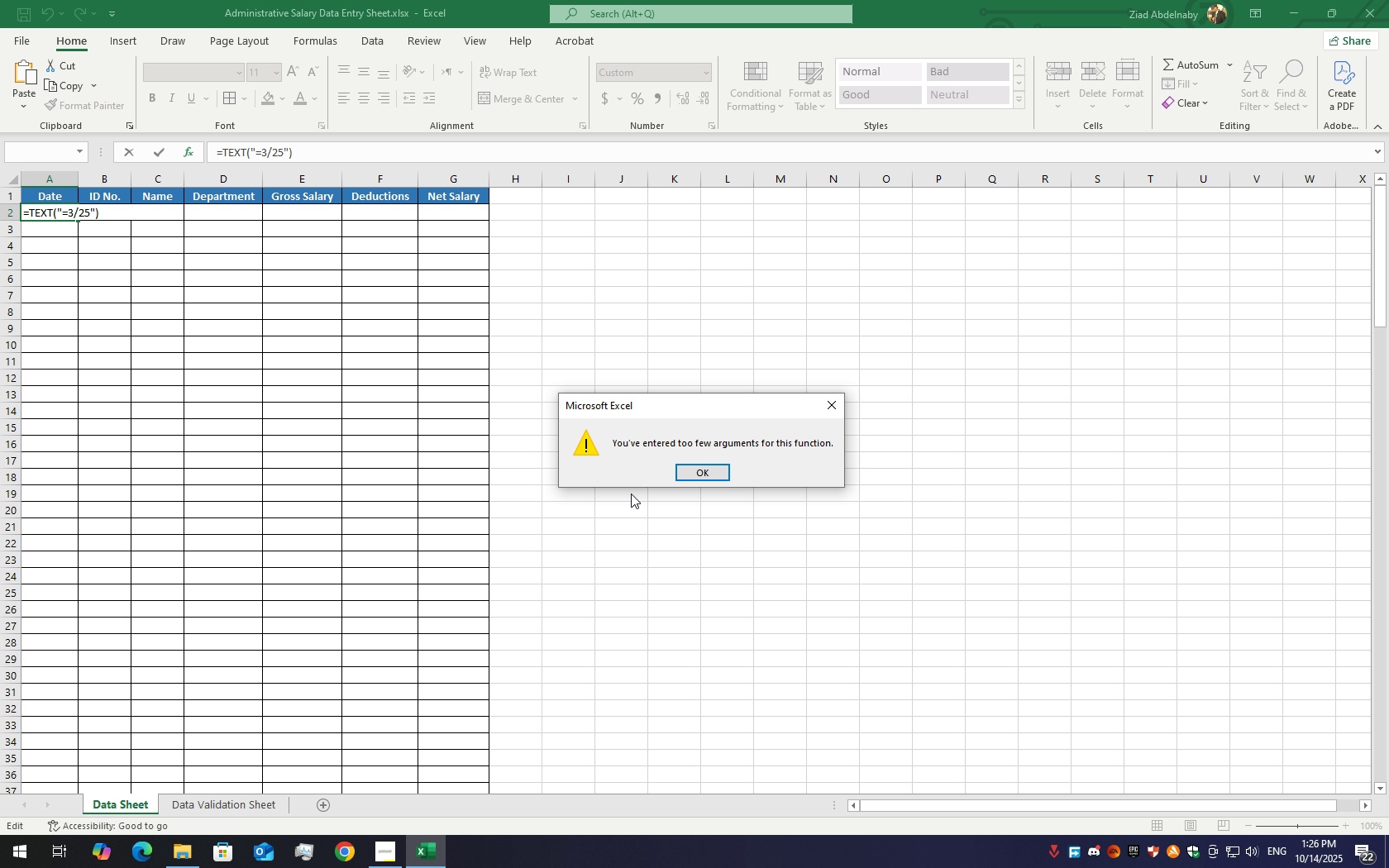 
left_click([707, 464])
 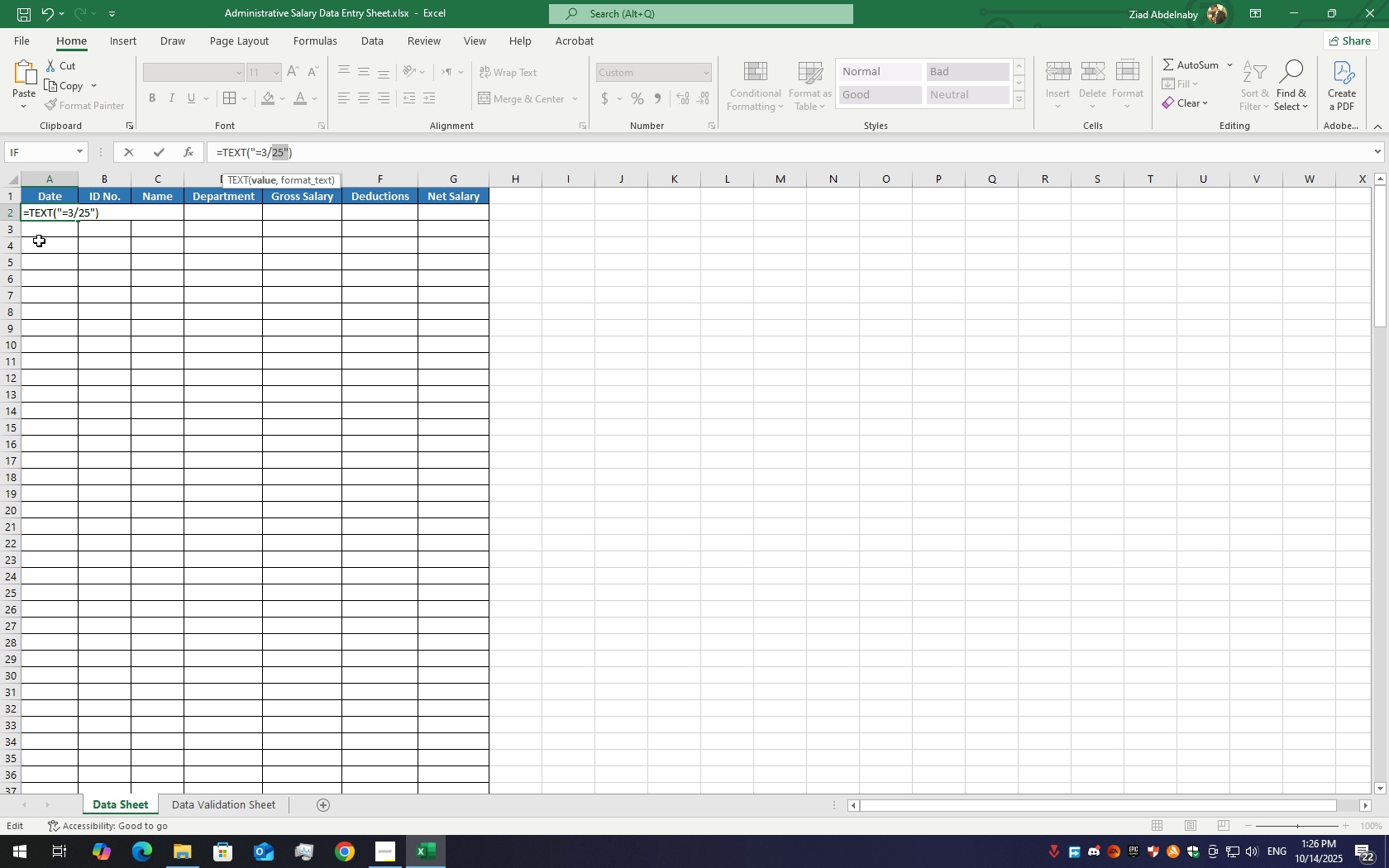 
left_click([39, 241])
 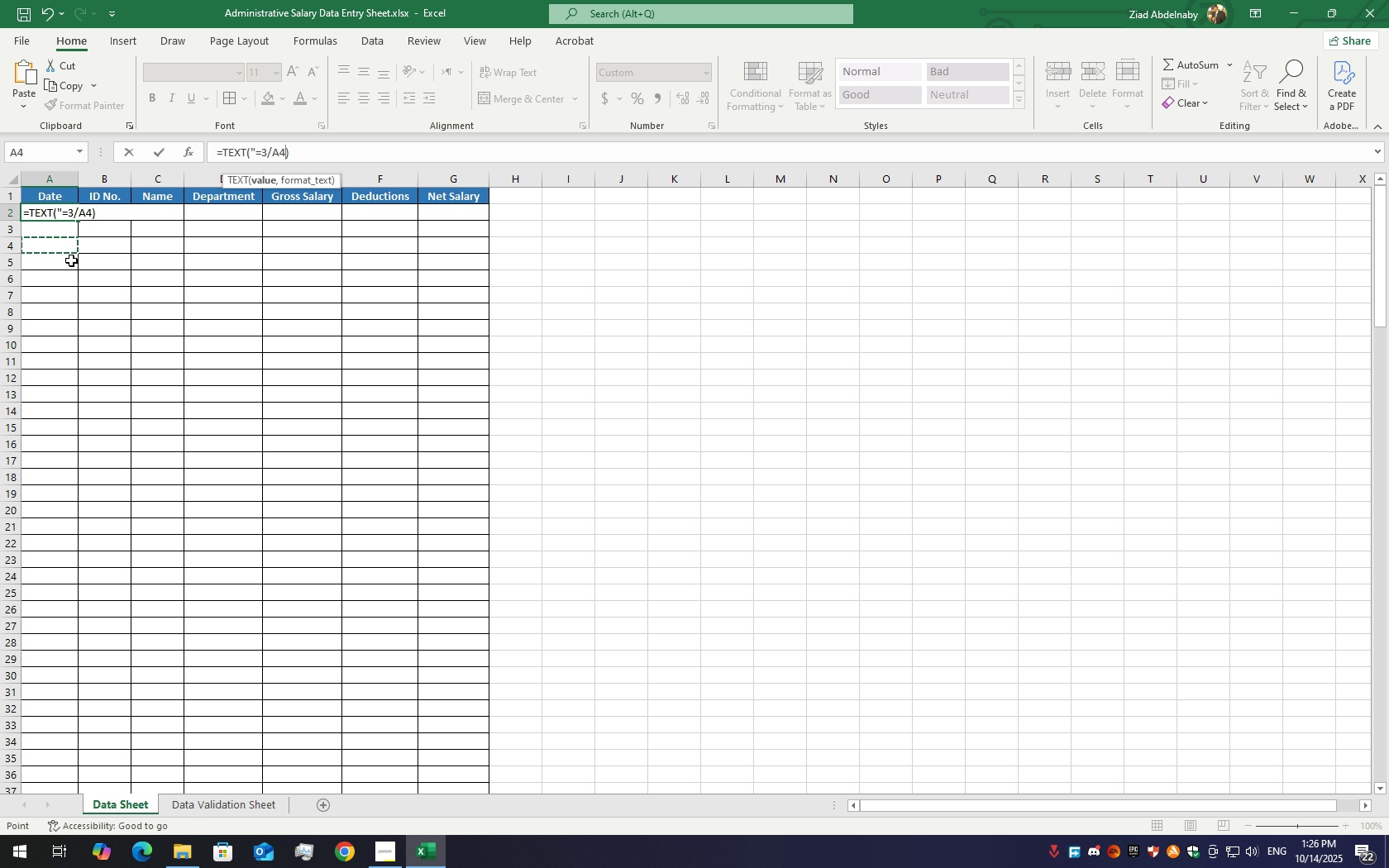 
key(Escape)
 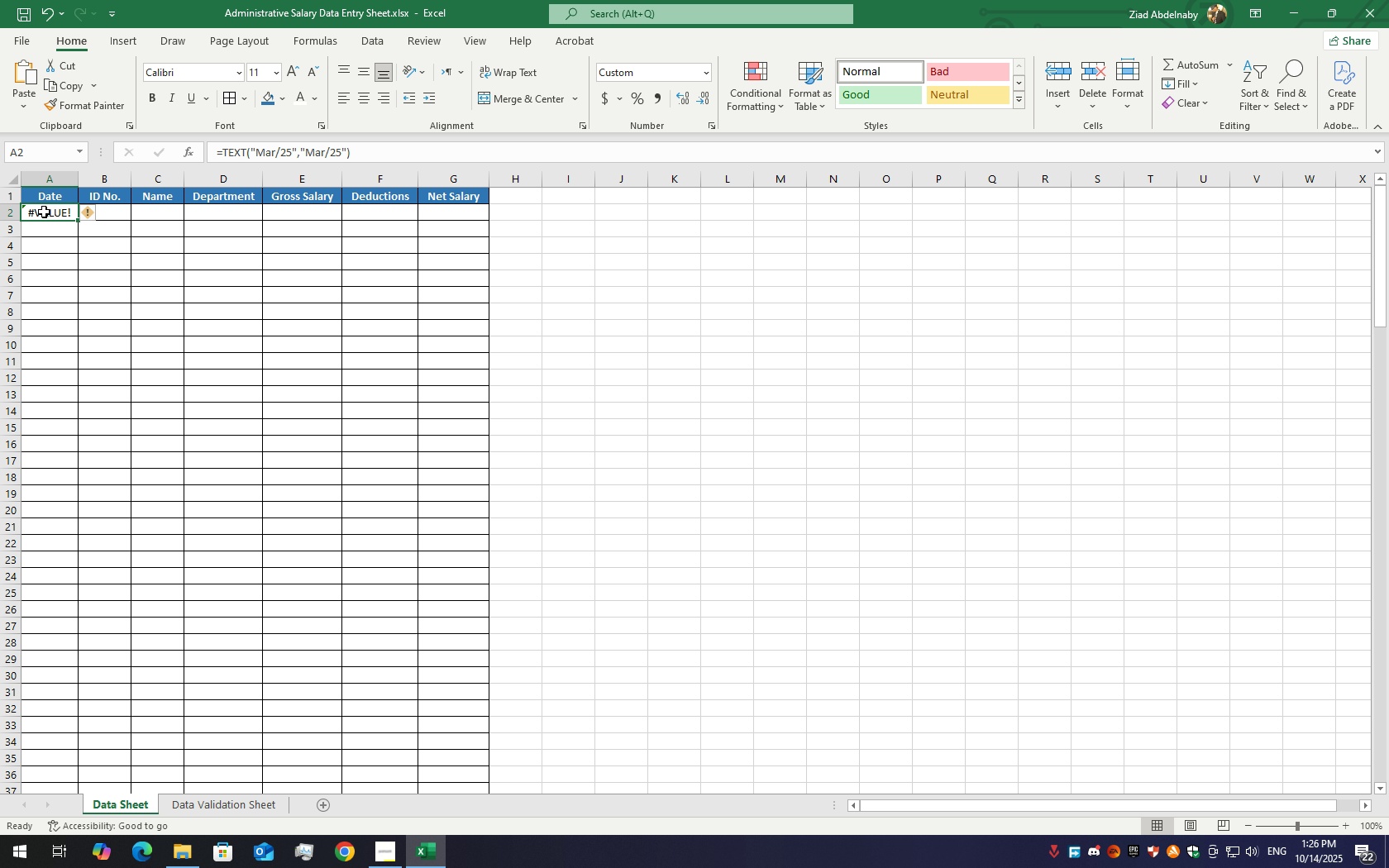 
double_click([44, 212])
 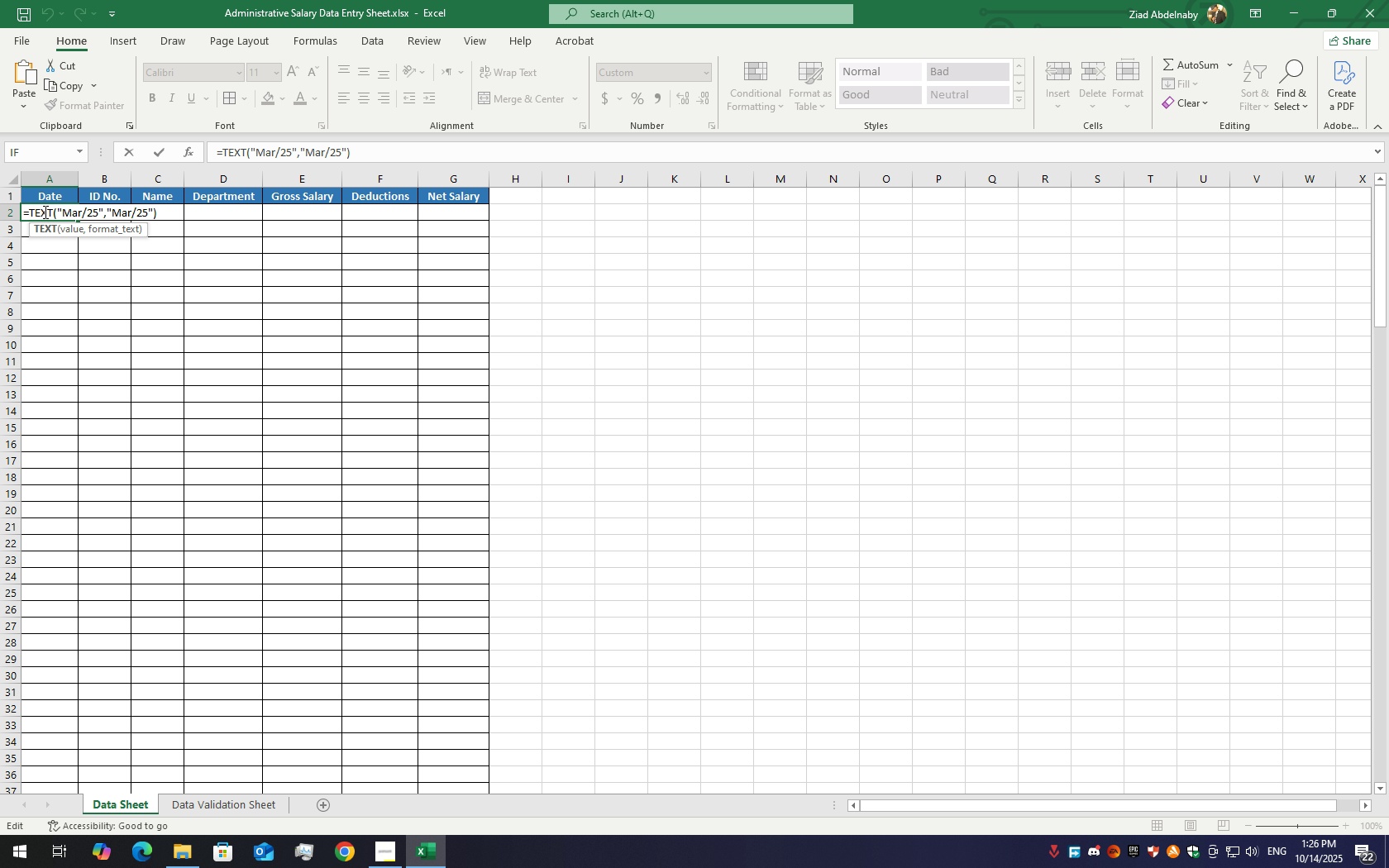 
key(Control+A)
 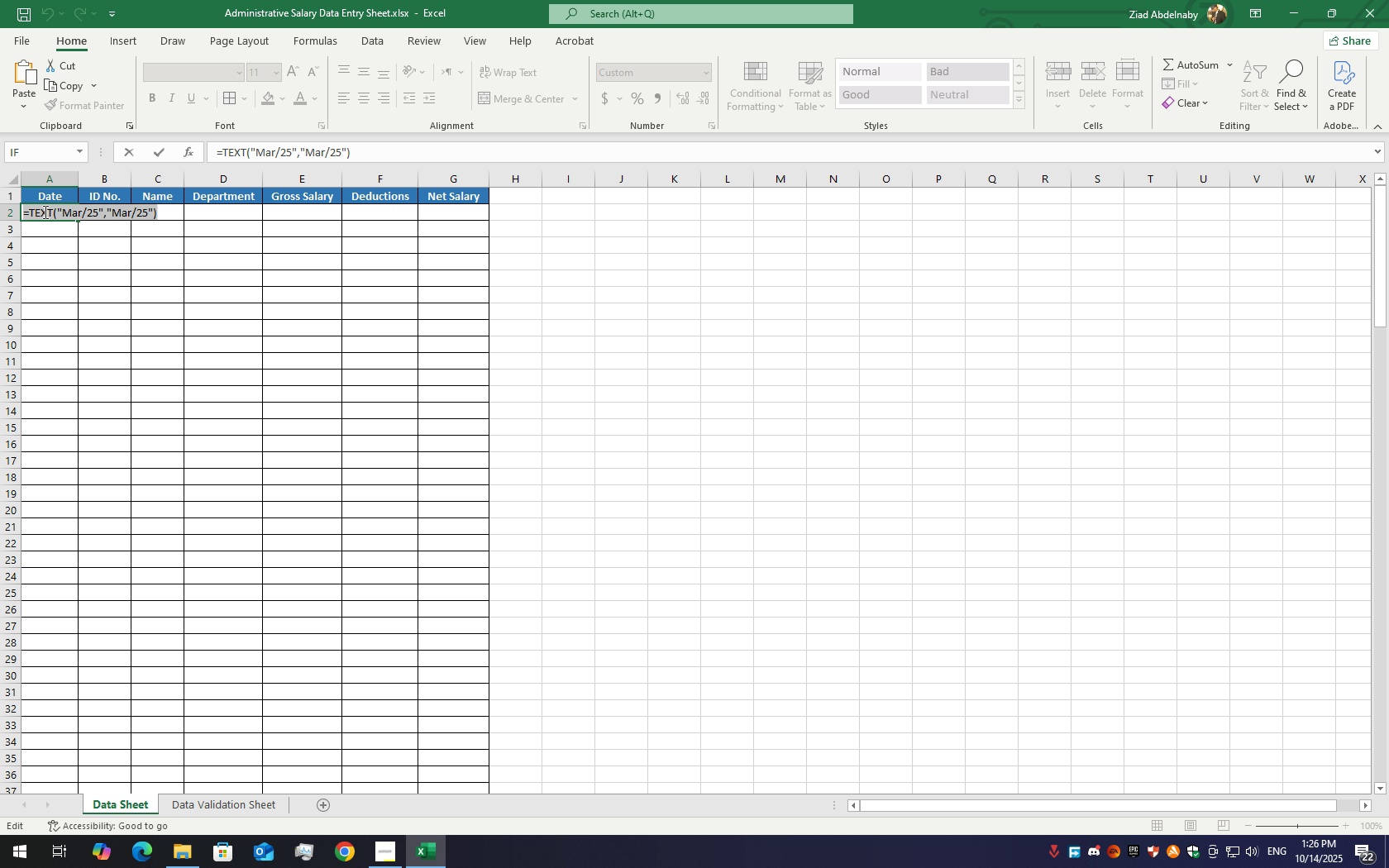 
type(30-3 )
key(Backspace)
type(-25)
 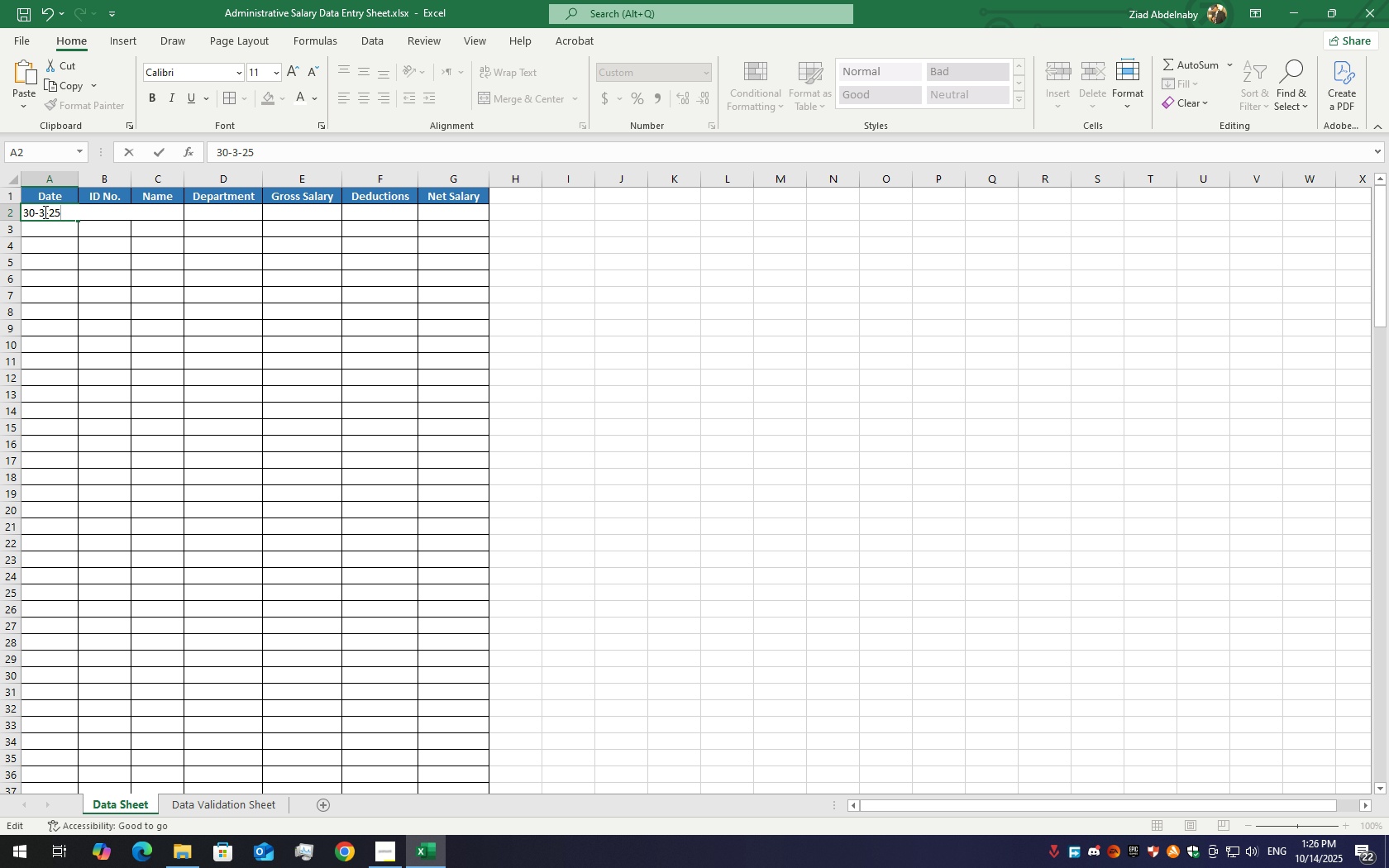 
key(Enter)
 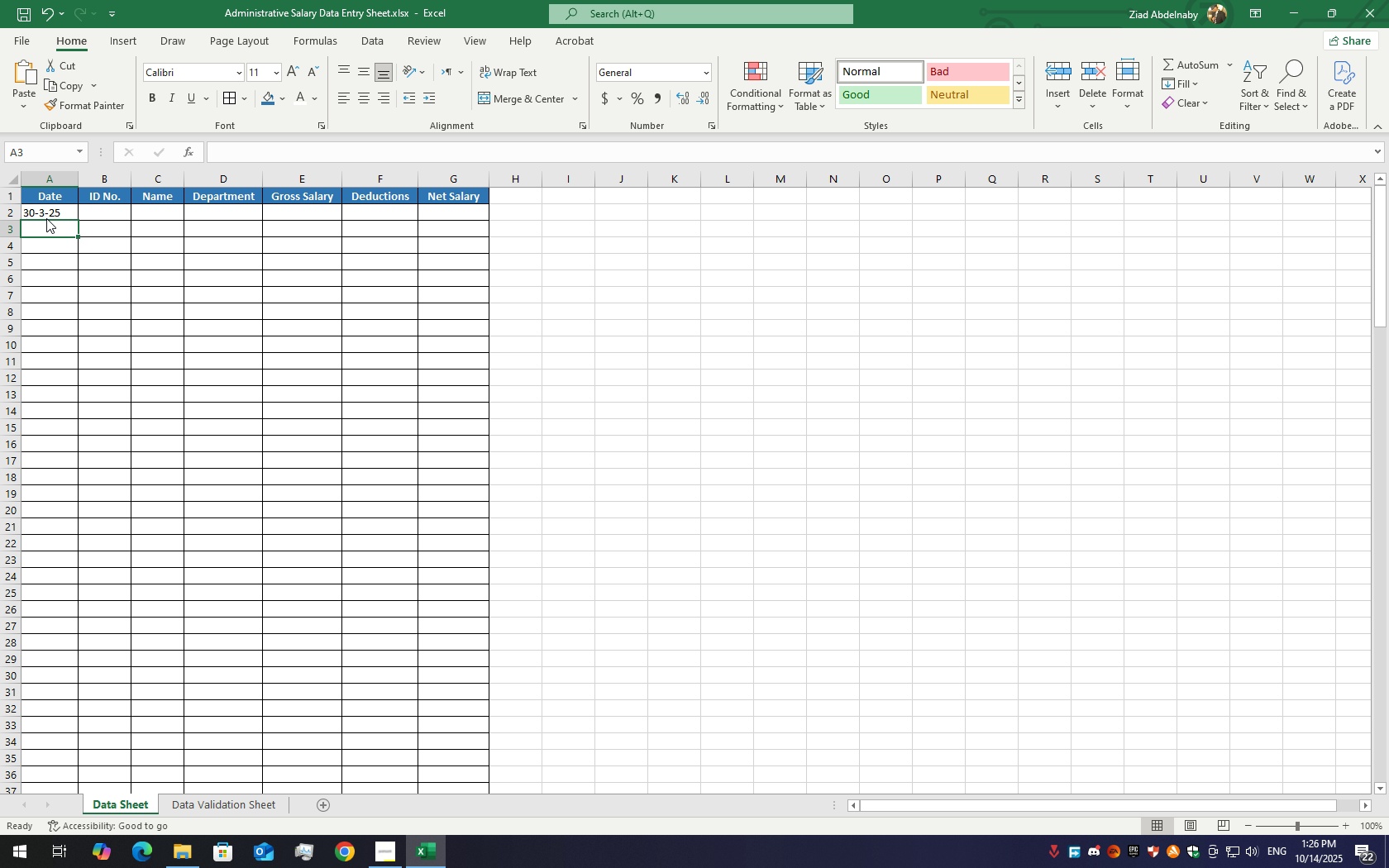 
double_click([46, 211])
 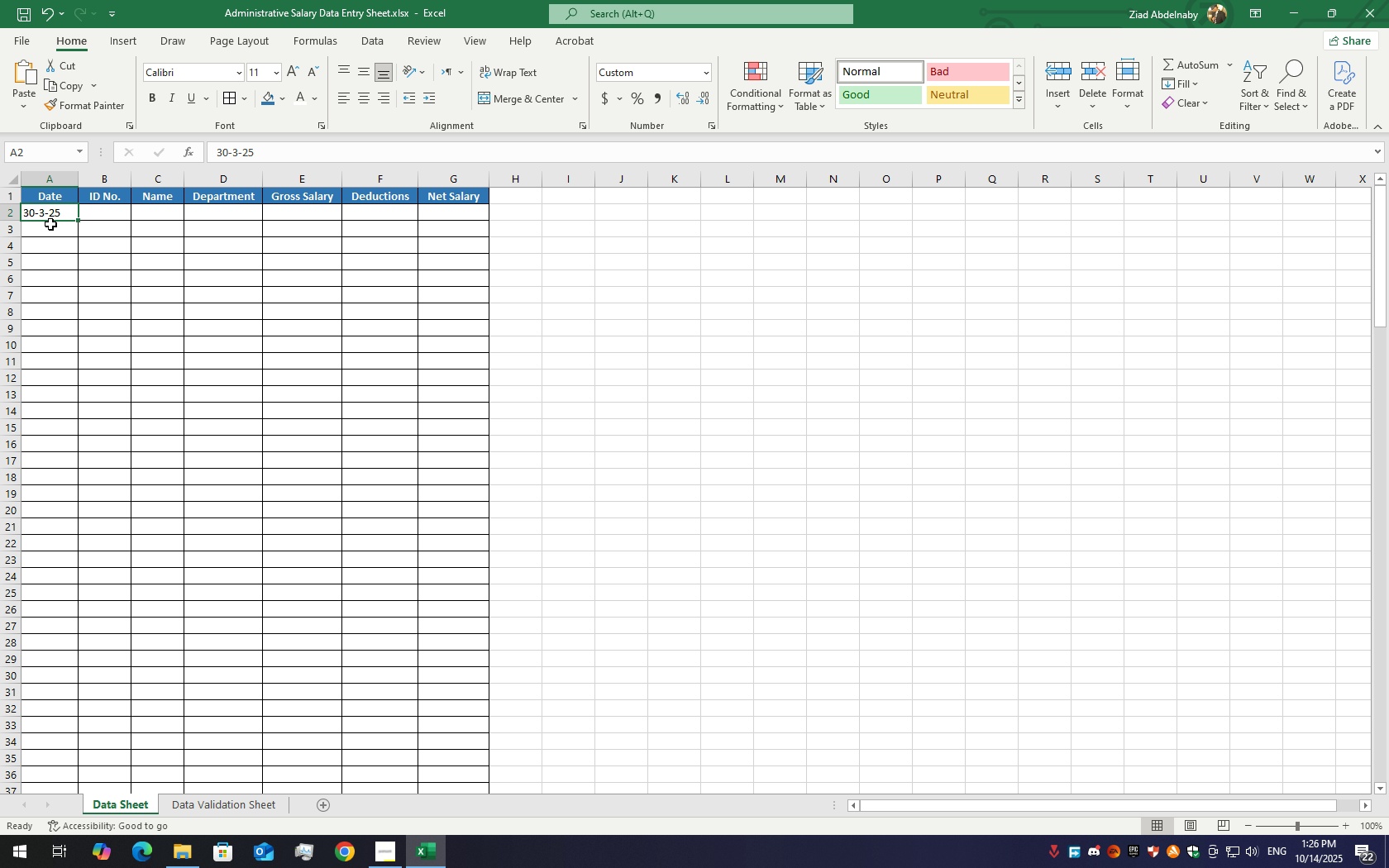 
key(Backspace)
 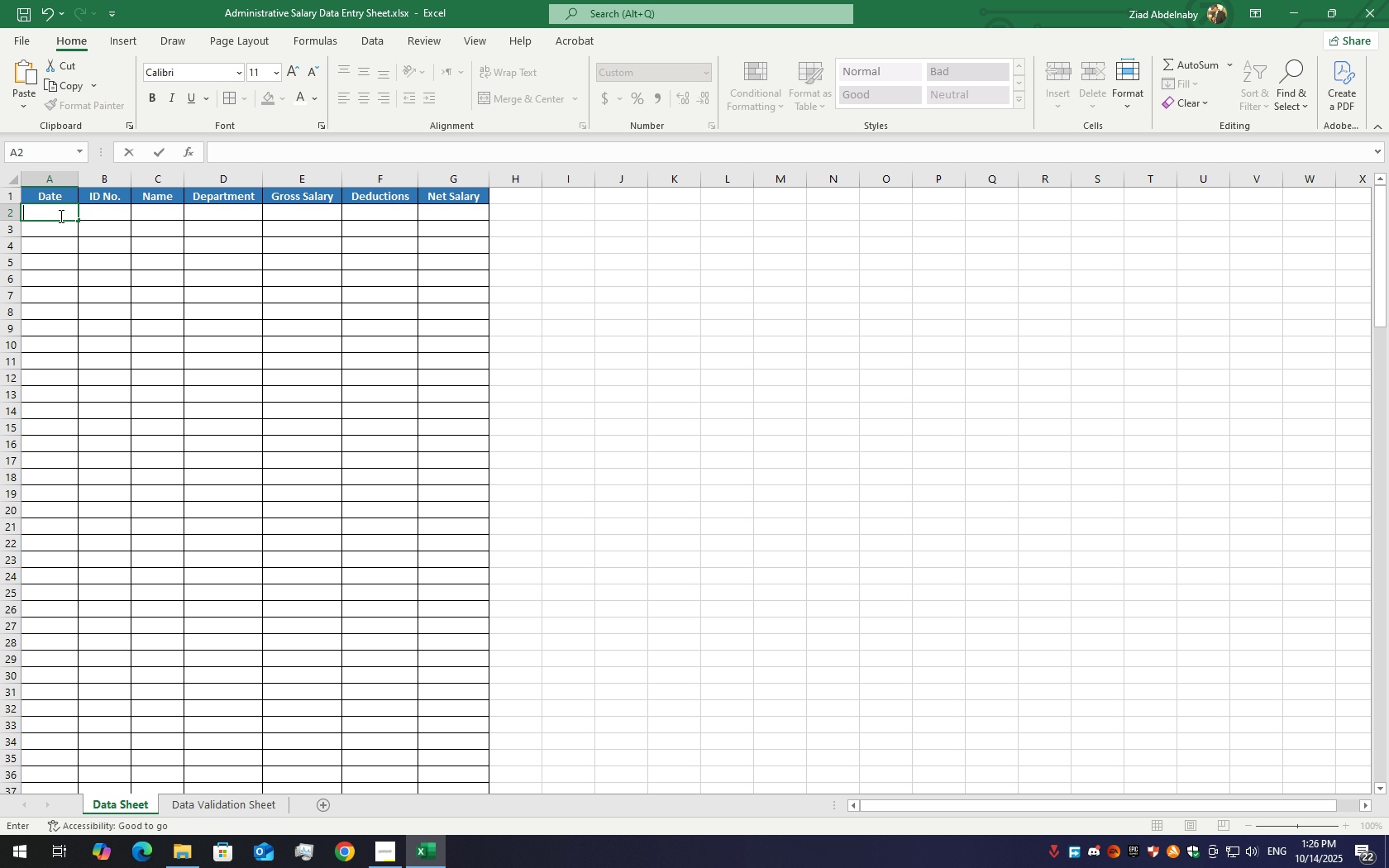 
double_click([60, 216])
 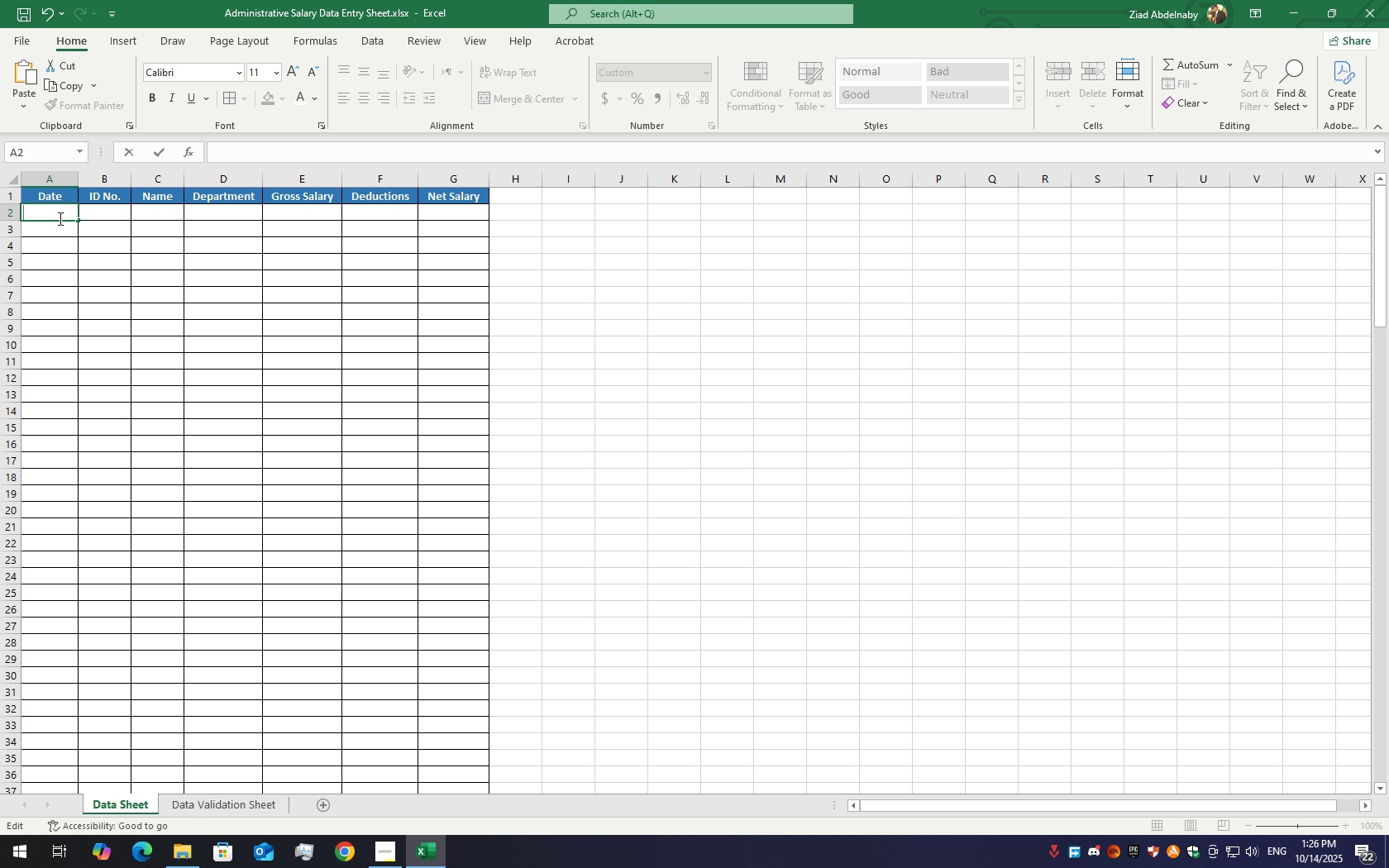 
type(3/30)
key(Backspace)
type(1)
key(Backspace)
type(3)
key(Backspace)
type(0/2025)
 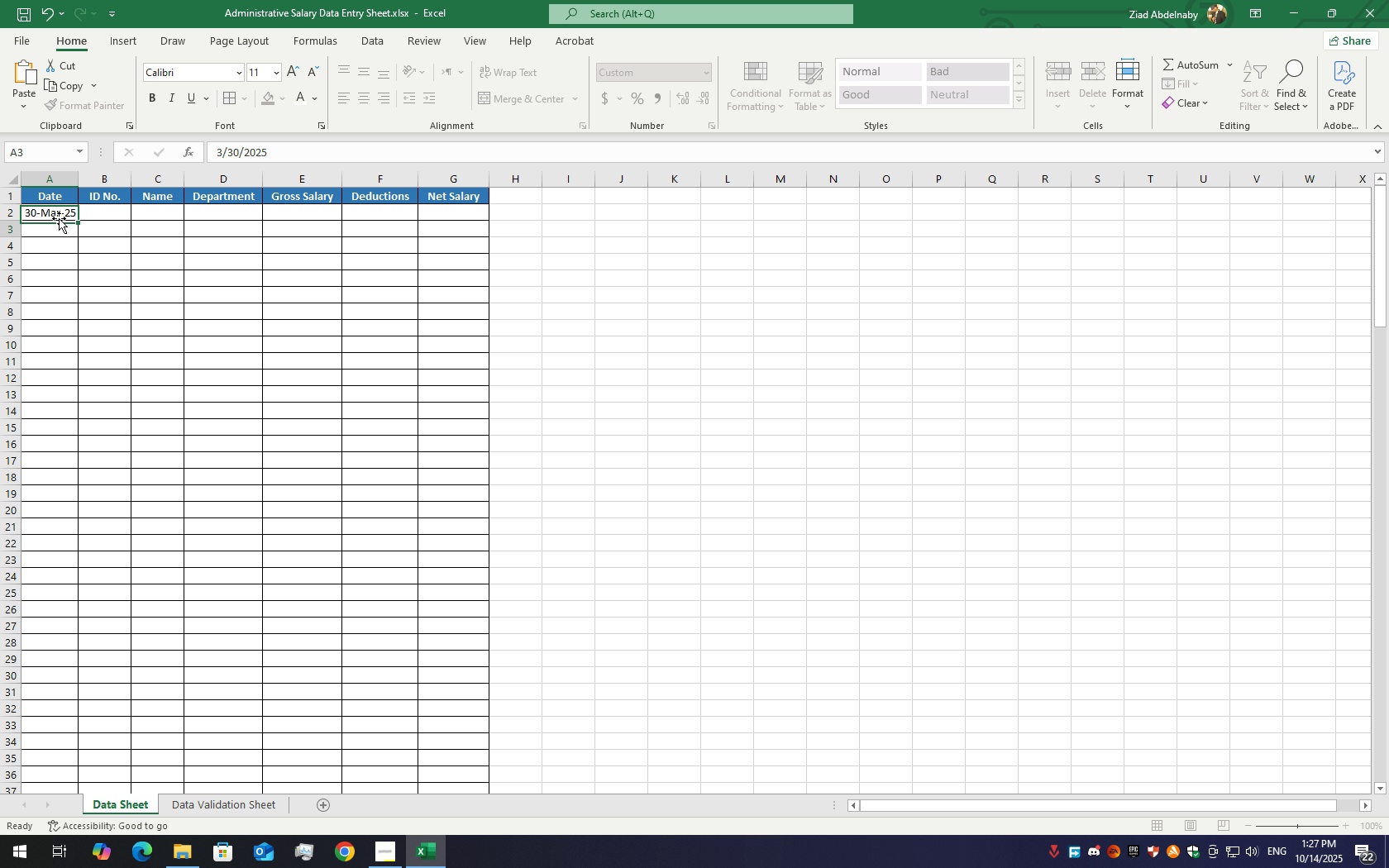 
key(Enter)
 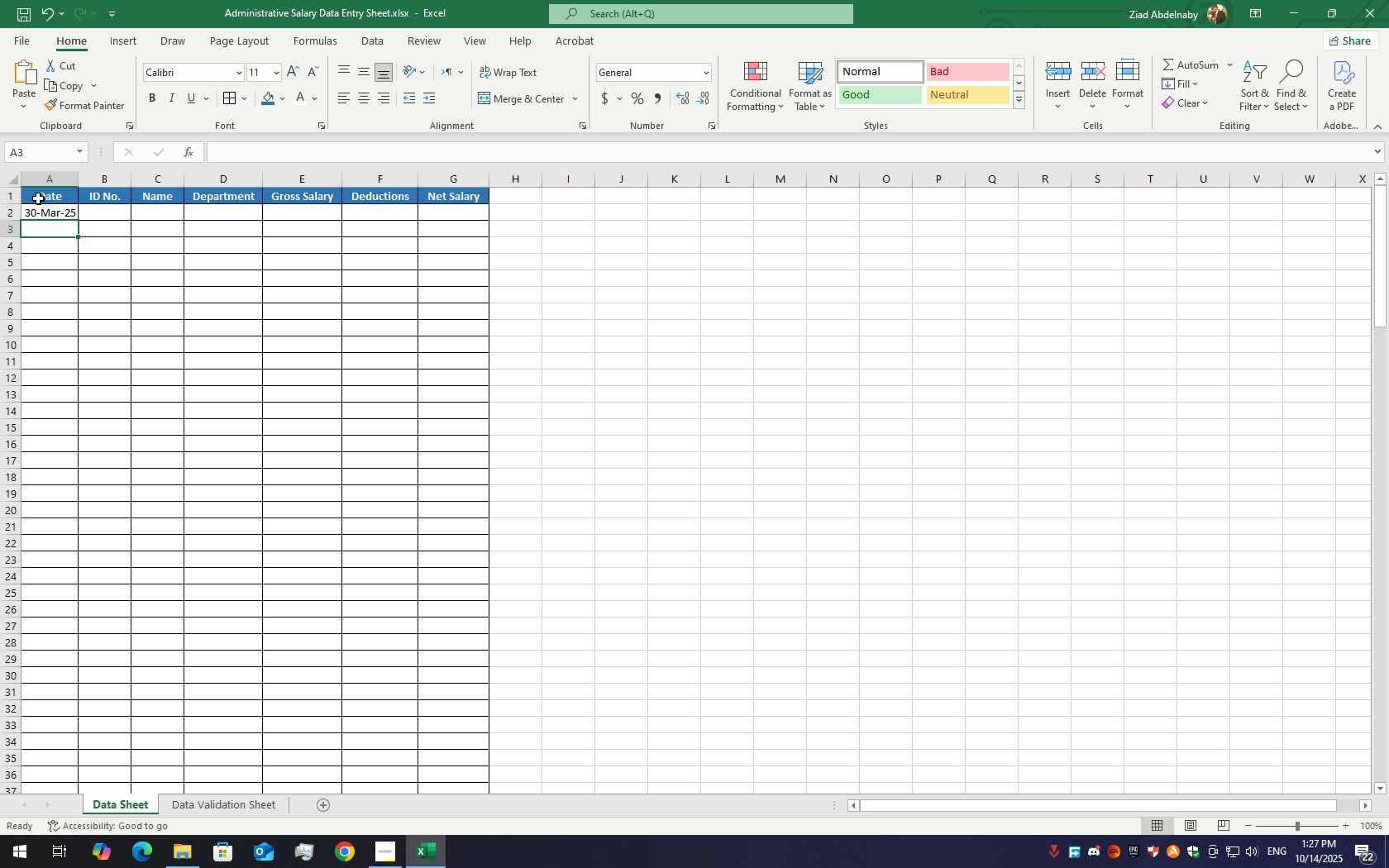 
wait(7.45)
 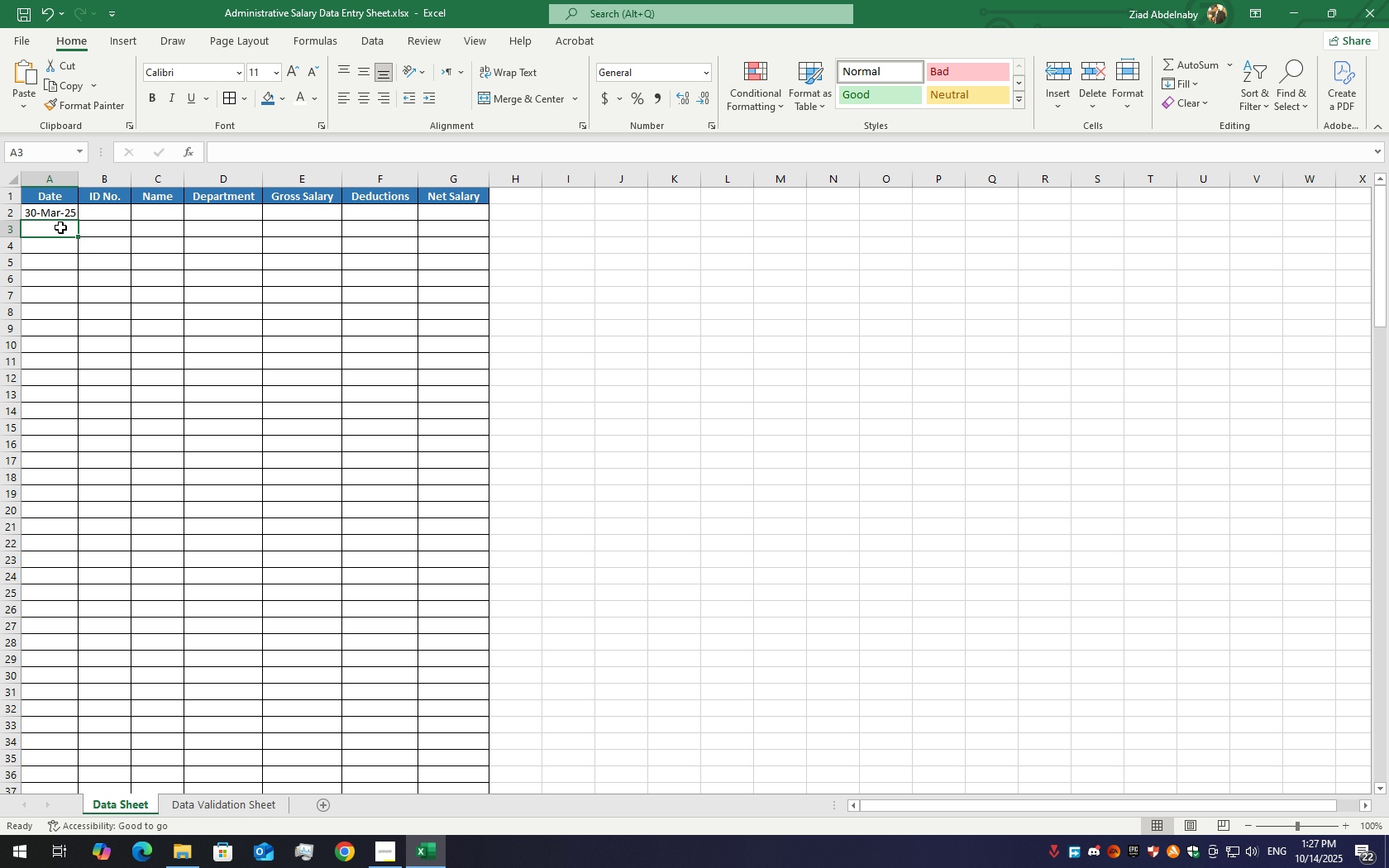 
double_click([47, 209])
 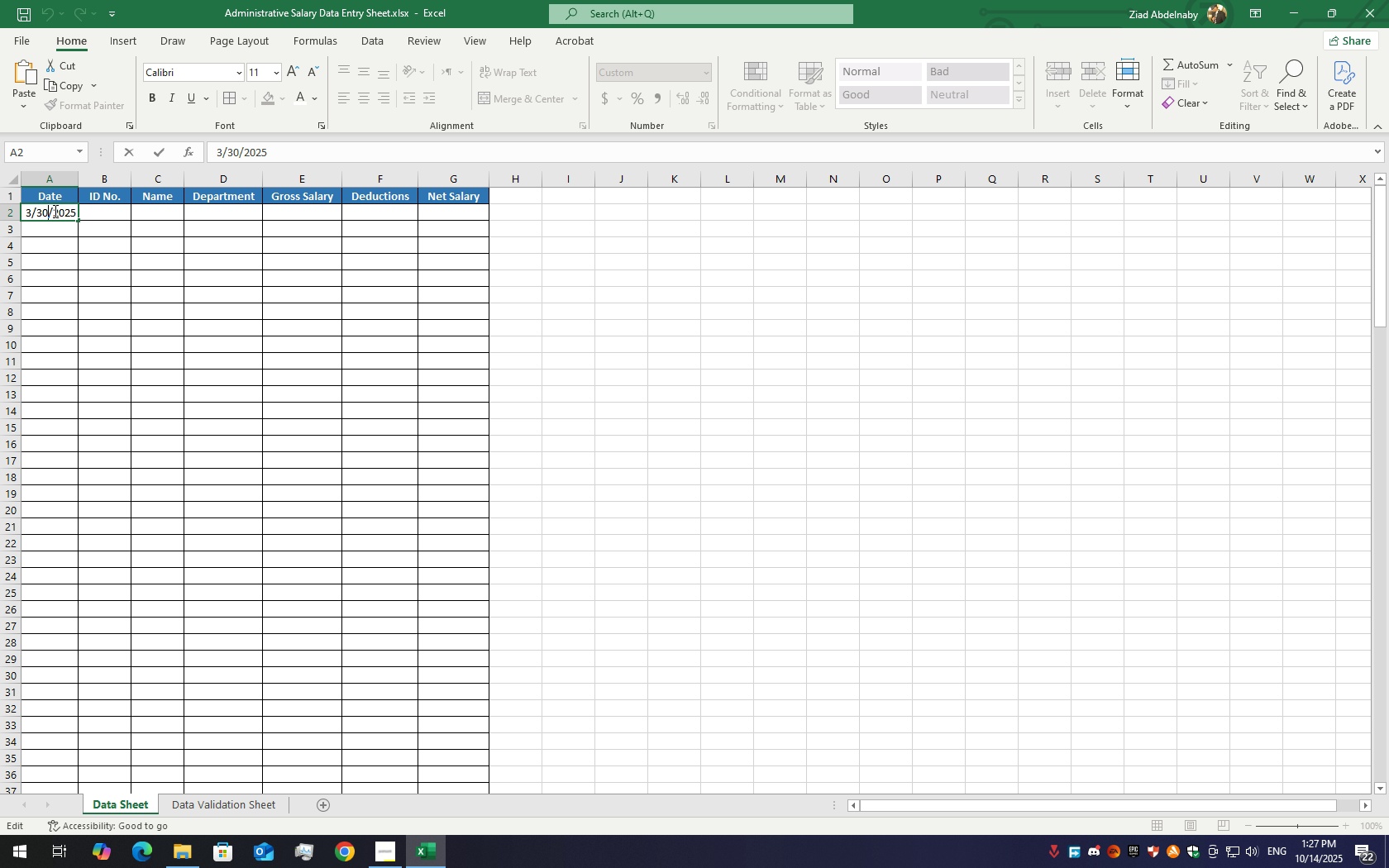 
key(Control+A)
 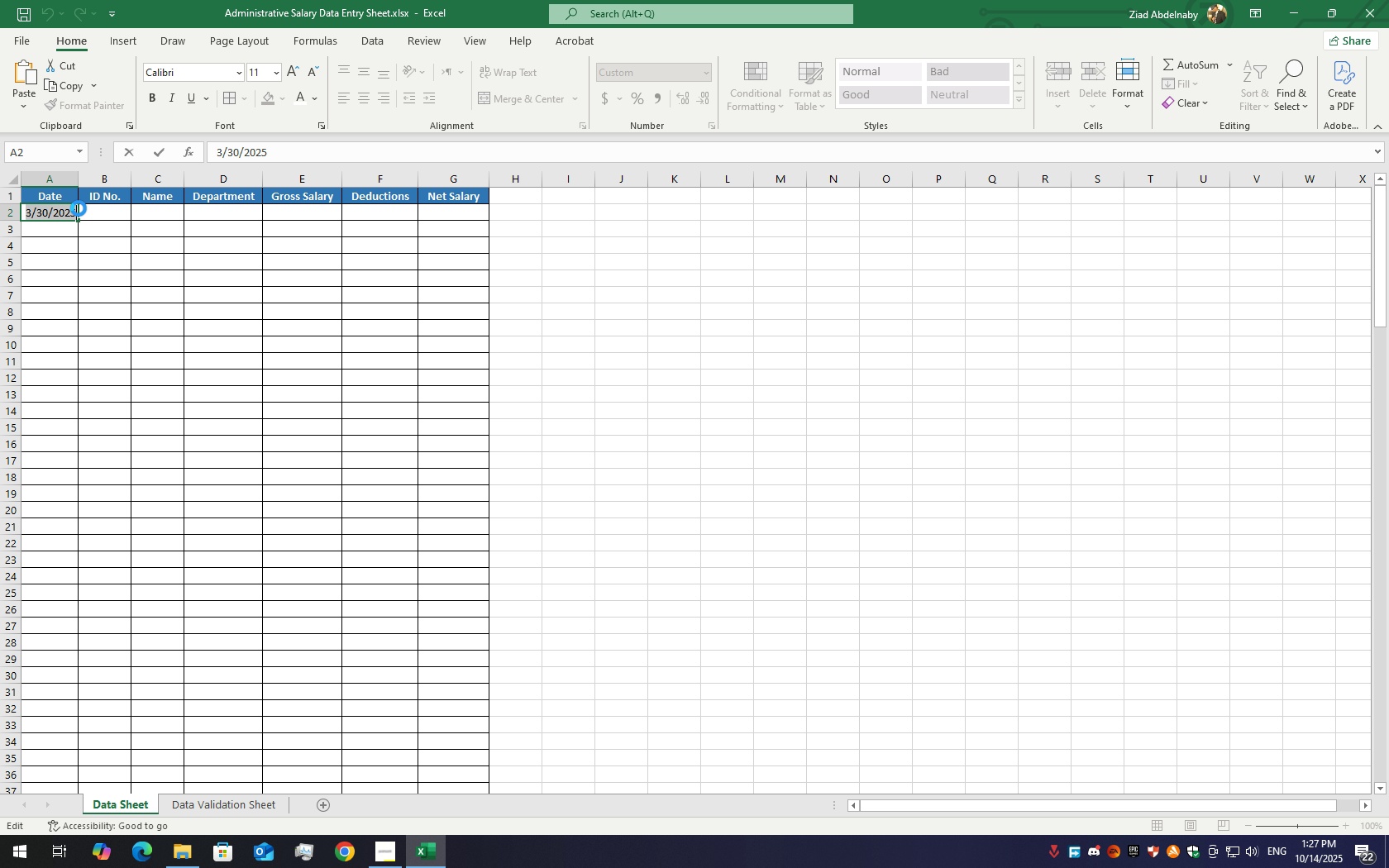 
key(Control+C)
 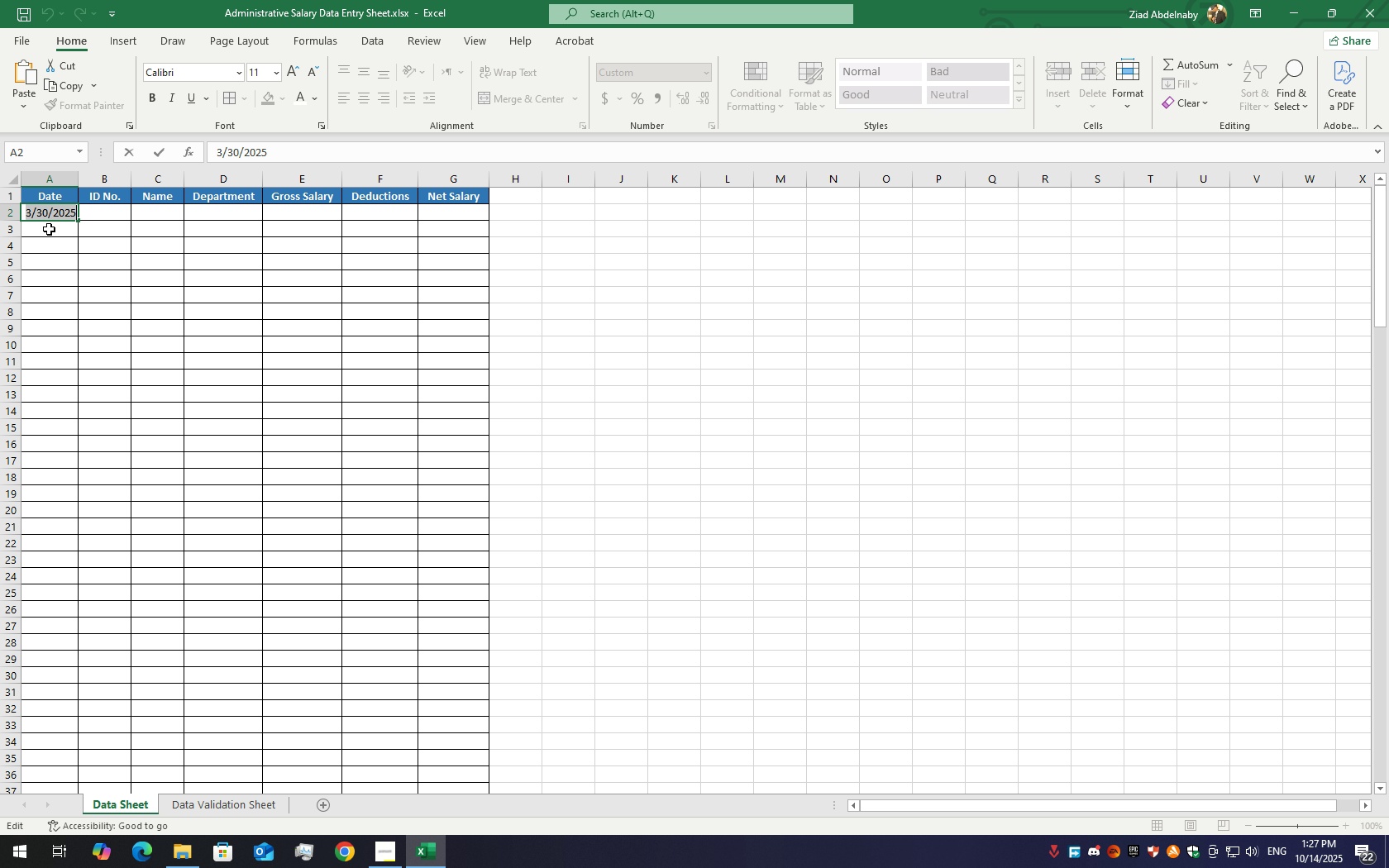 
left_click([53, 230])
 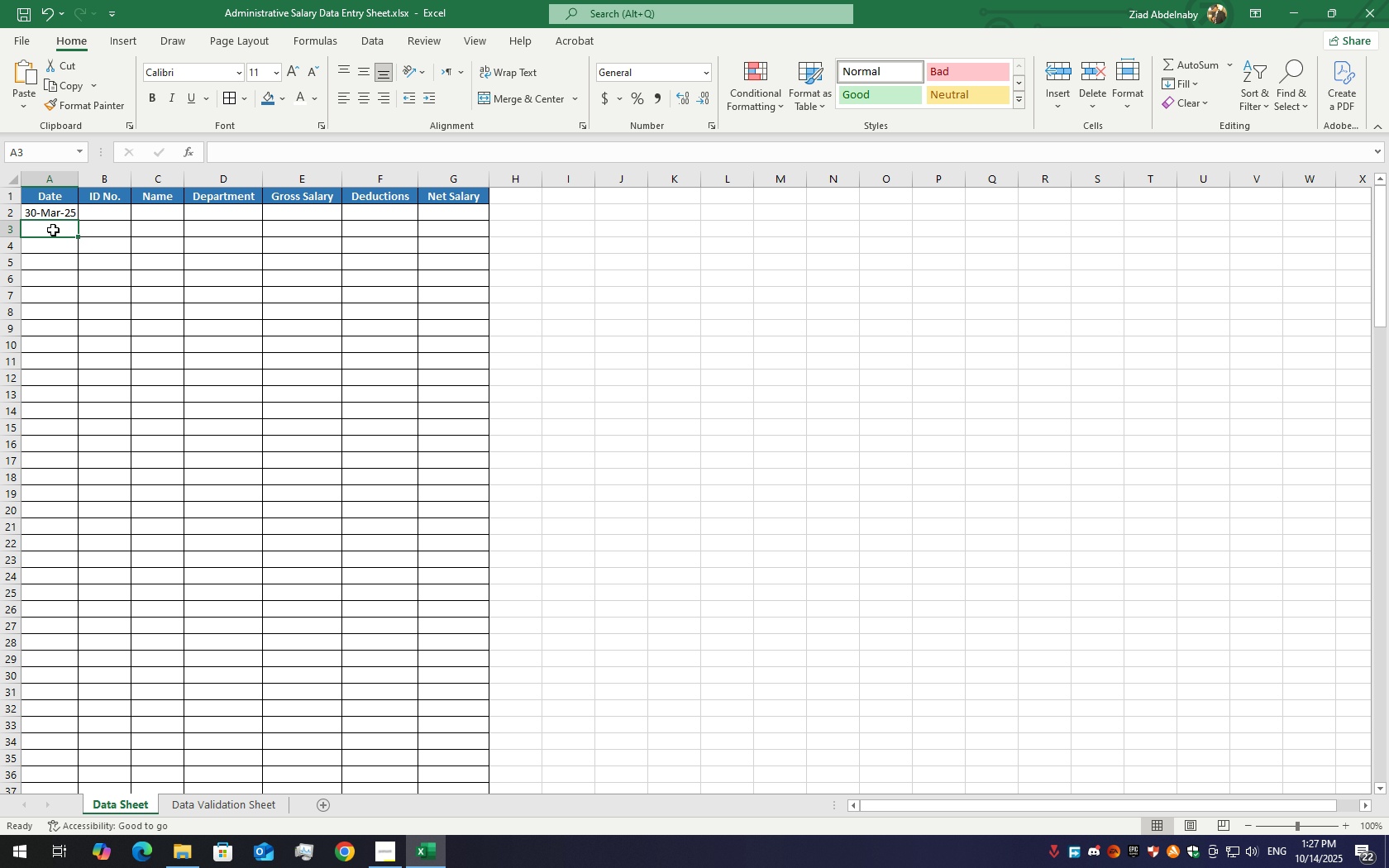 
key(Control+ControlLeft)
 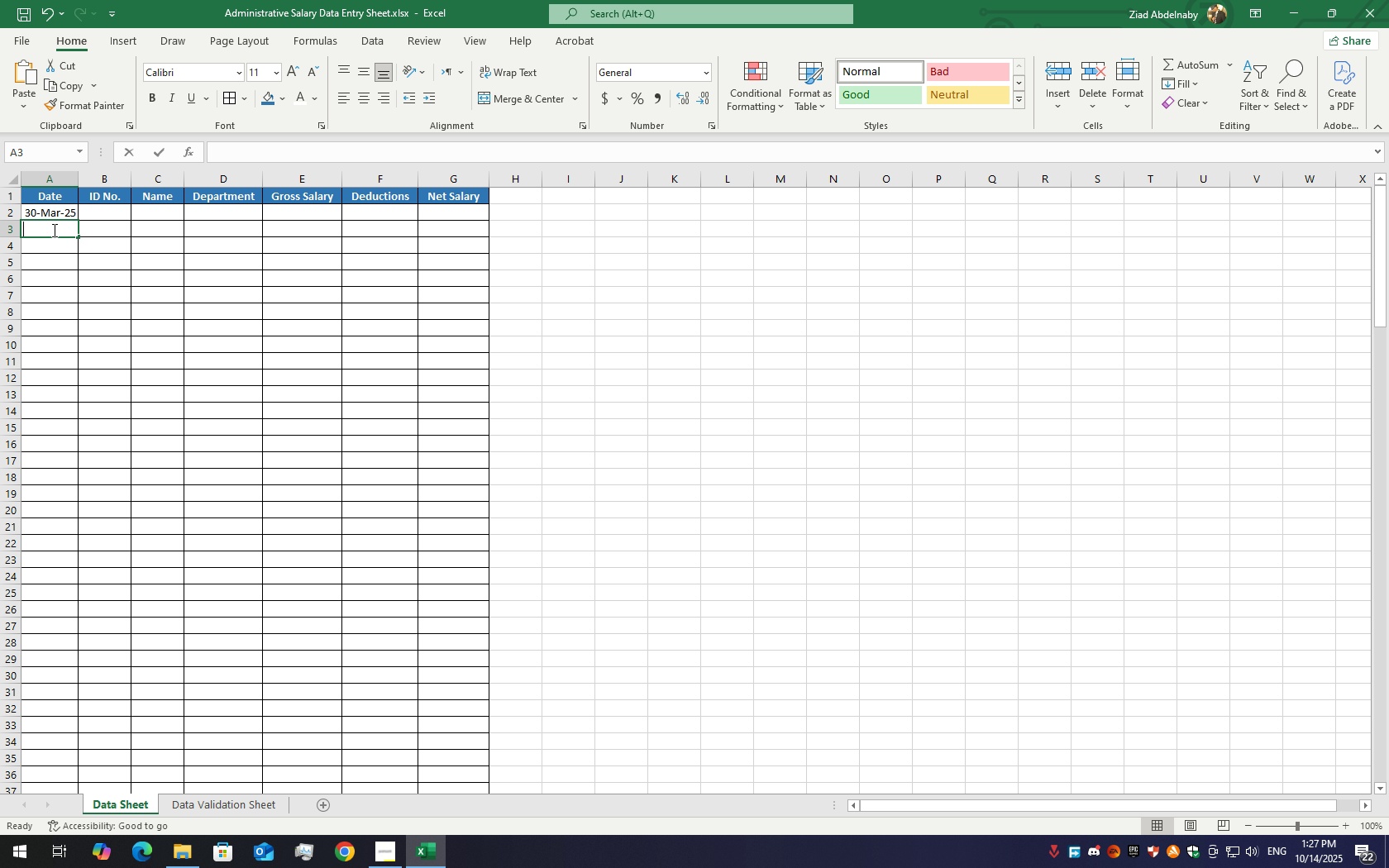 
double_click([53, 230])
 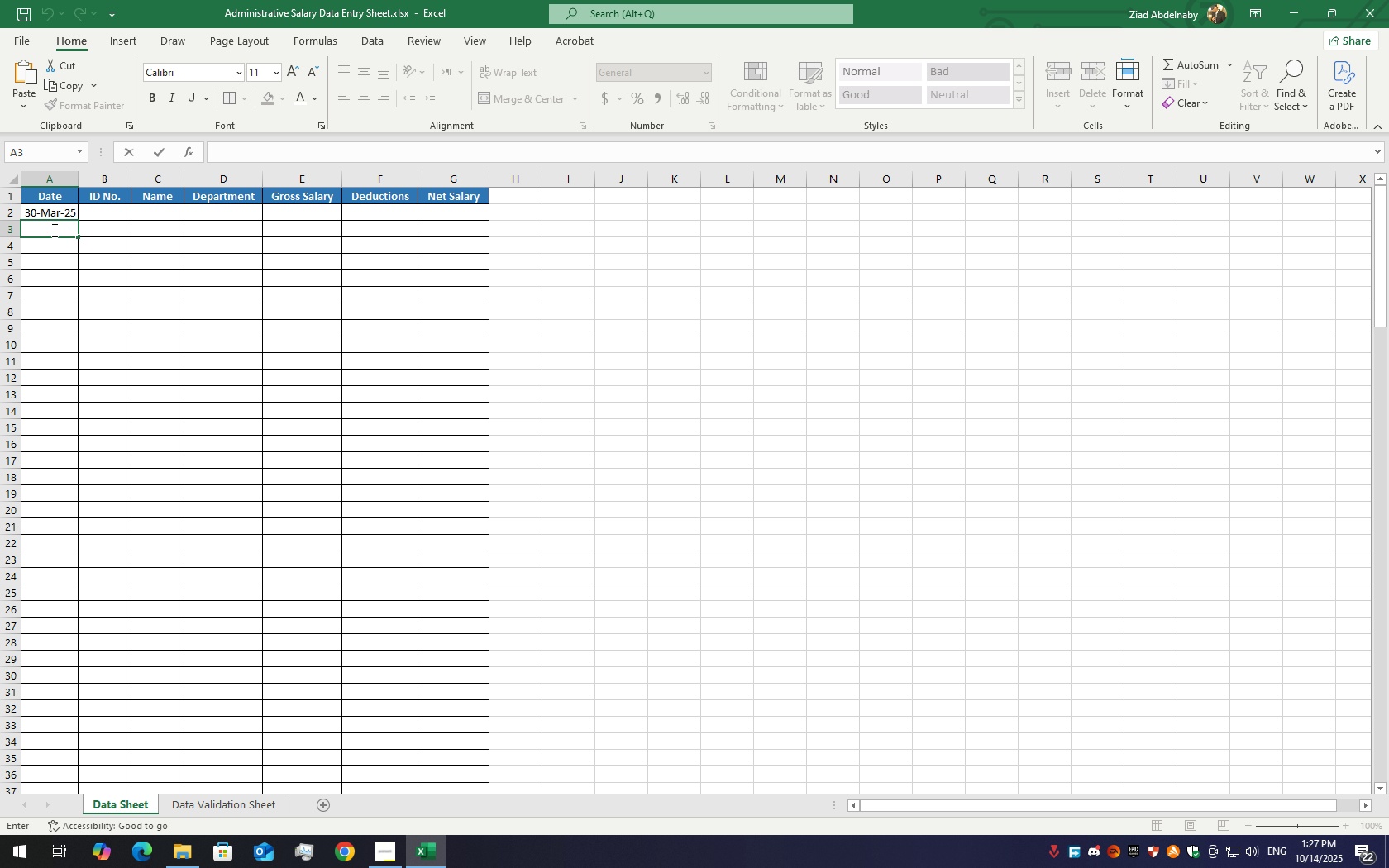 
key(Control+V)
 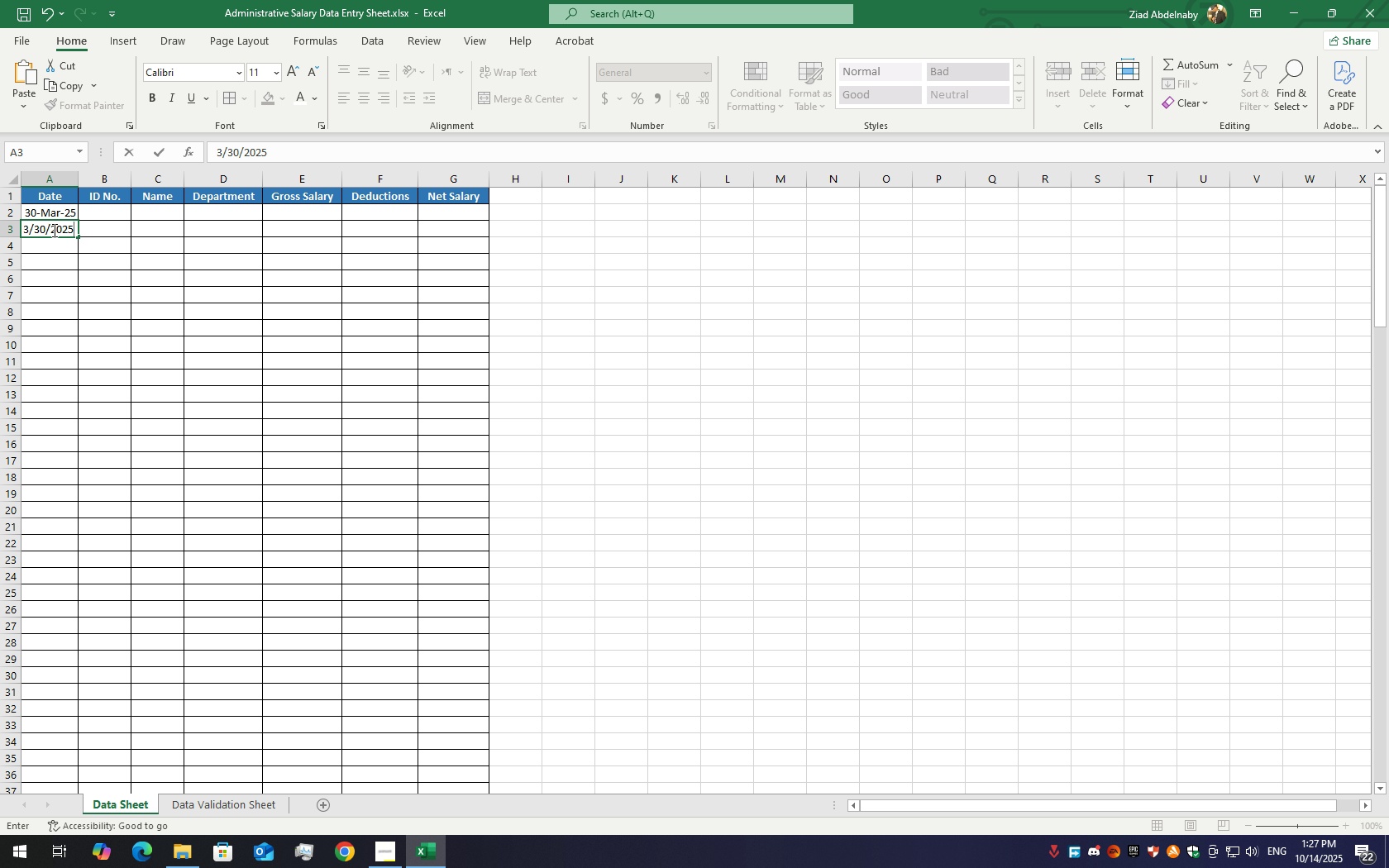 
hold_key(key=ArrowLeft, duration=0.83)
 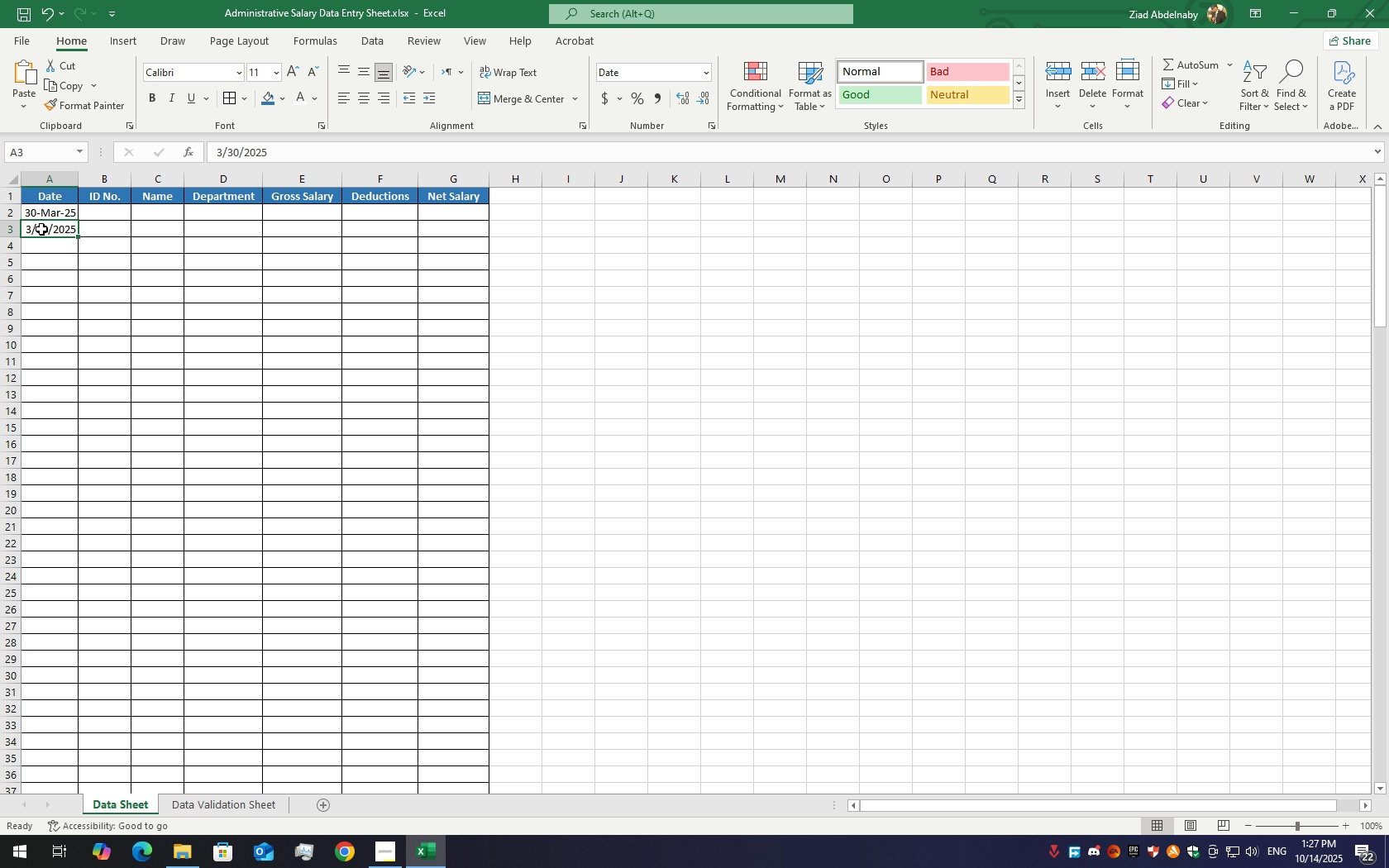 
double_click([41, 229])
 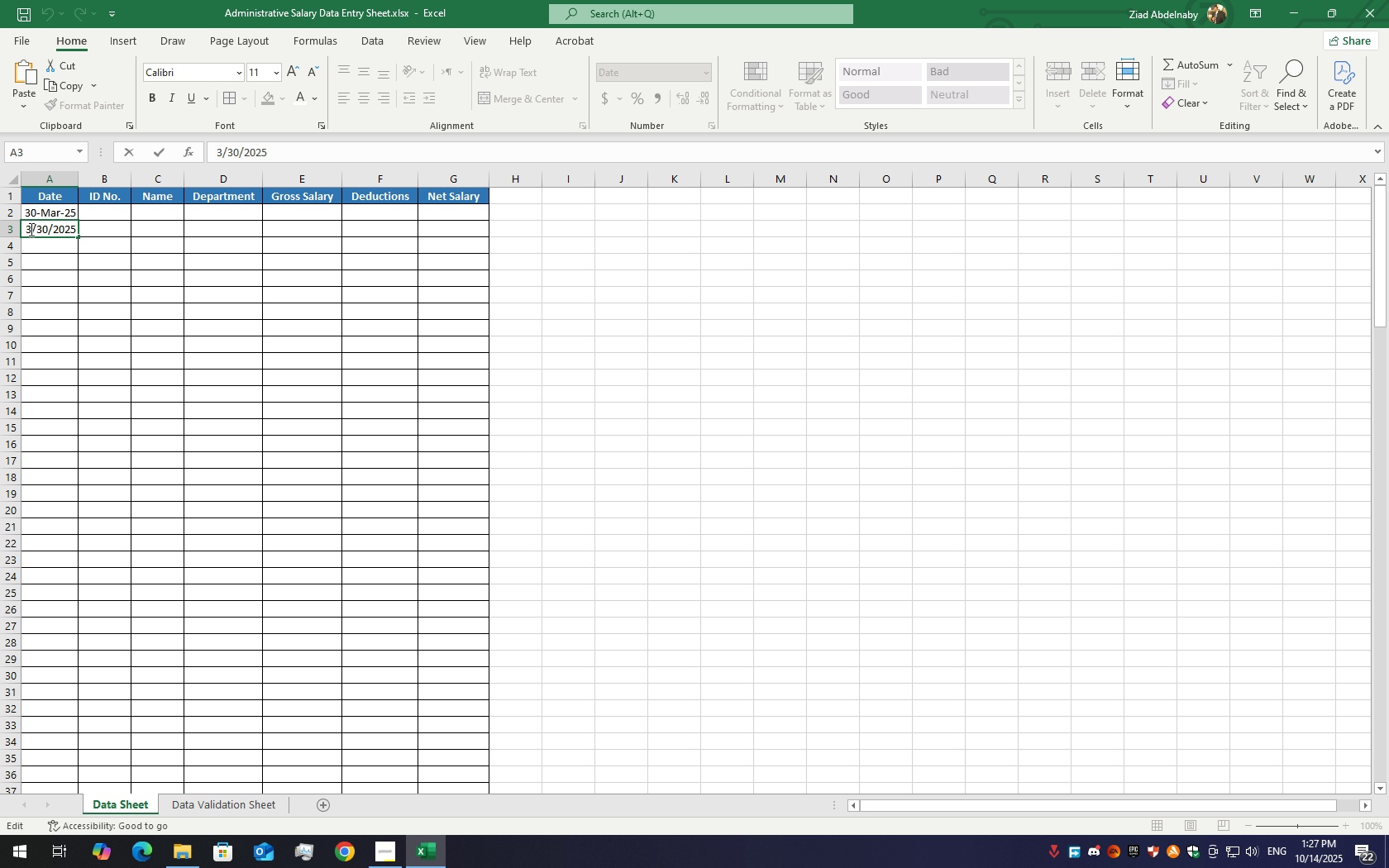 
left_click([30, 229])
 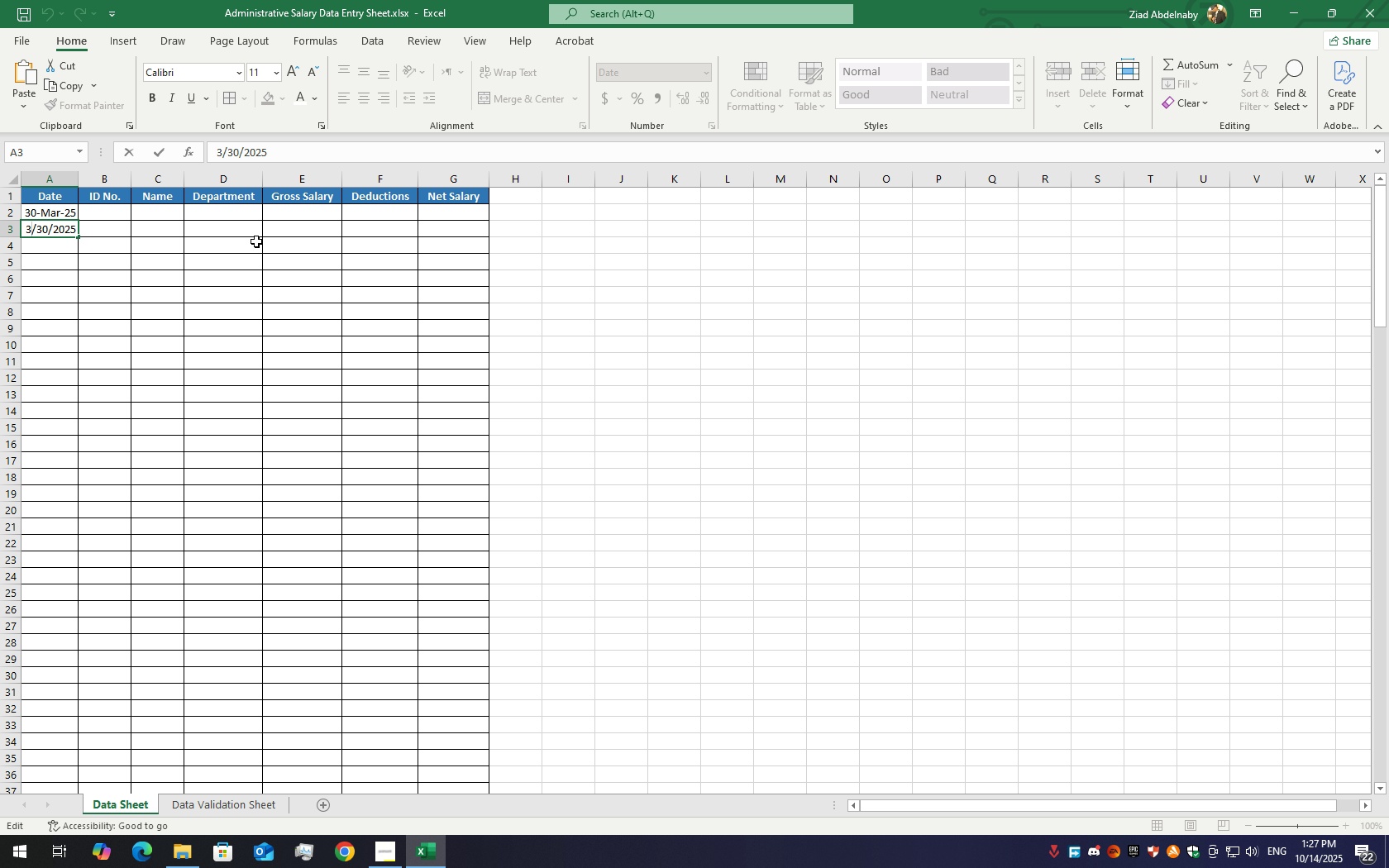 
key(Backspace)
 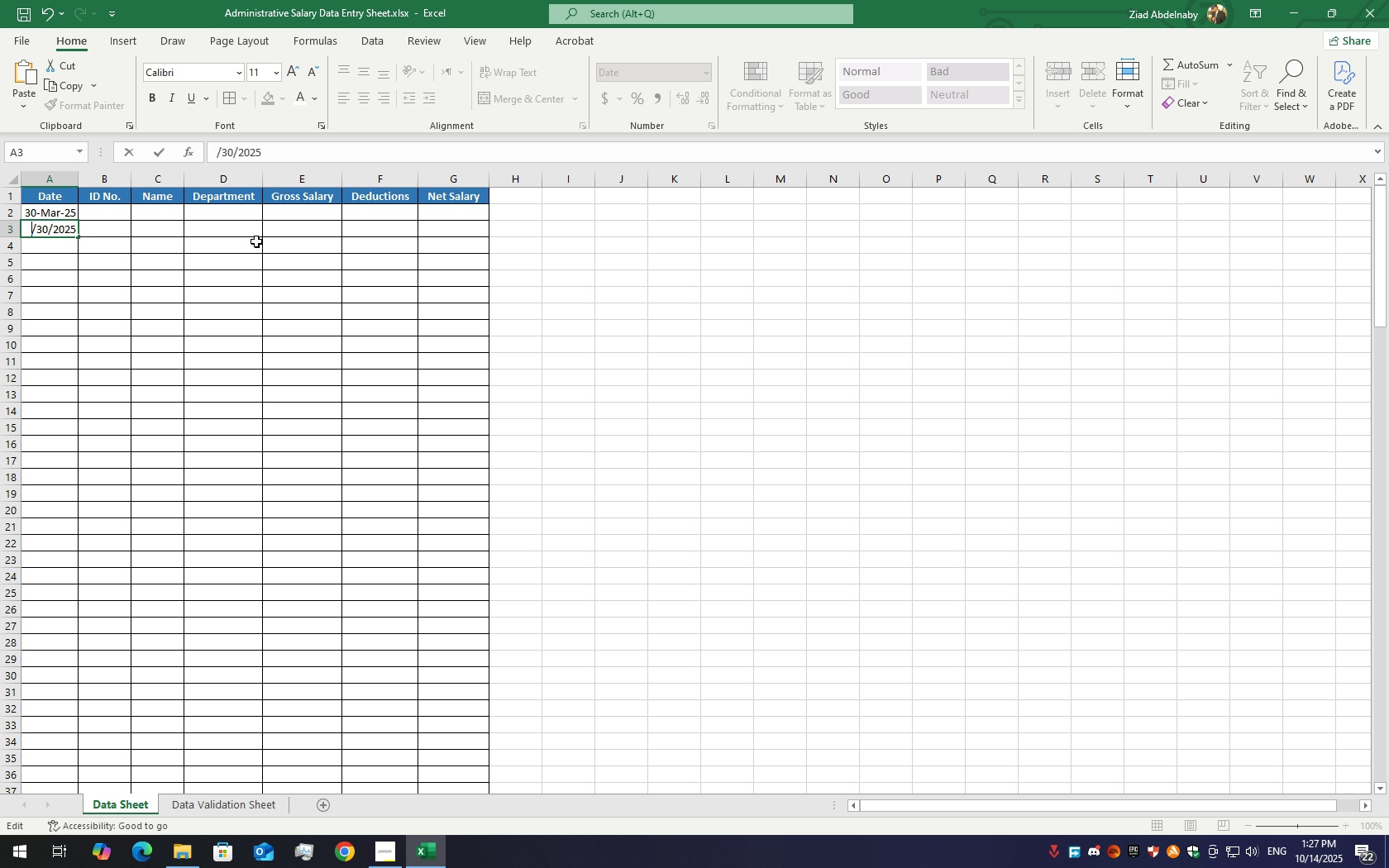 
key(Numpad4)
 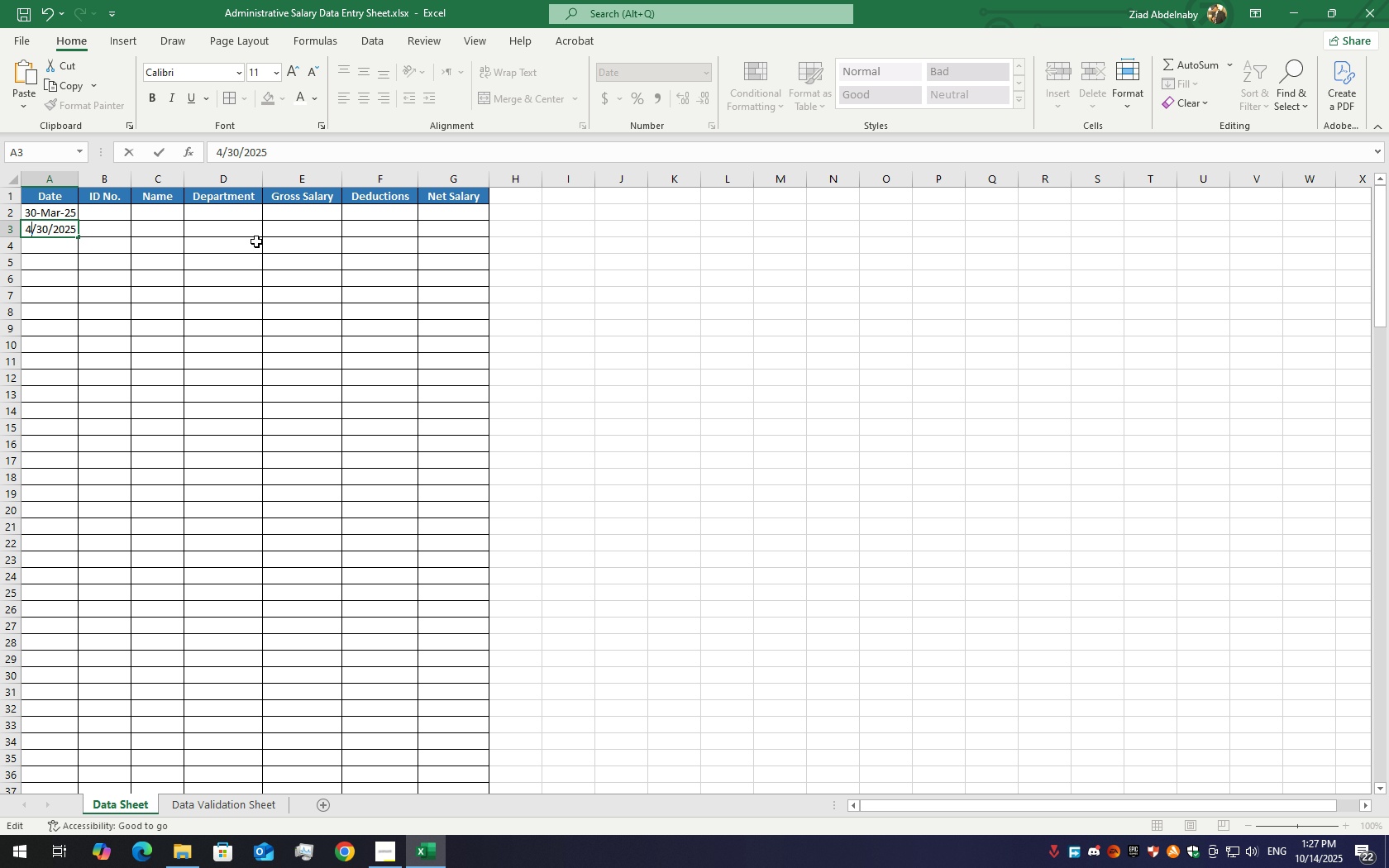 
key(Enter)
 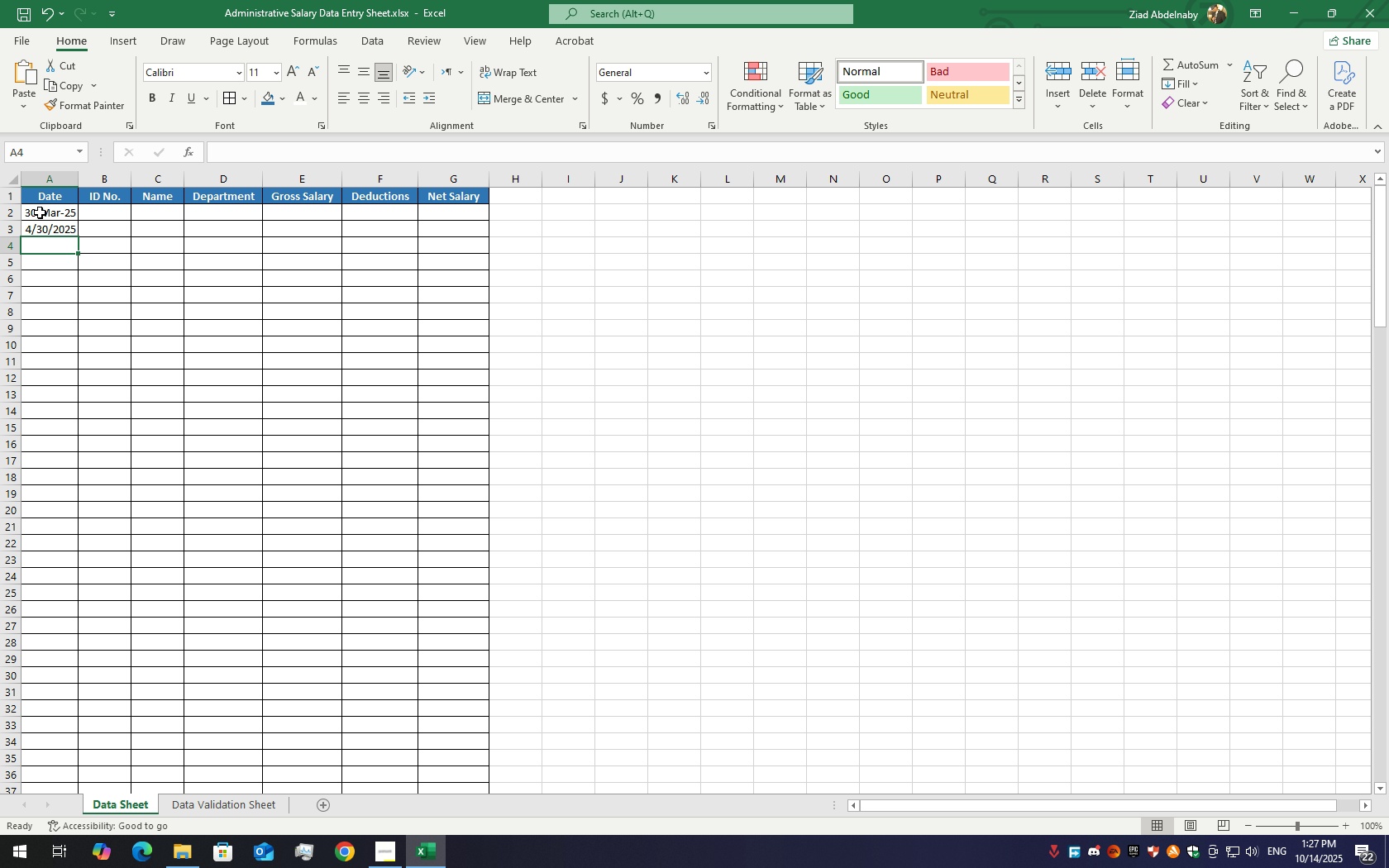 
double_click([50, 232])
 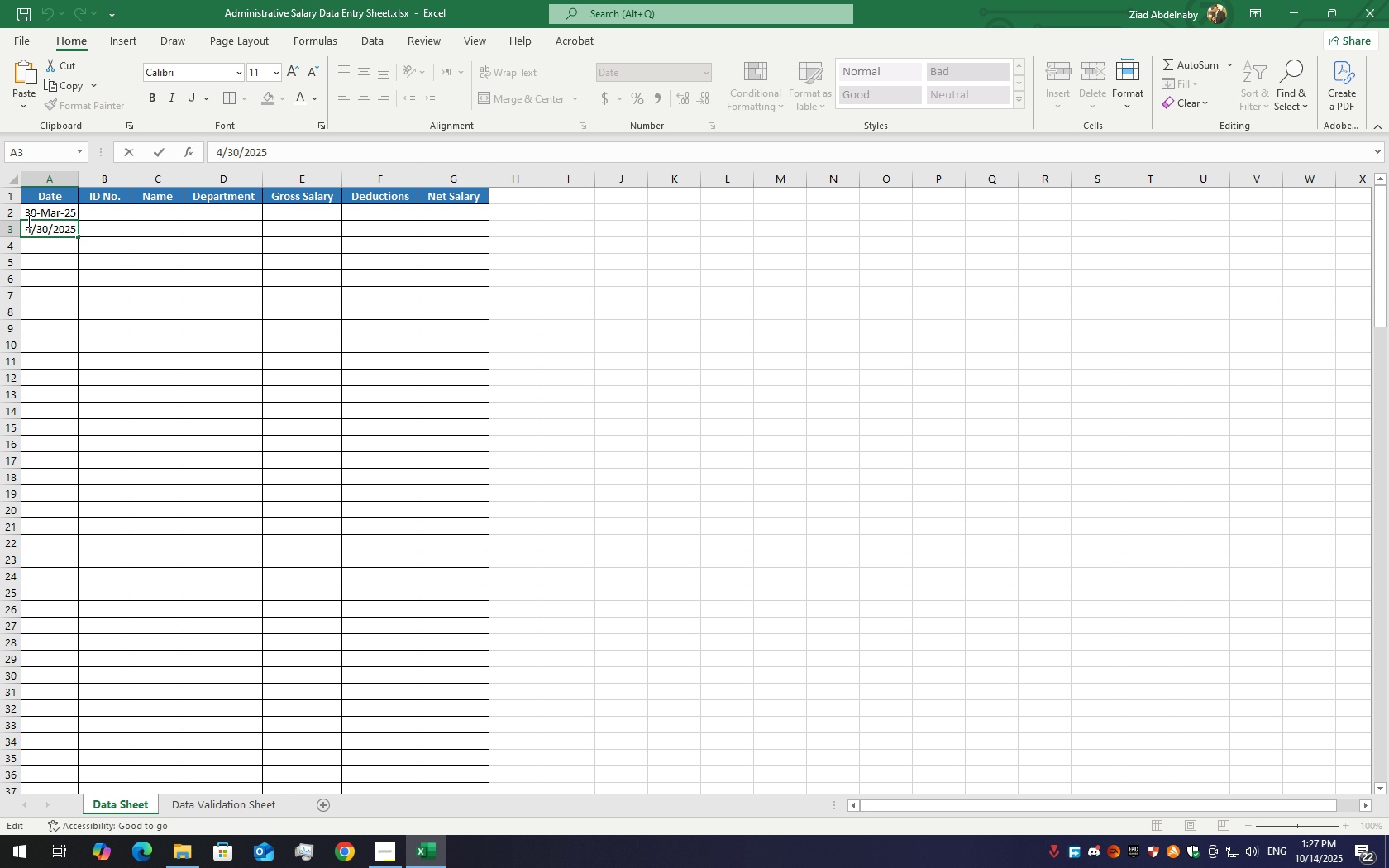 
left_click([27, 221])
 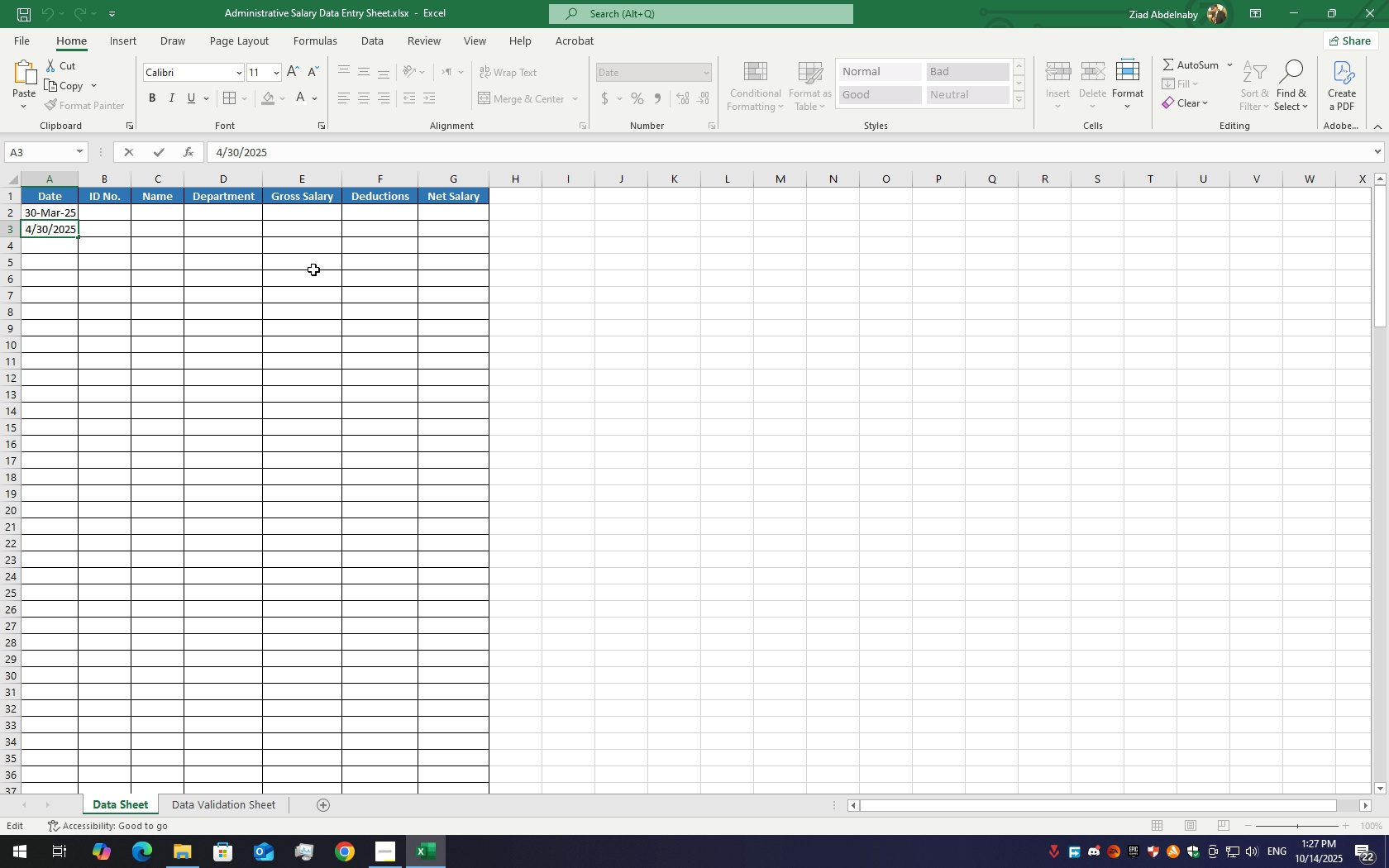 
key(ArrowRight)
 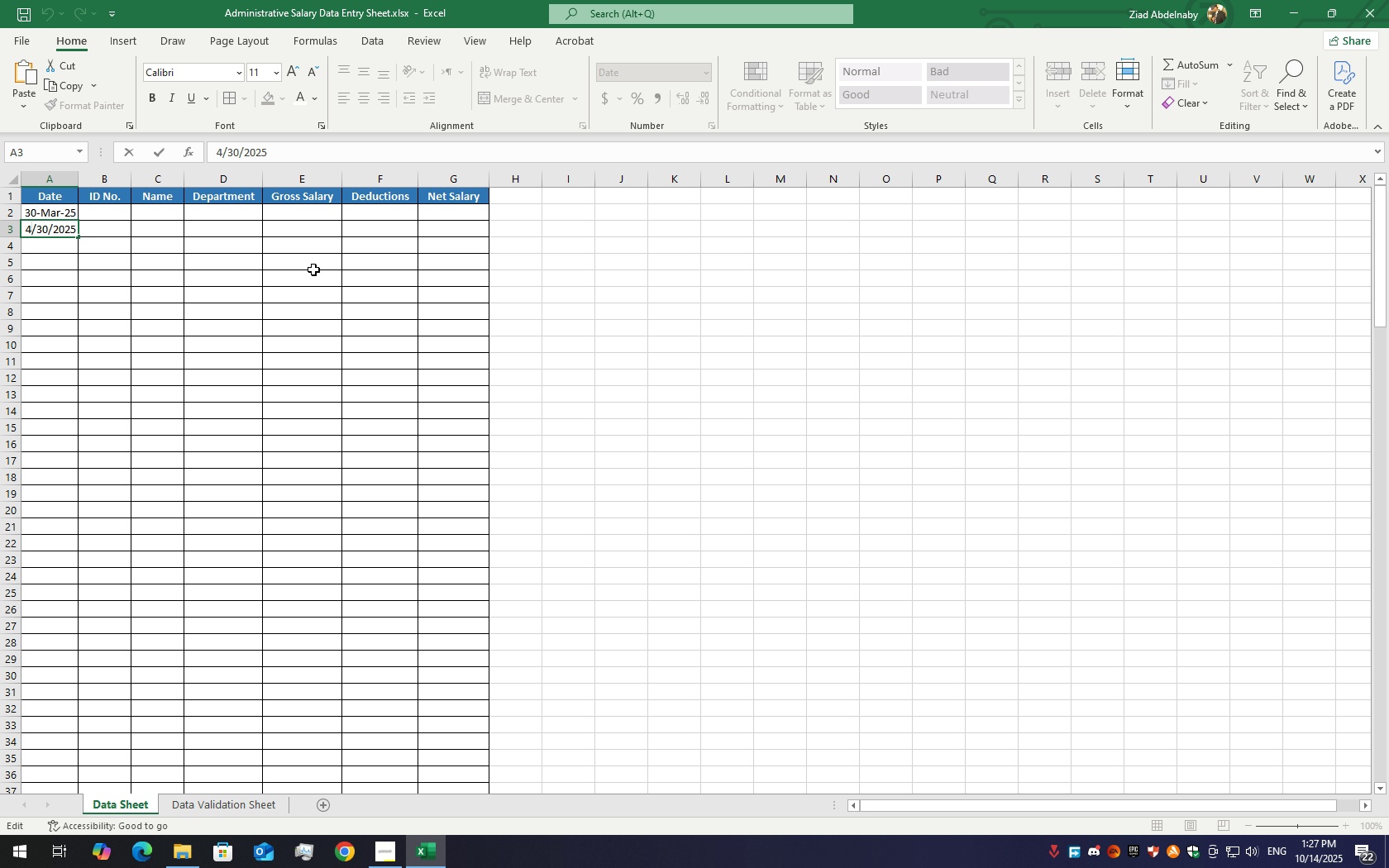 
key(Backspace)
 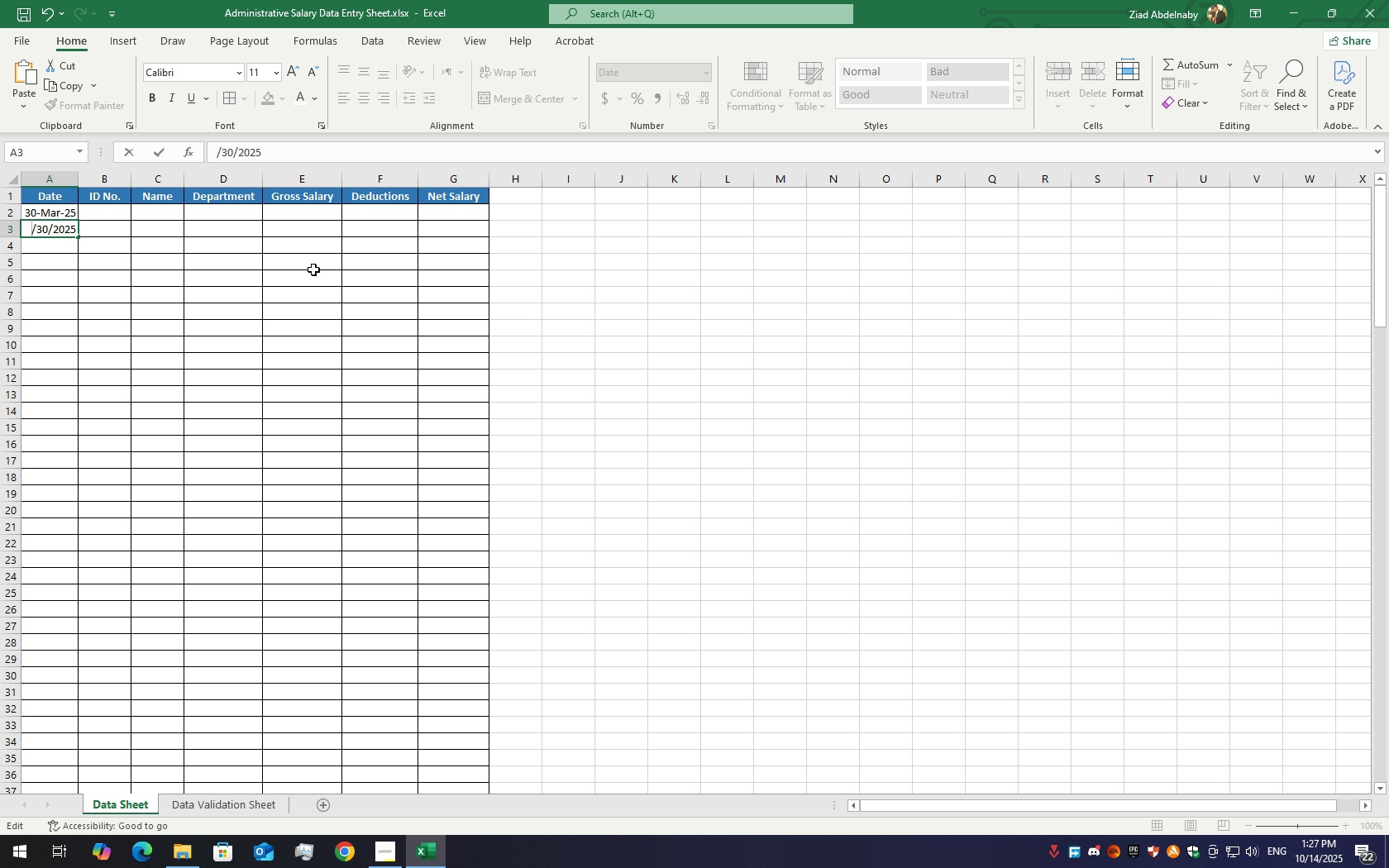 
wait(5.29)
 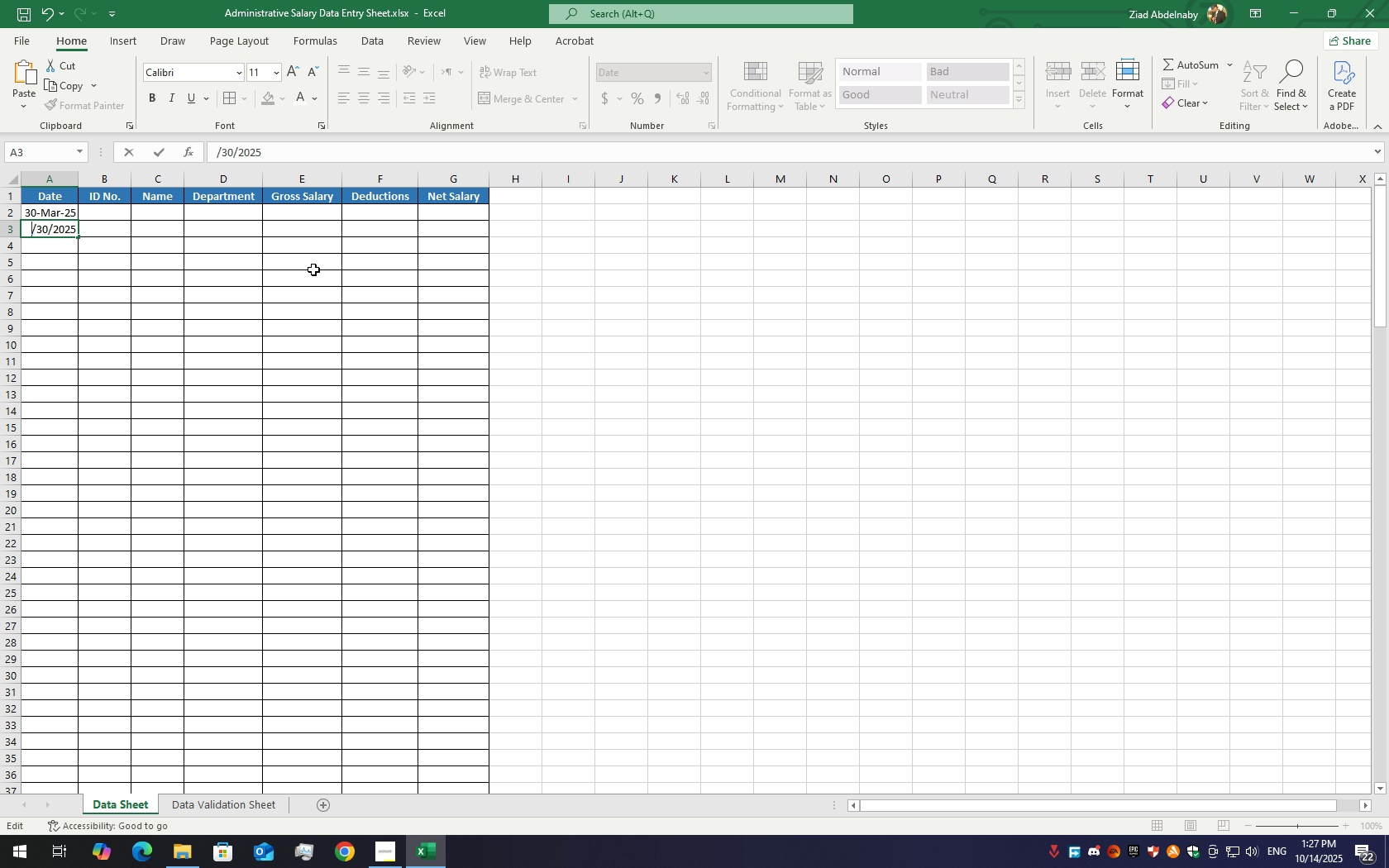 
key(Numpad3)
 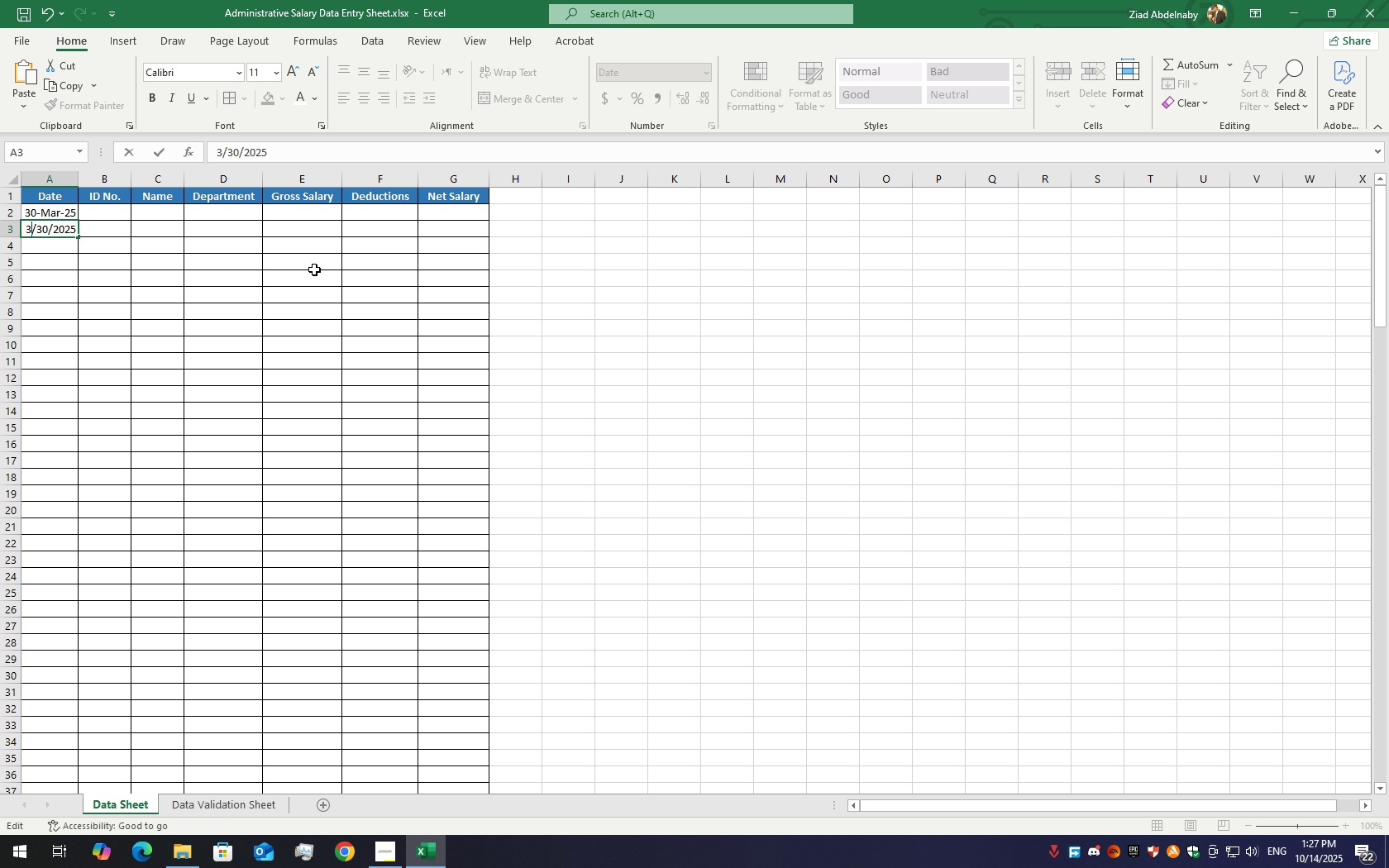 
key(Enter)
 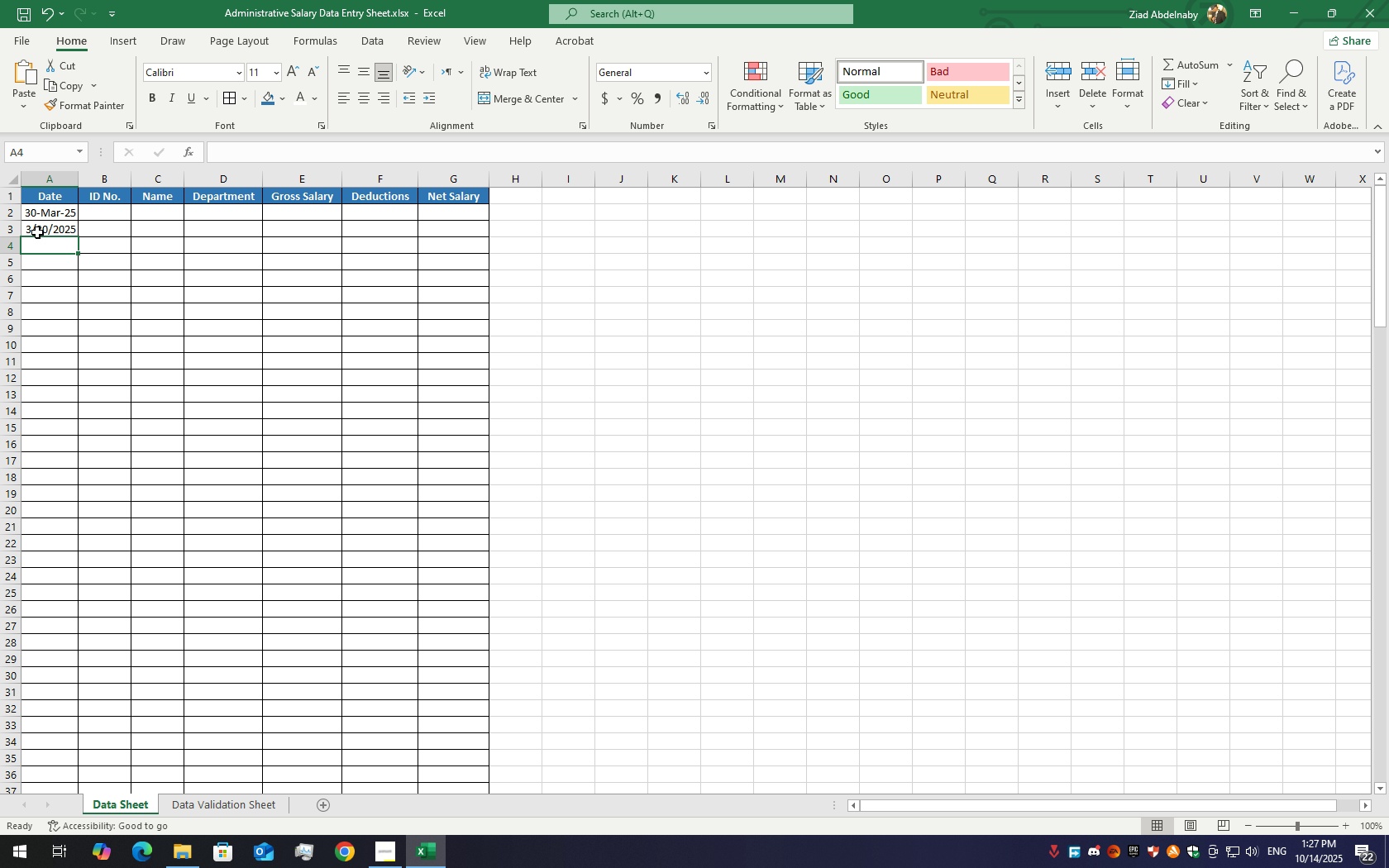 
double_click([36, 232])
 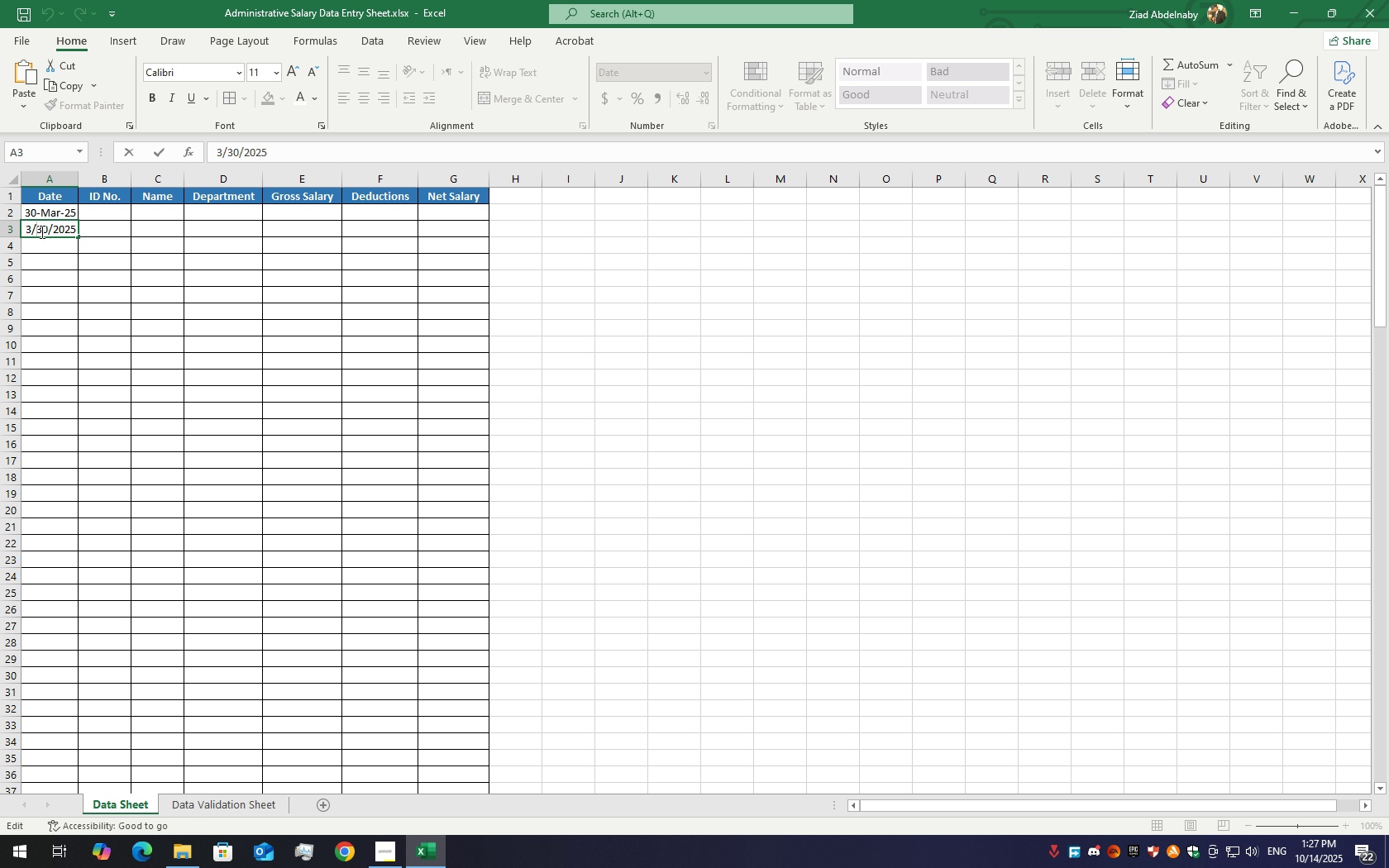 
left_click([41, 231])
 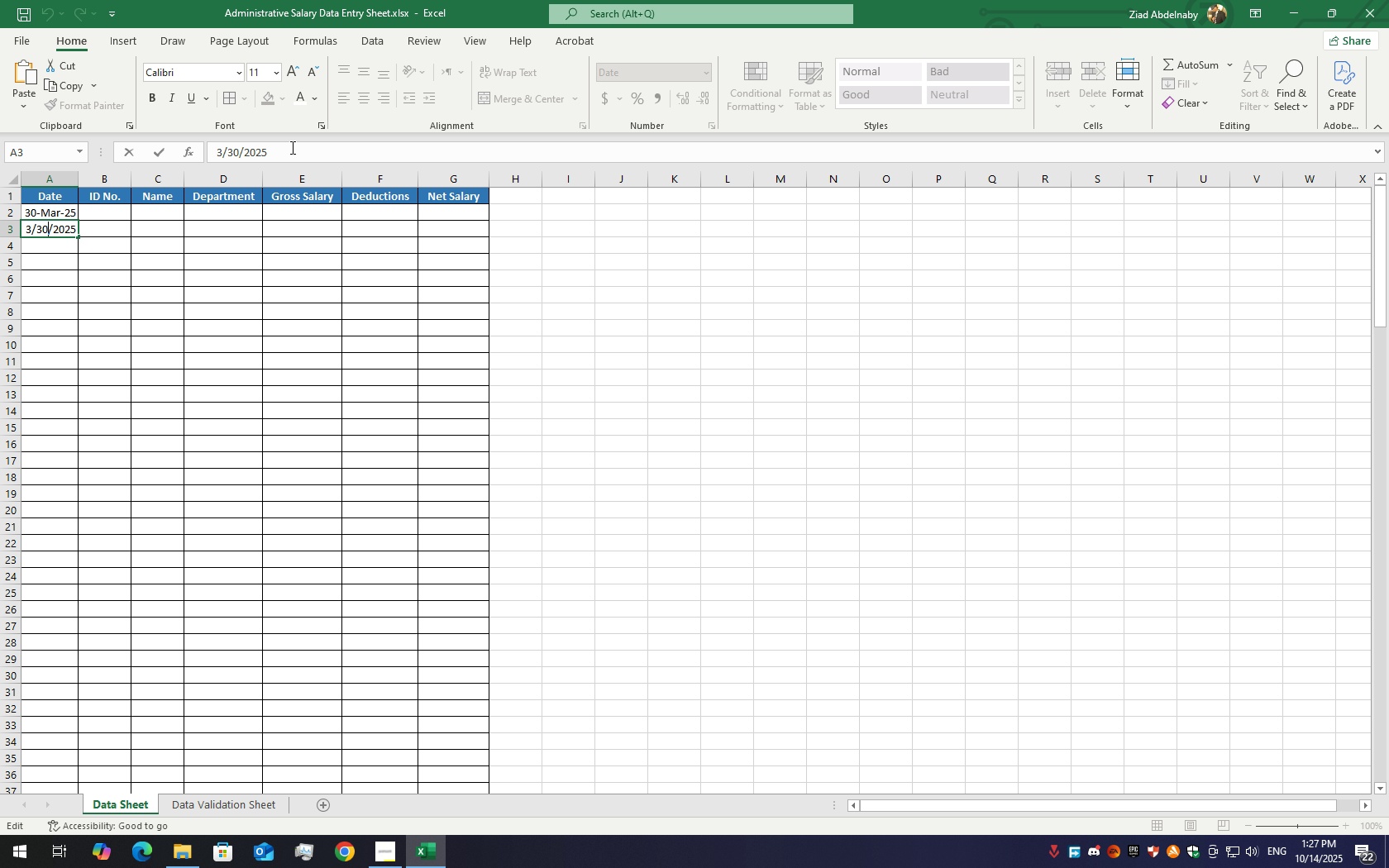 
key(ArrowRight)
 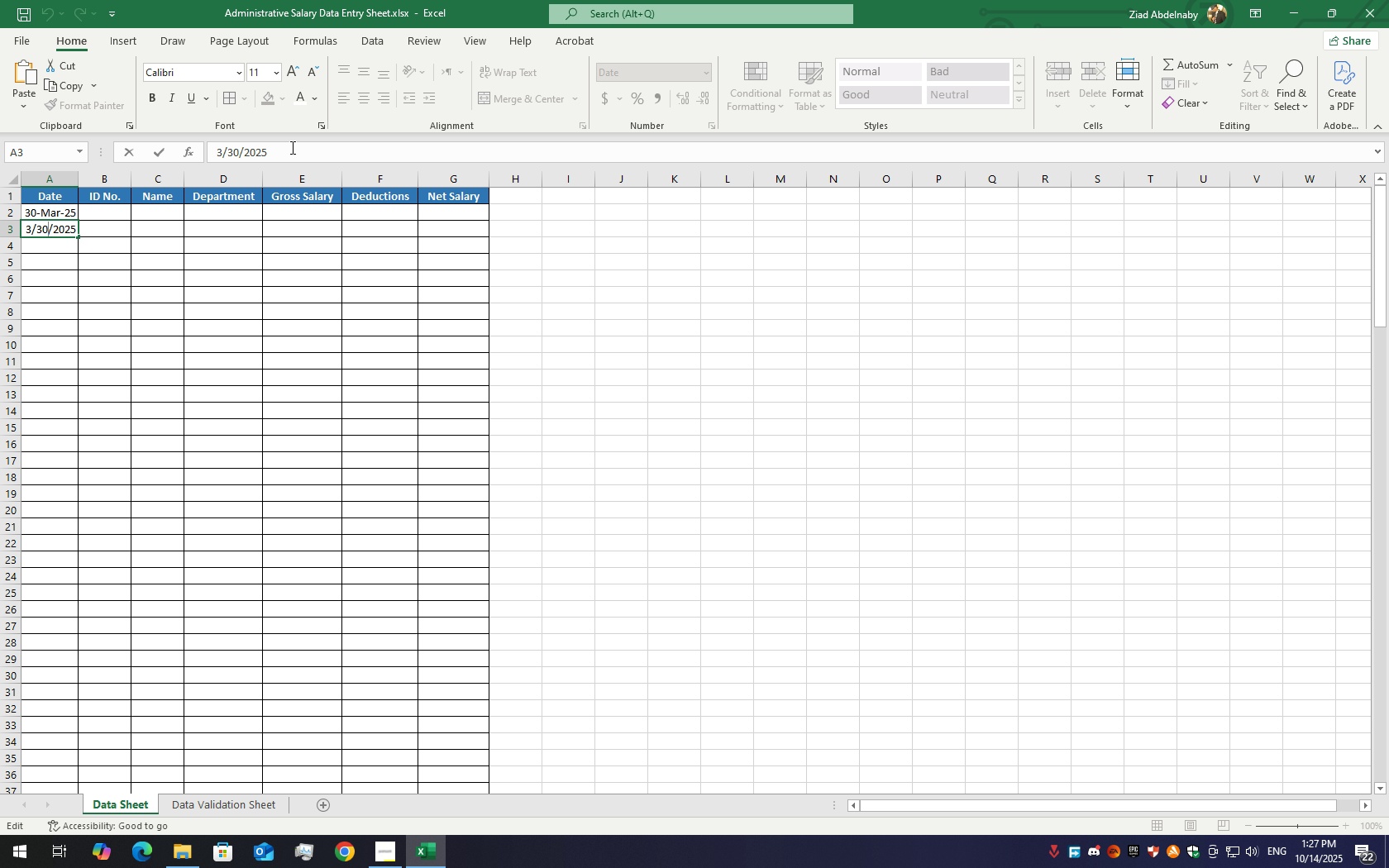 
key(Backspace)
 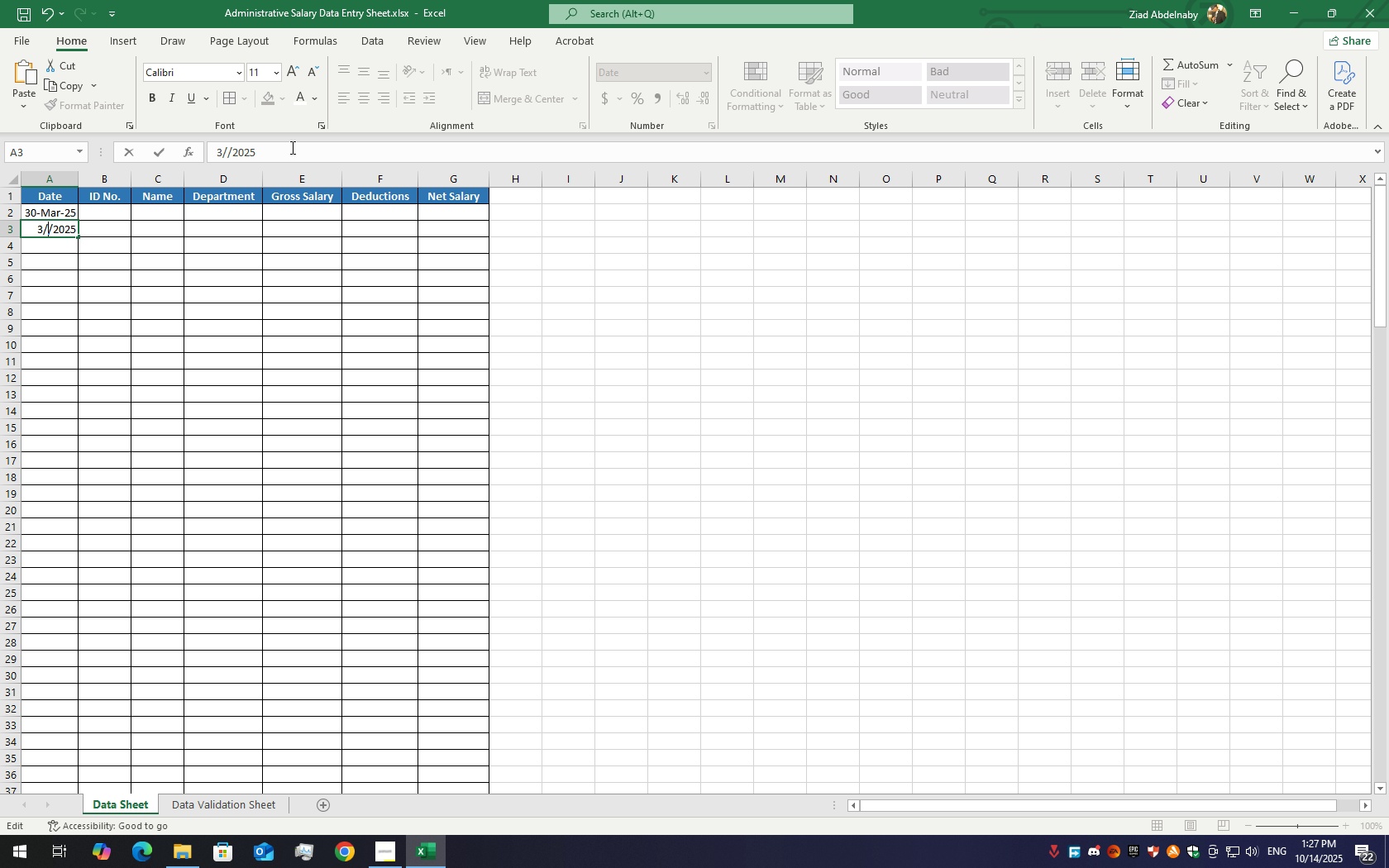 
key(Backspace)
 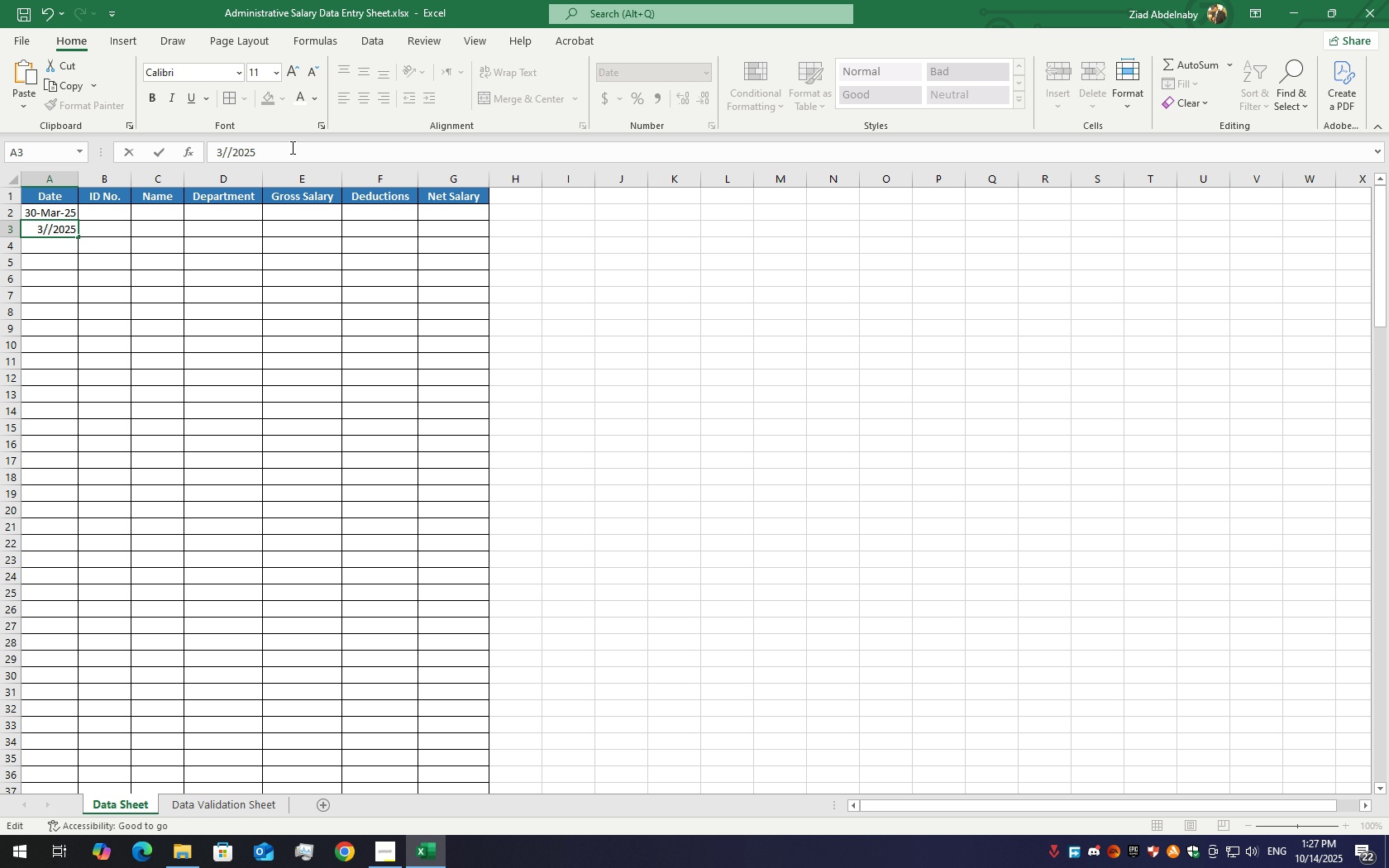 
wait(5.4)
 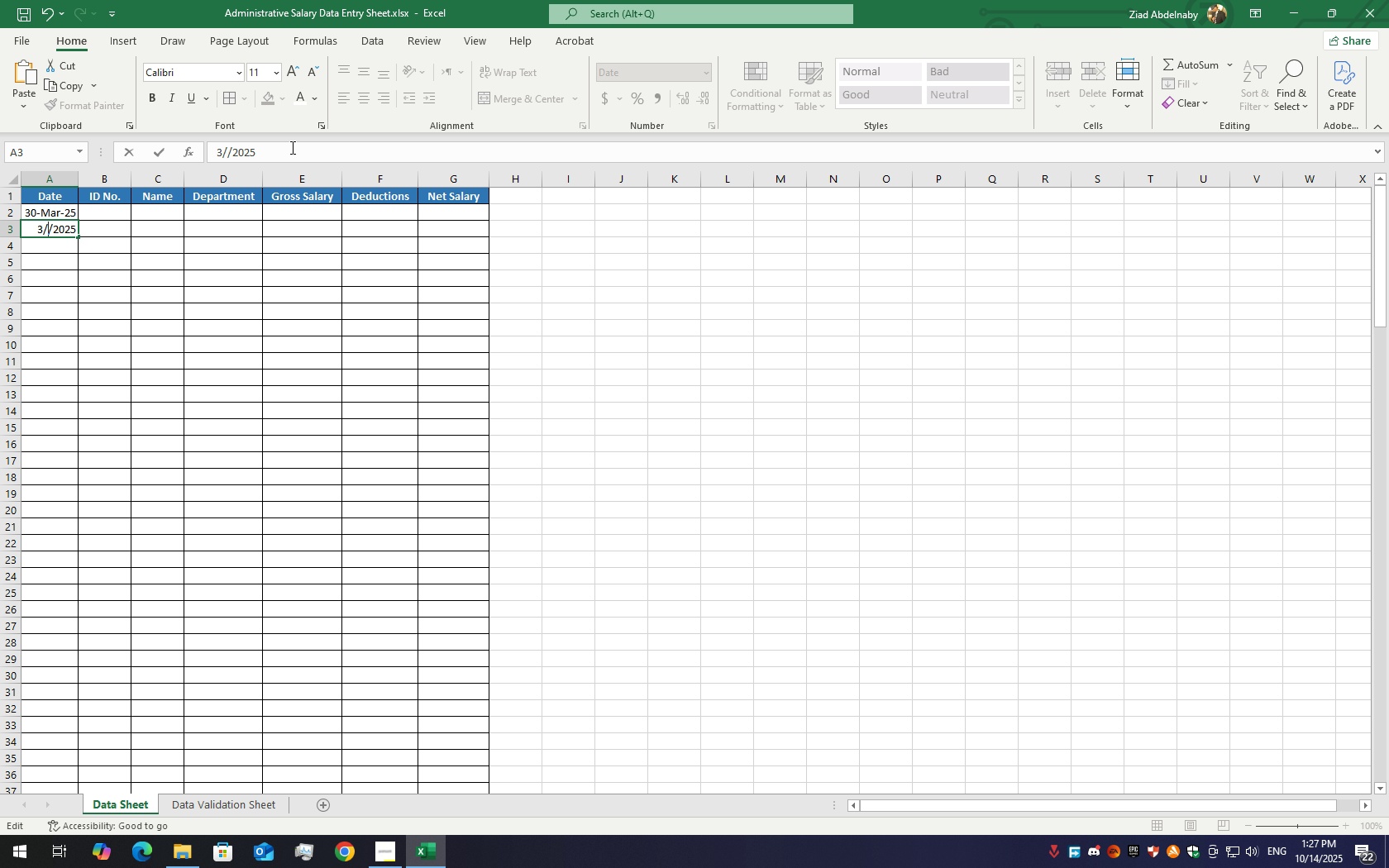 
key(Numpad4)
 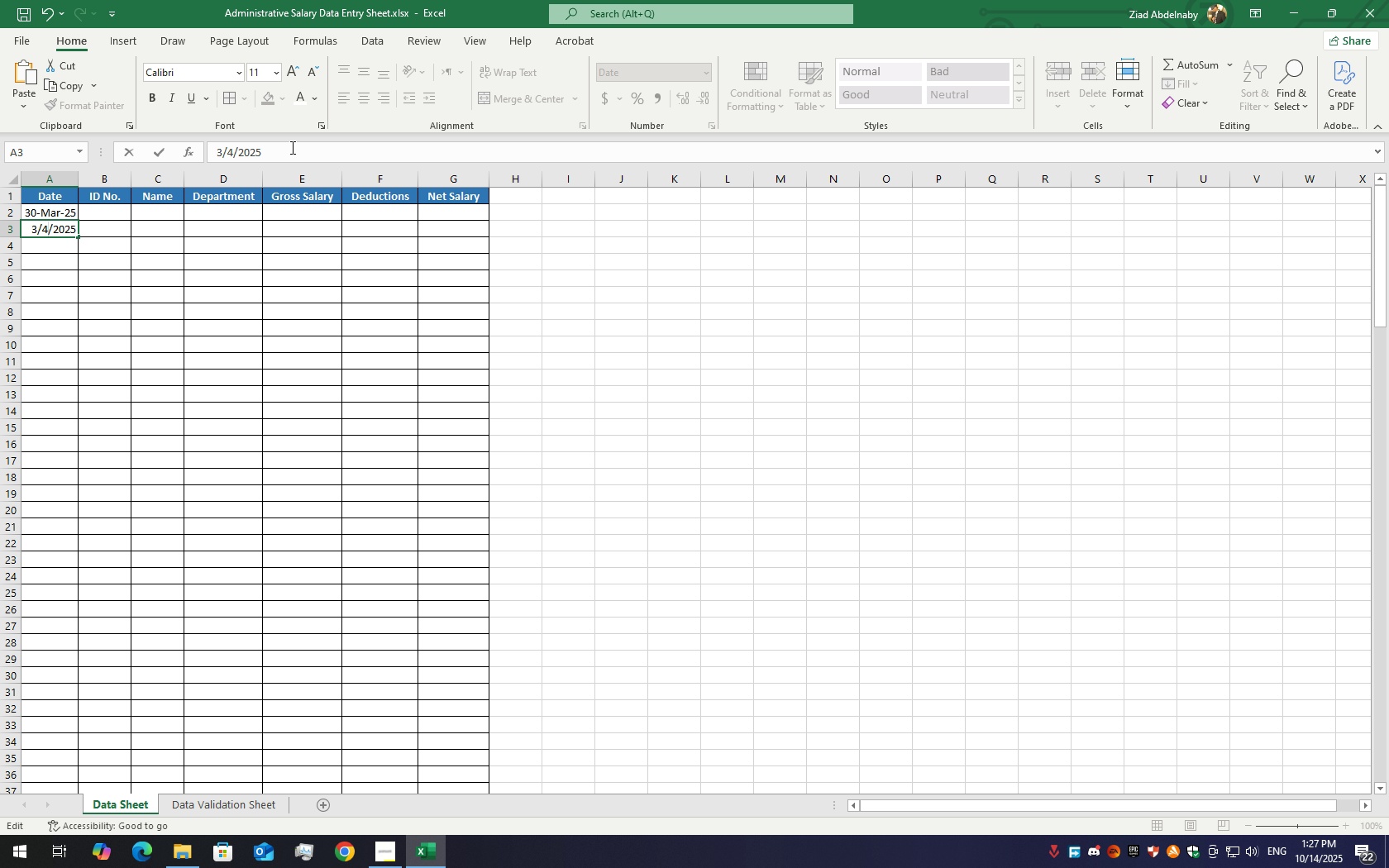 
key(ArrowLeft)
 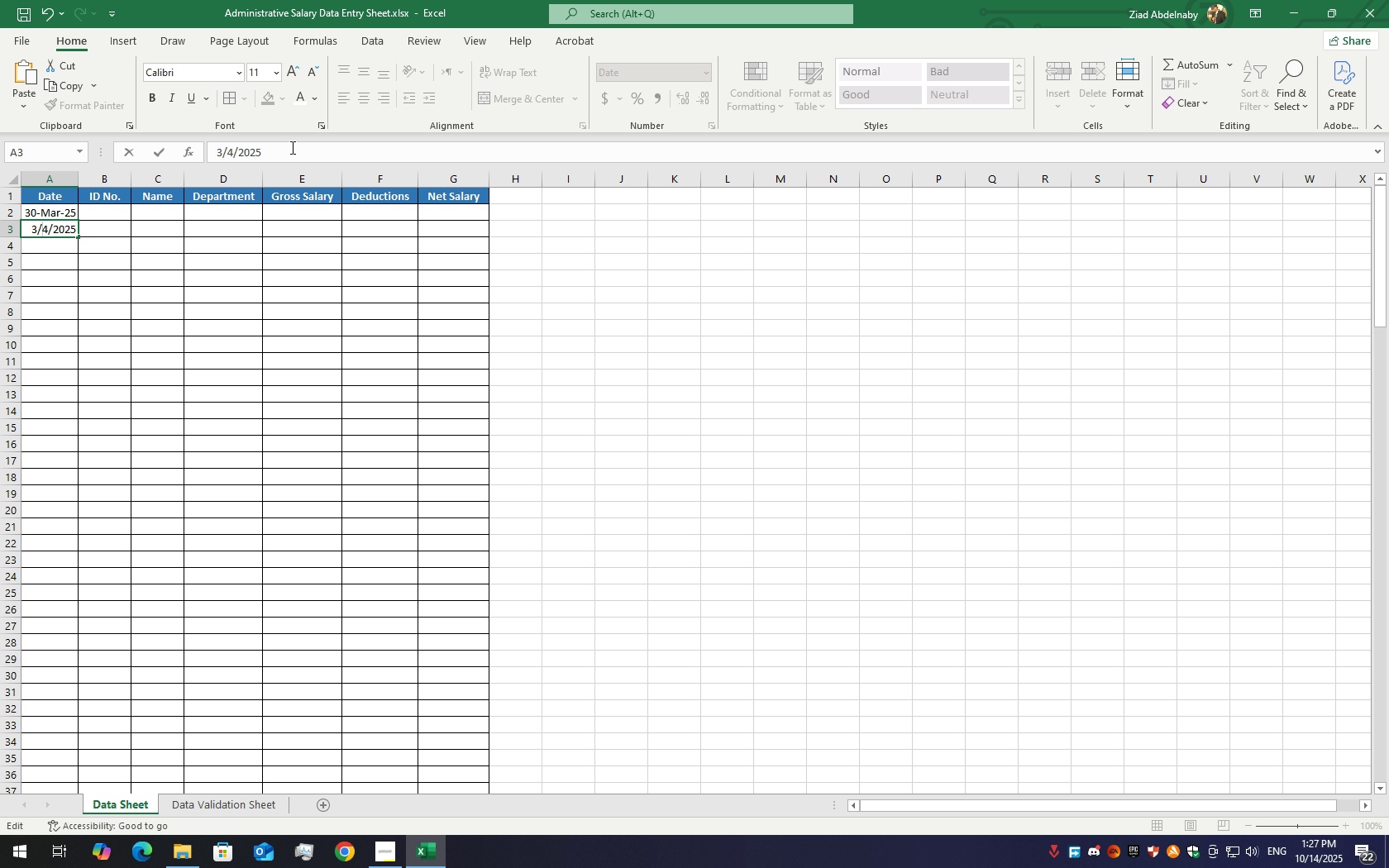 
key(ArrowLeft)
 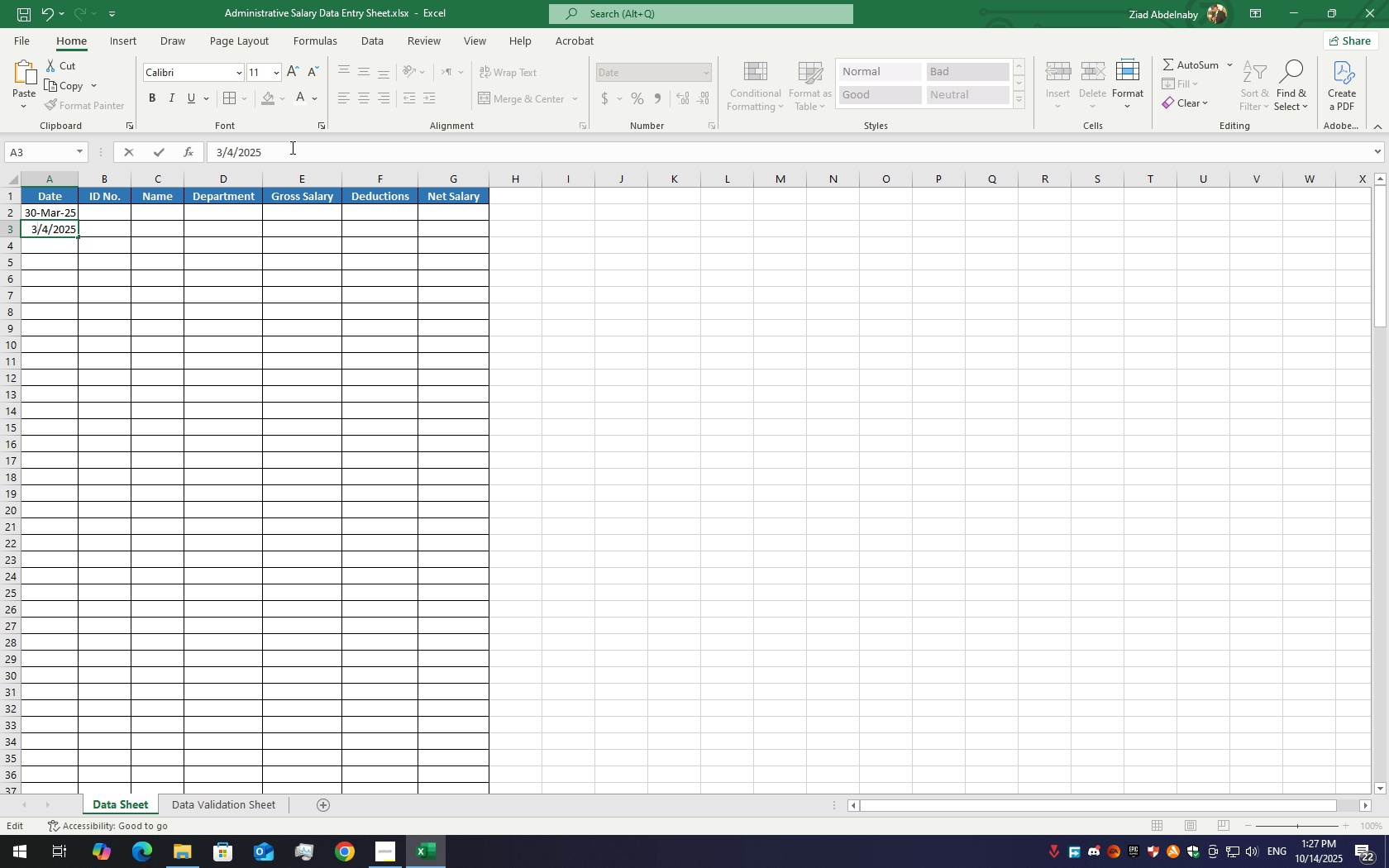 
key(Numpad0)
 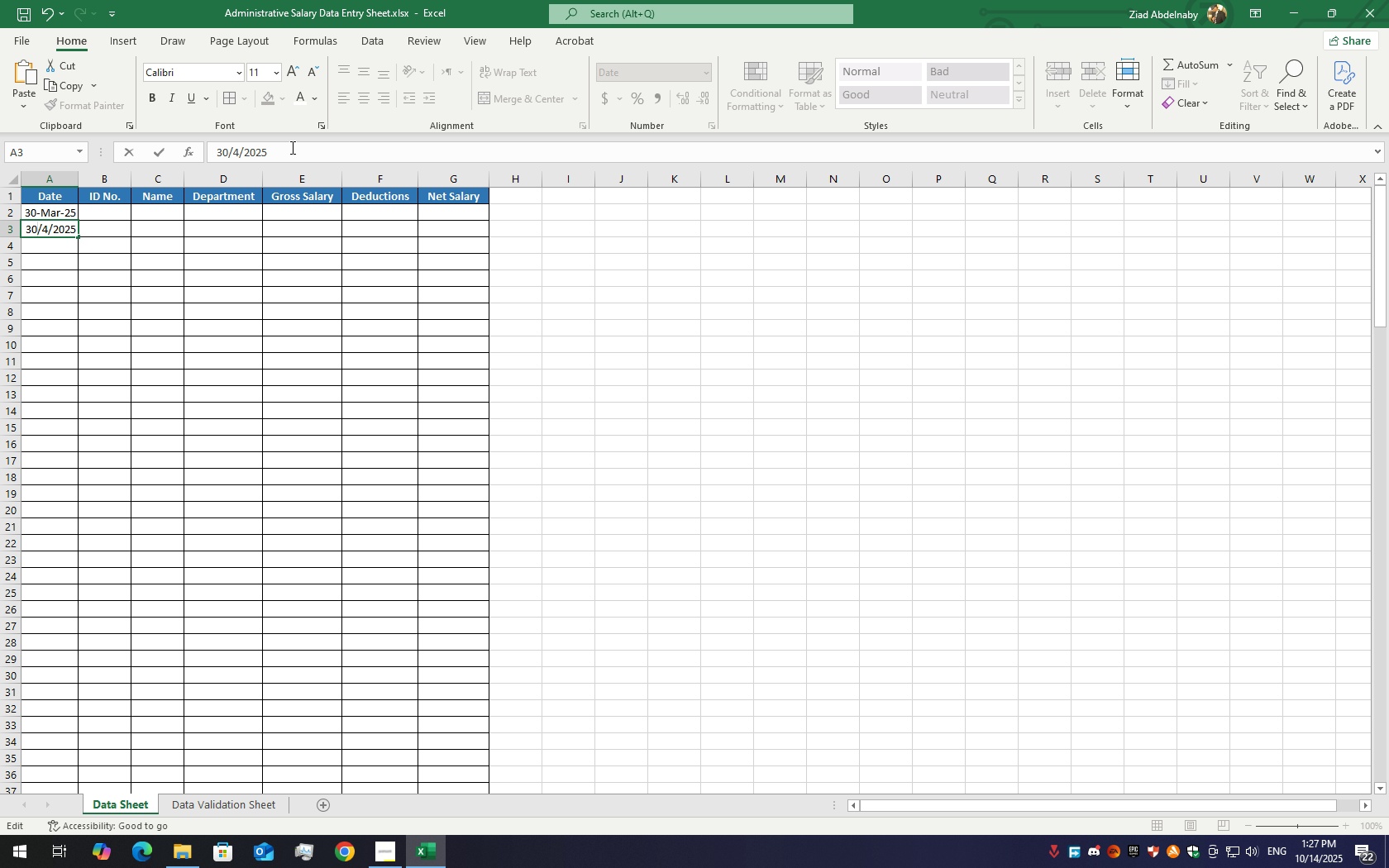 
key(Enter)
 